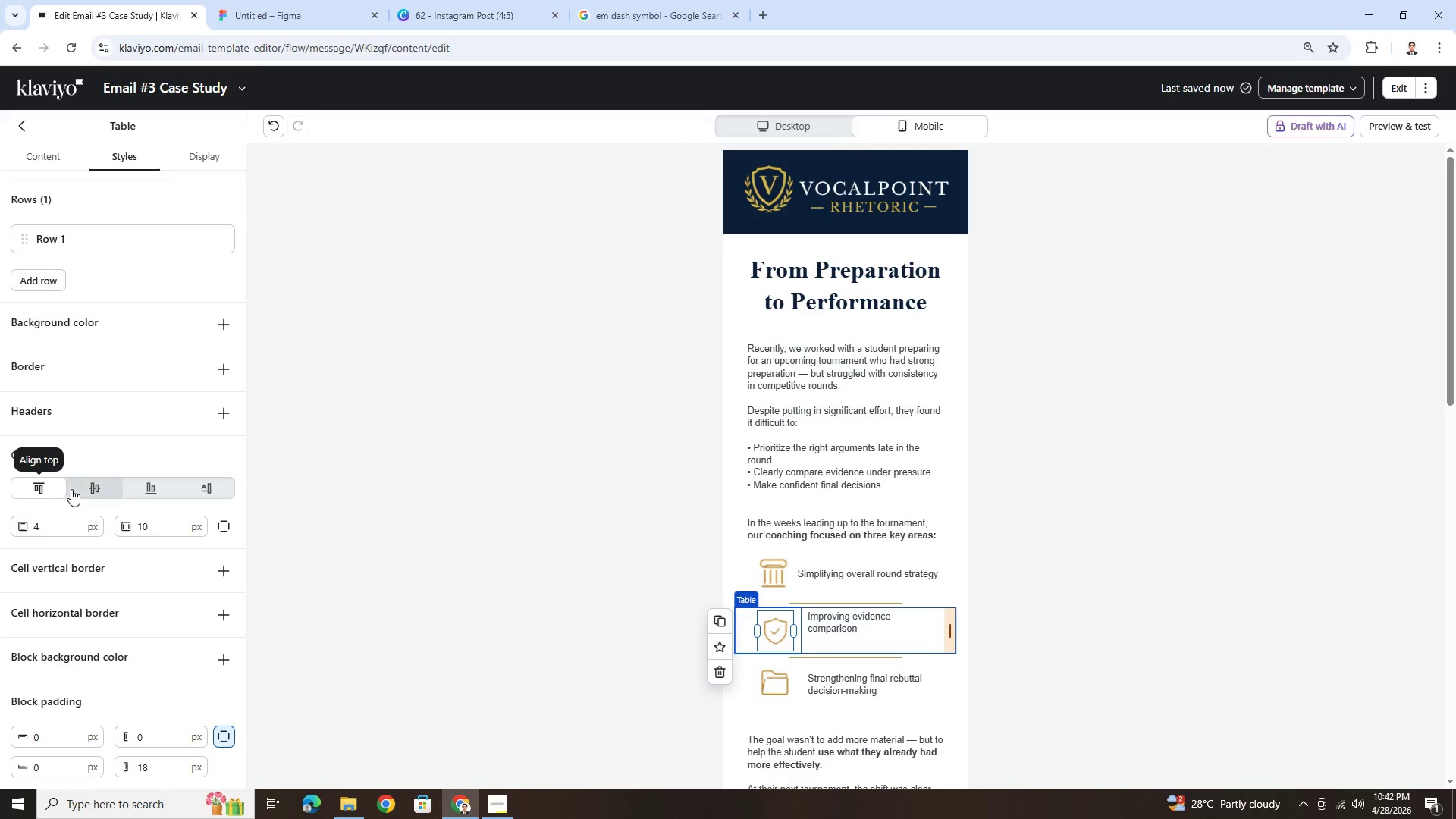 
left_click([80, 485])
 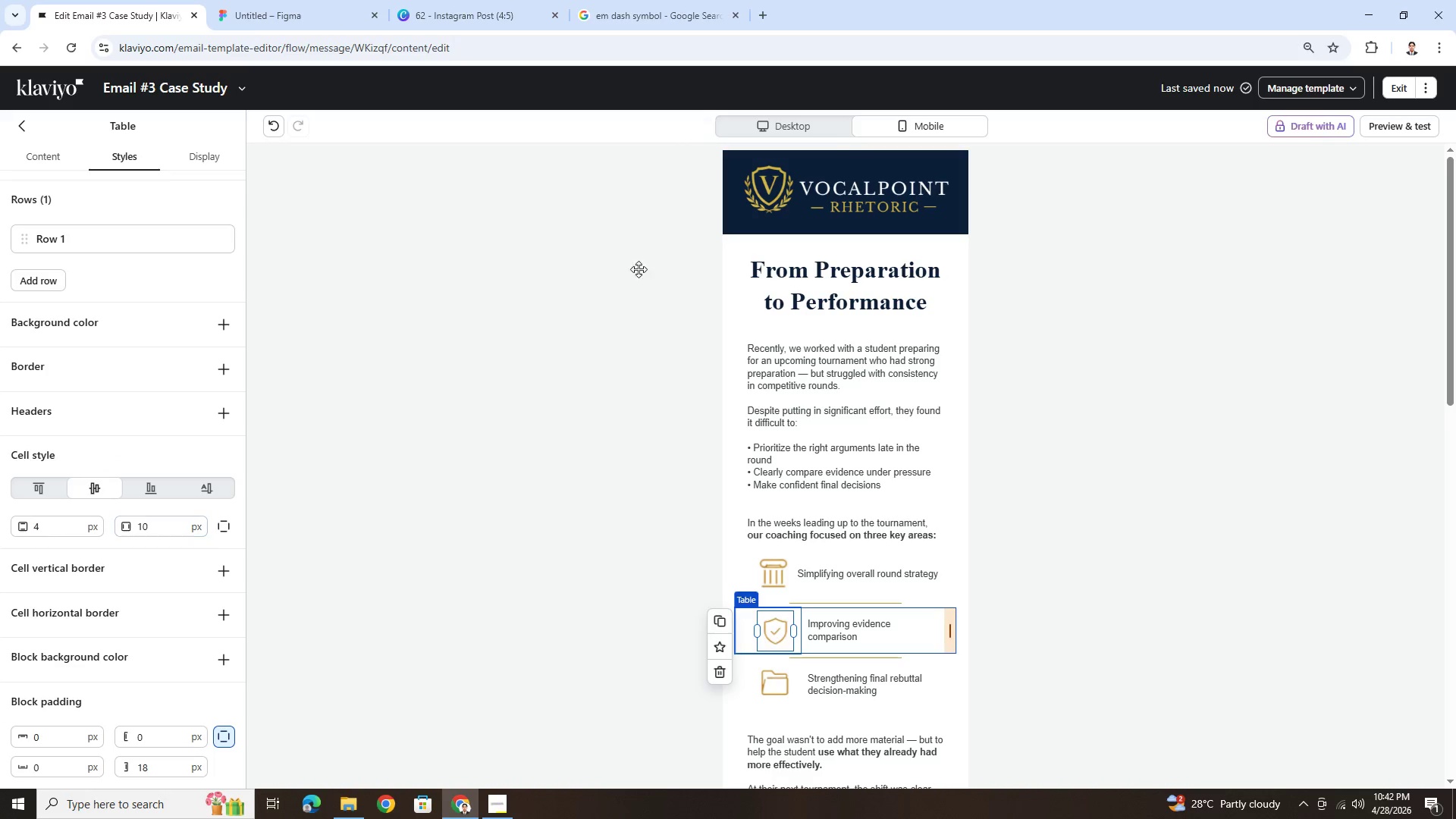 
wait(5.92)
 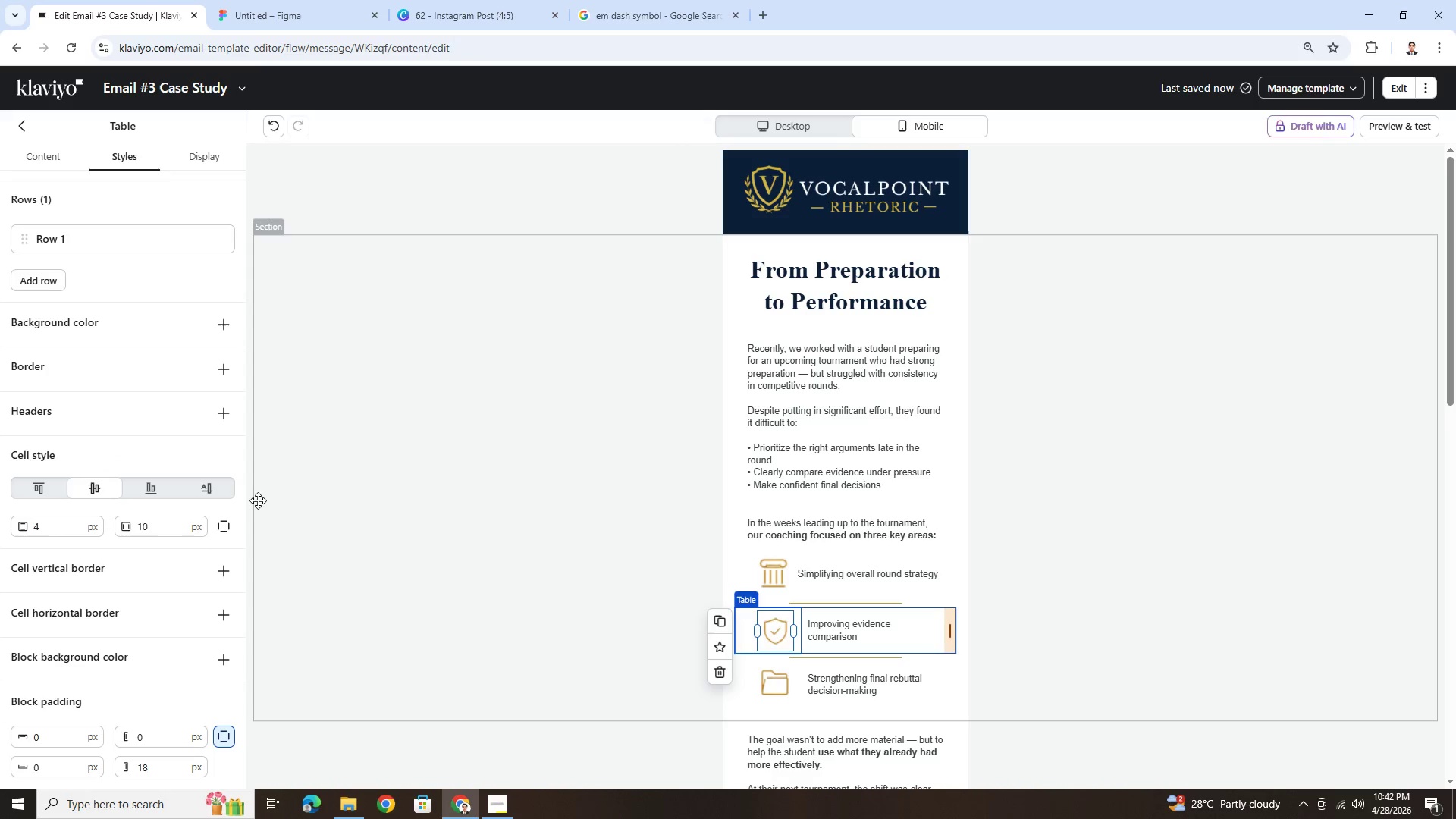 
double_click([168, 517])
 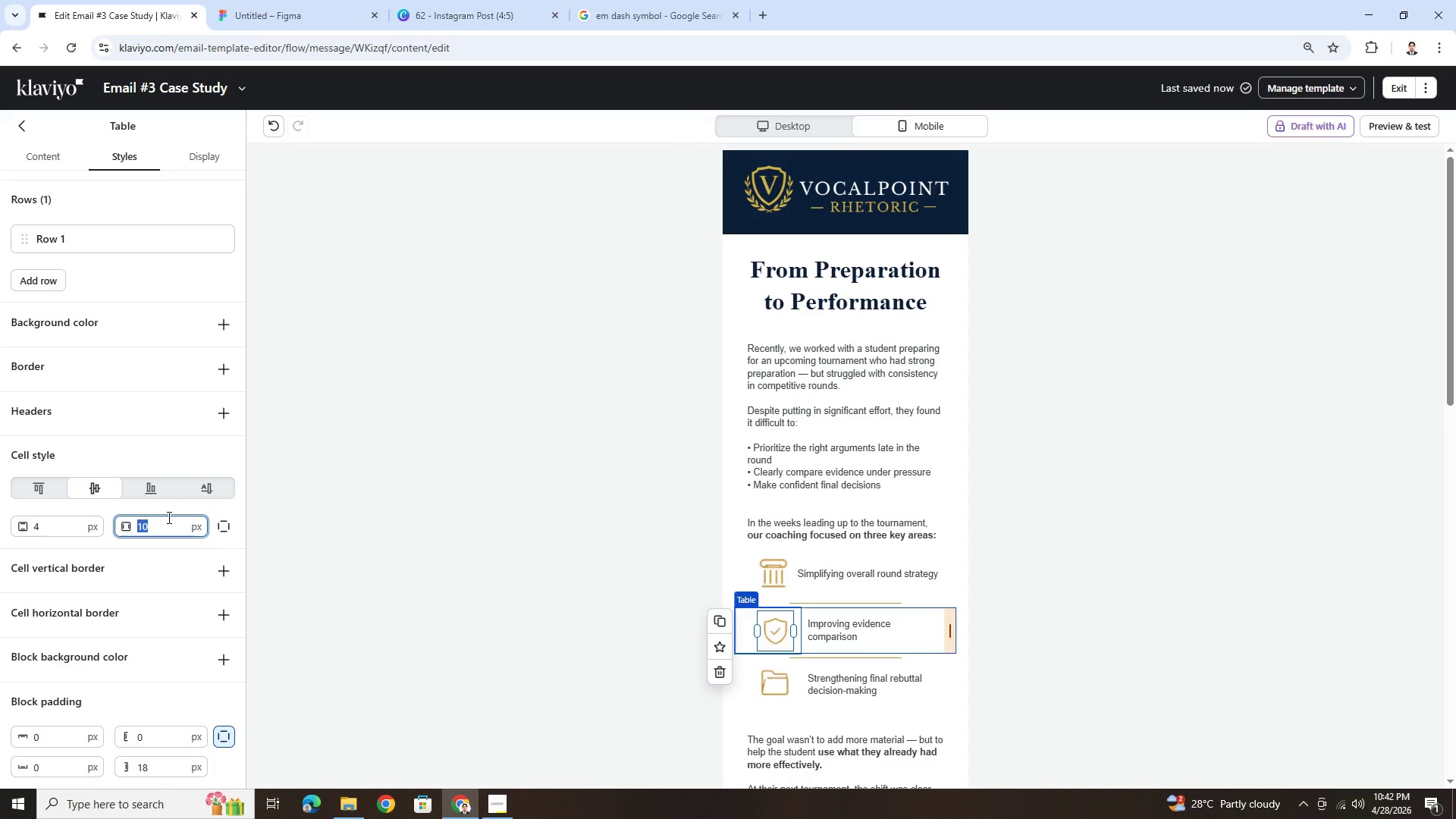 
key(Numpad0)
 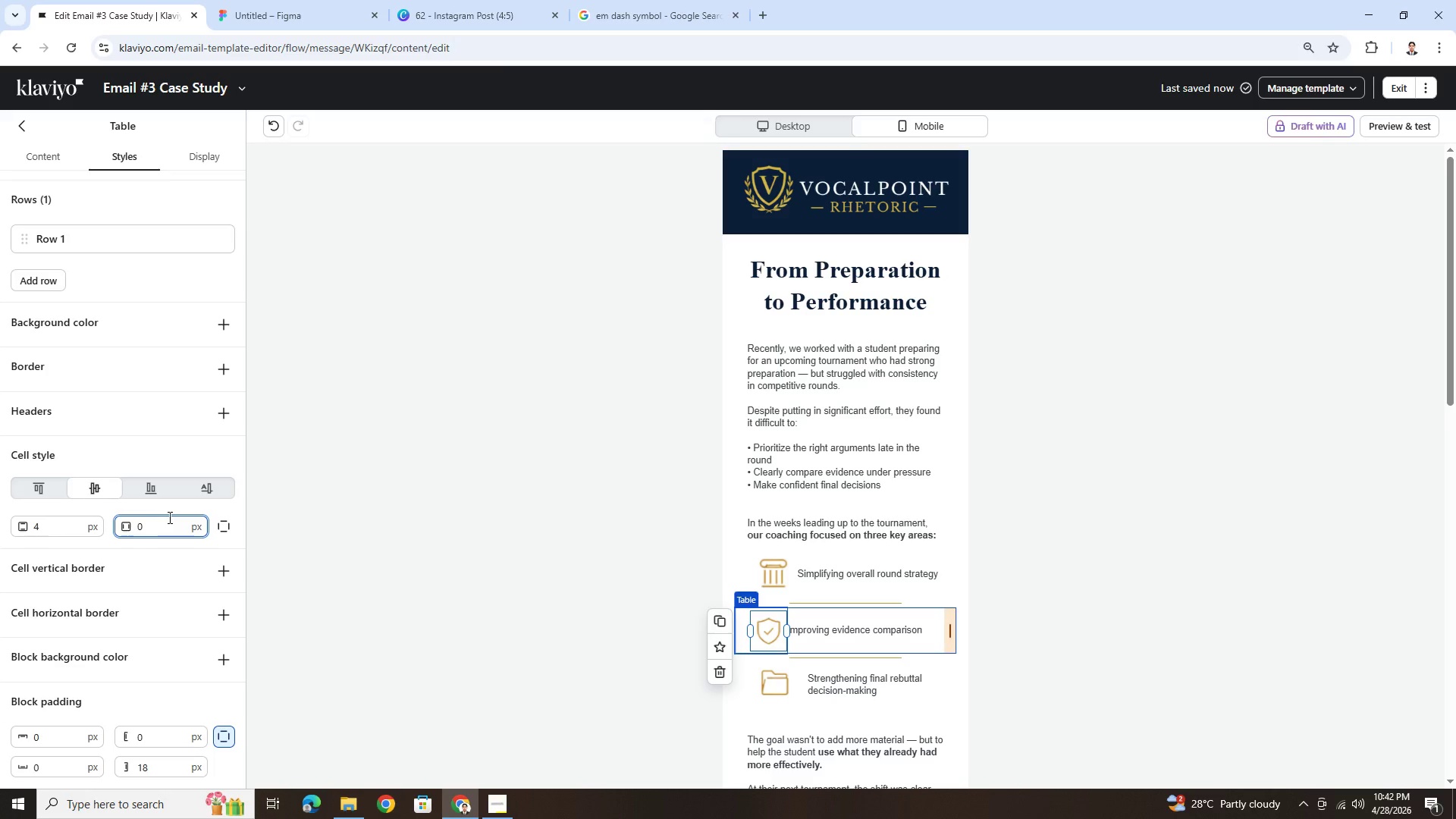 
left_click([1077, 692])
 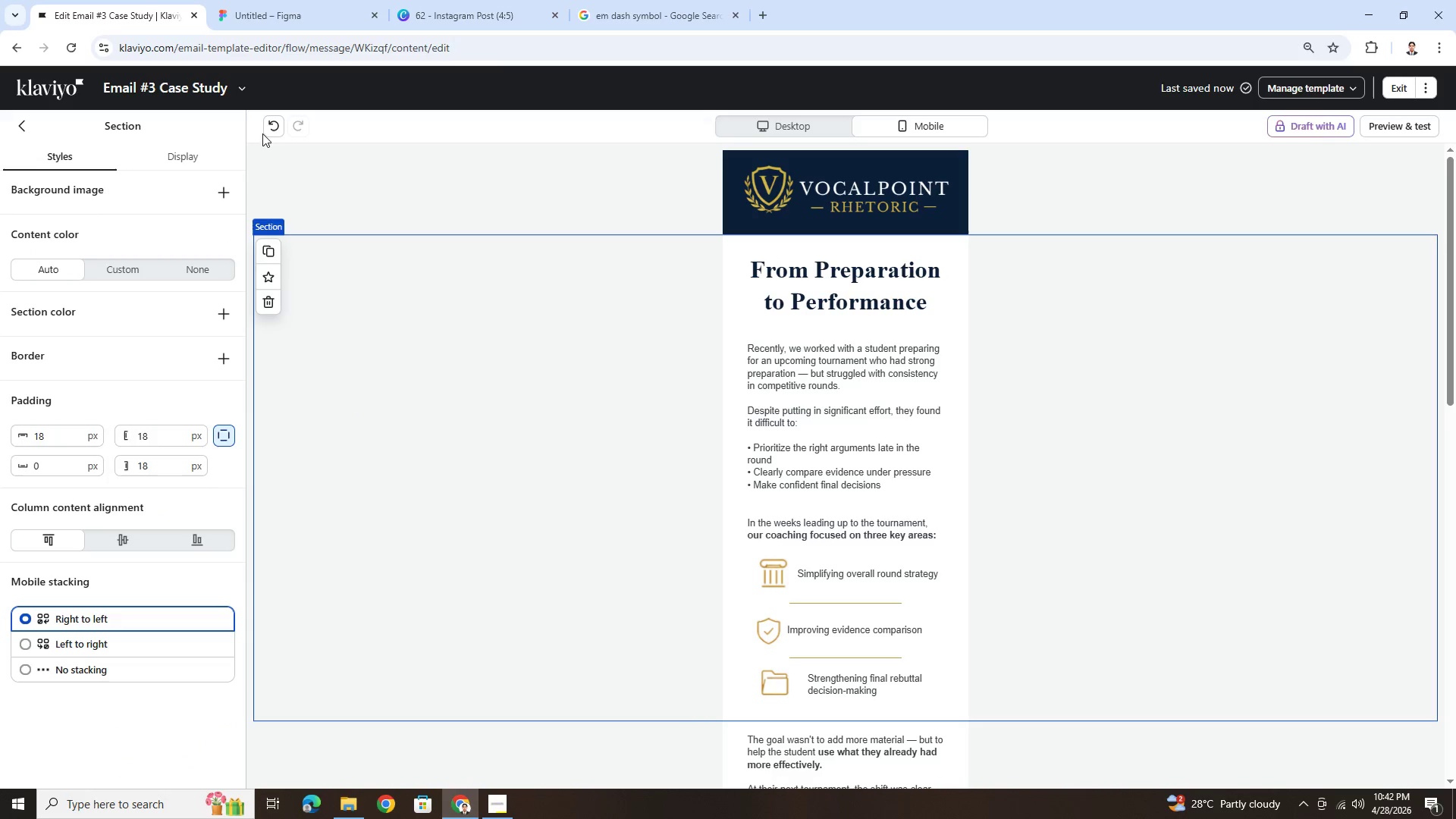 
wait(5.17)
 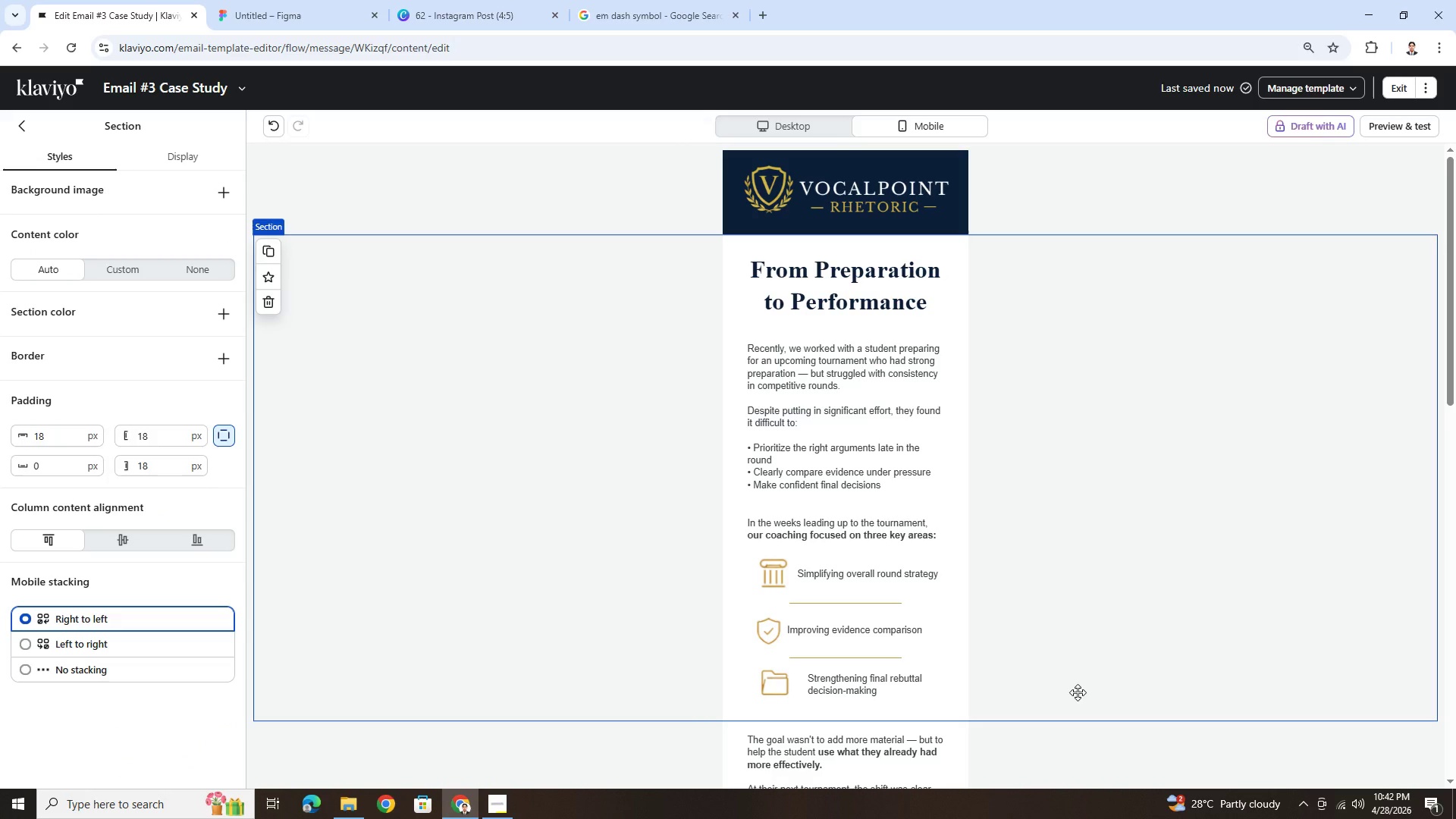 
left_click([890, 632])
 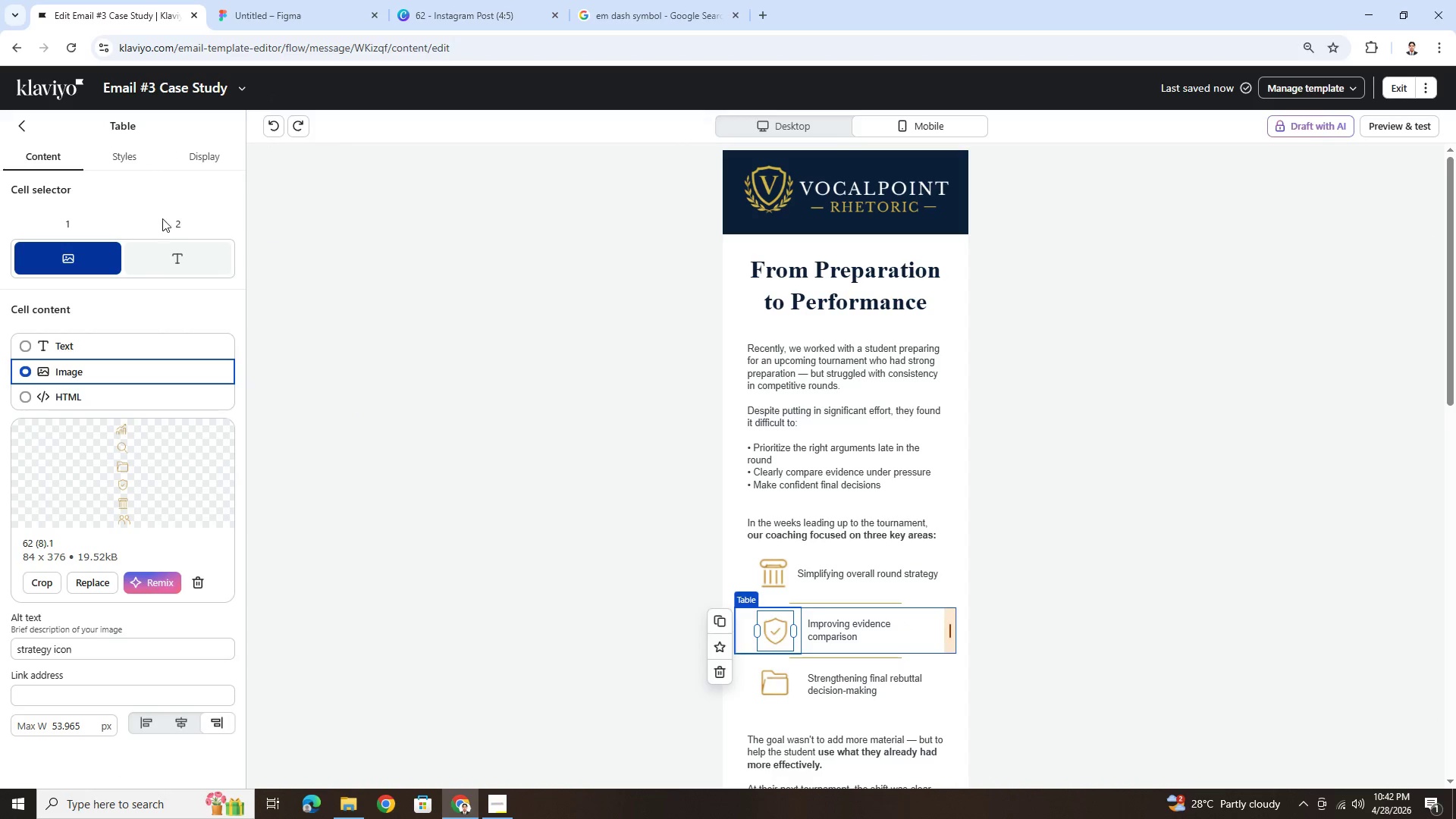 
left_click([148, 159])
 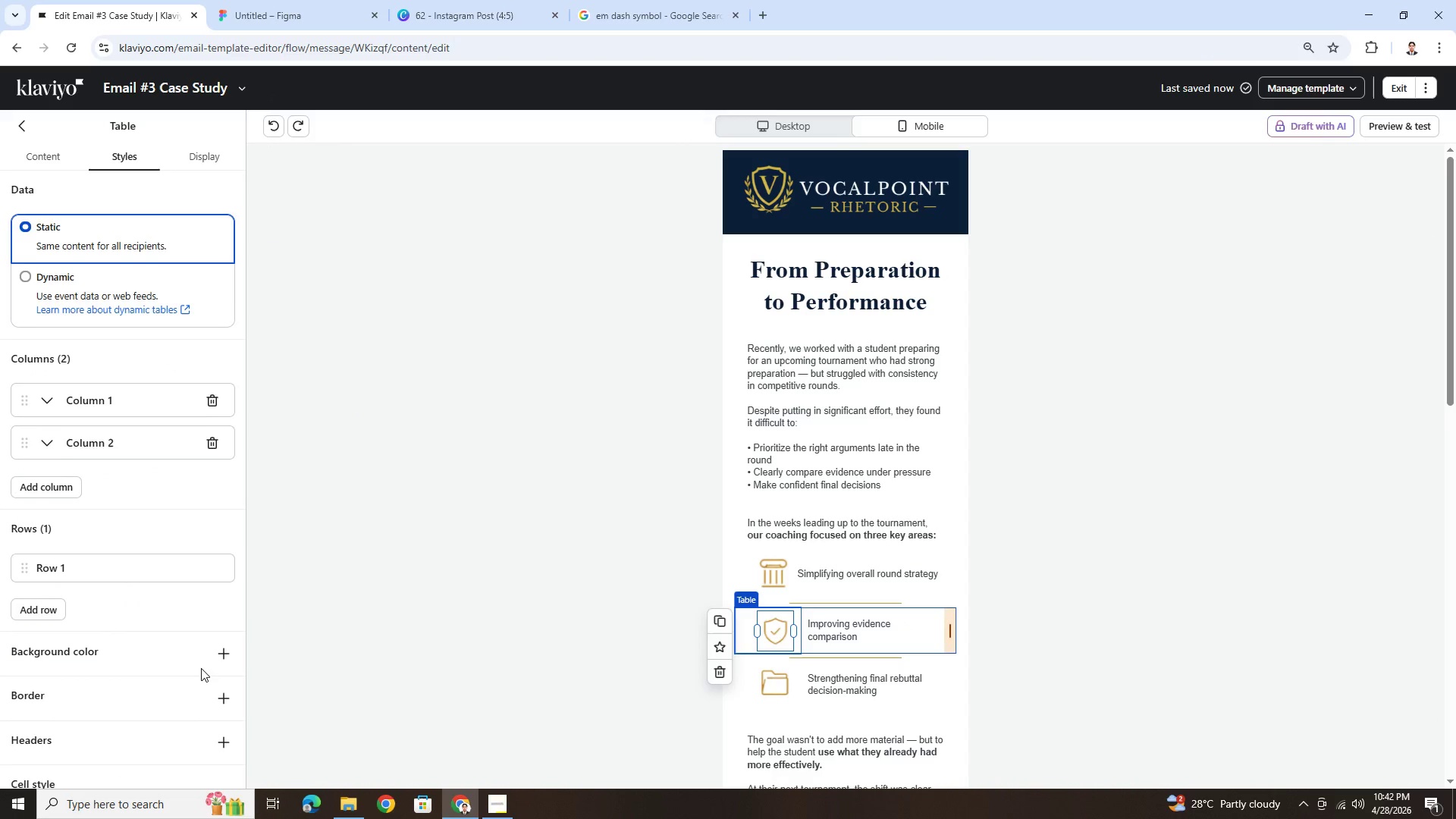 
scroll: coordinate [198, 663], scroll_direction: down, amount: 8.0
 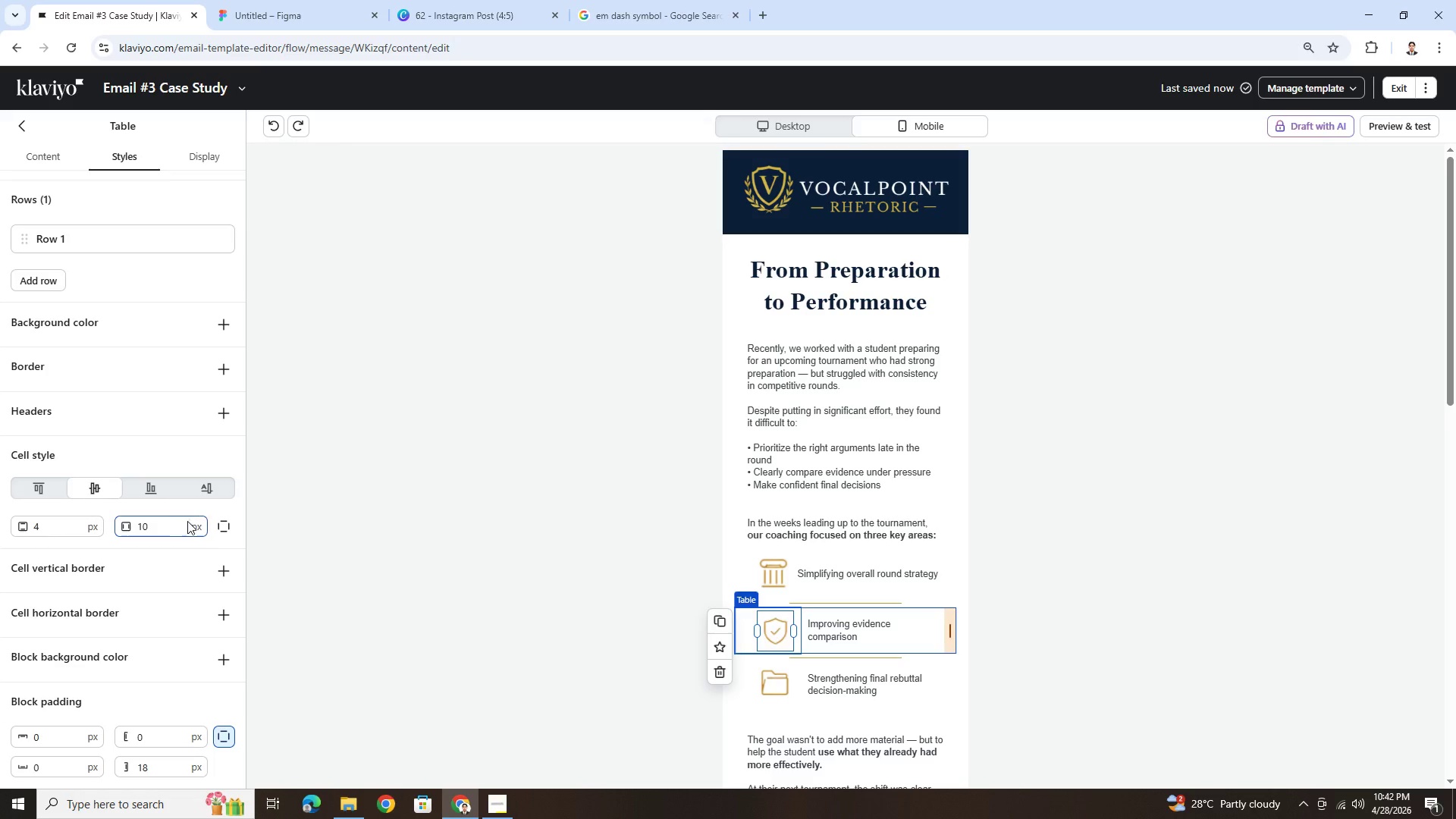 
left_click([228, 523])
 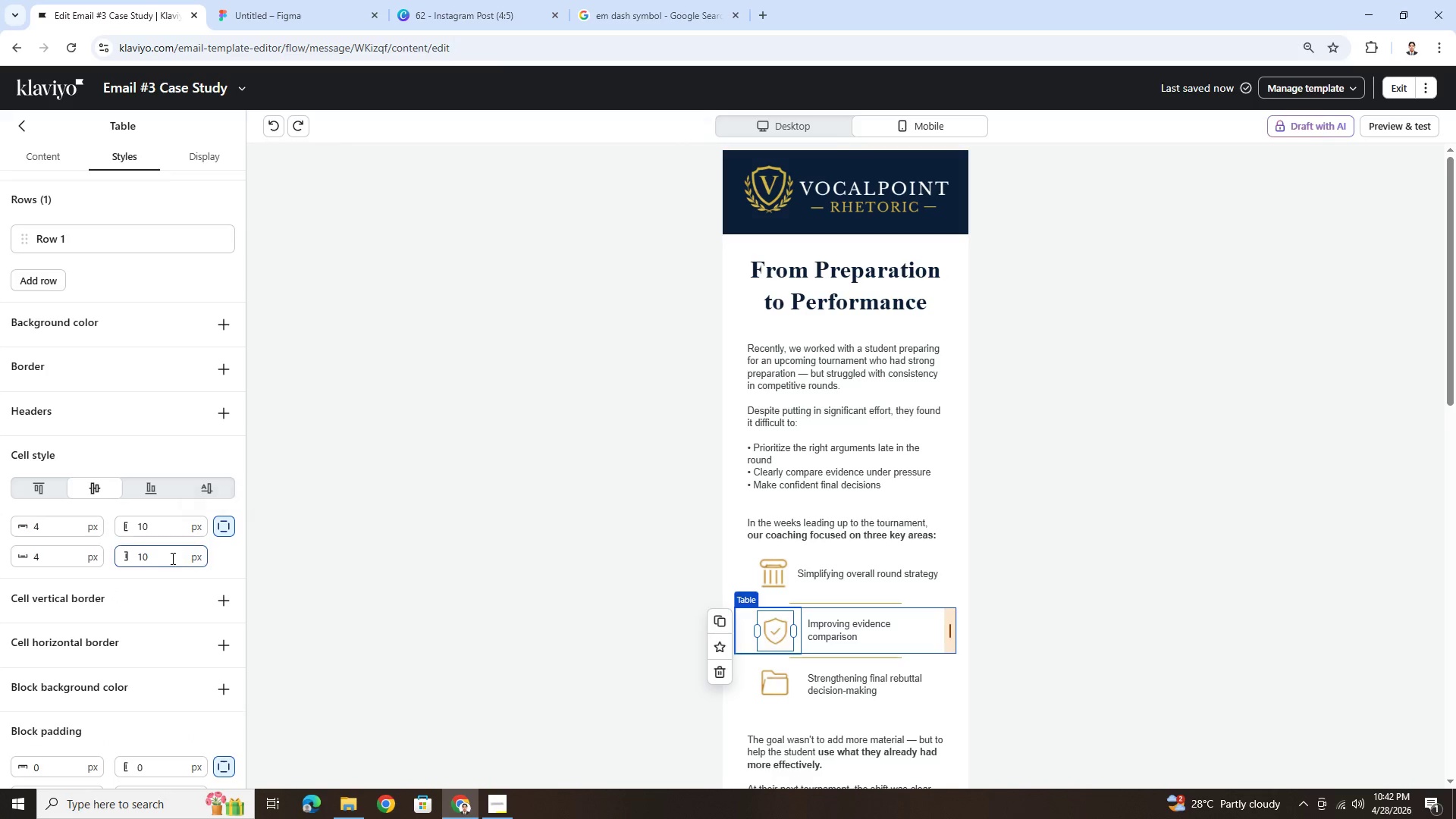 
double_click([171, 558])
 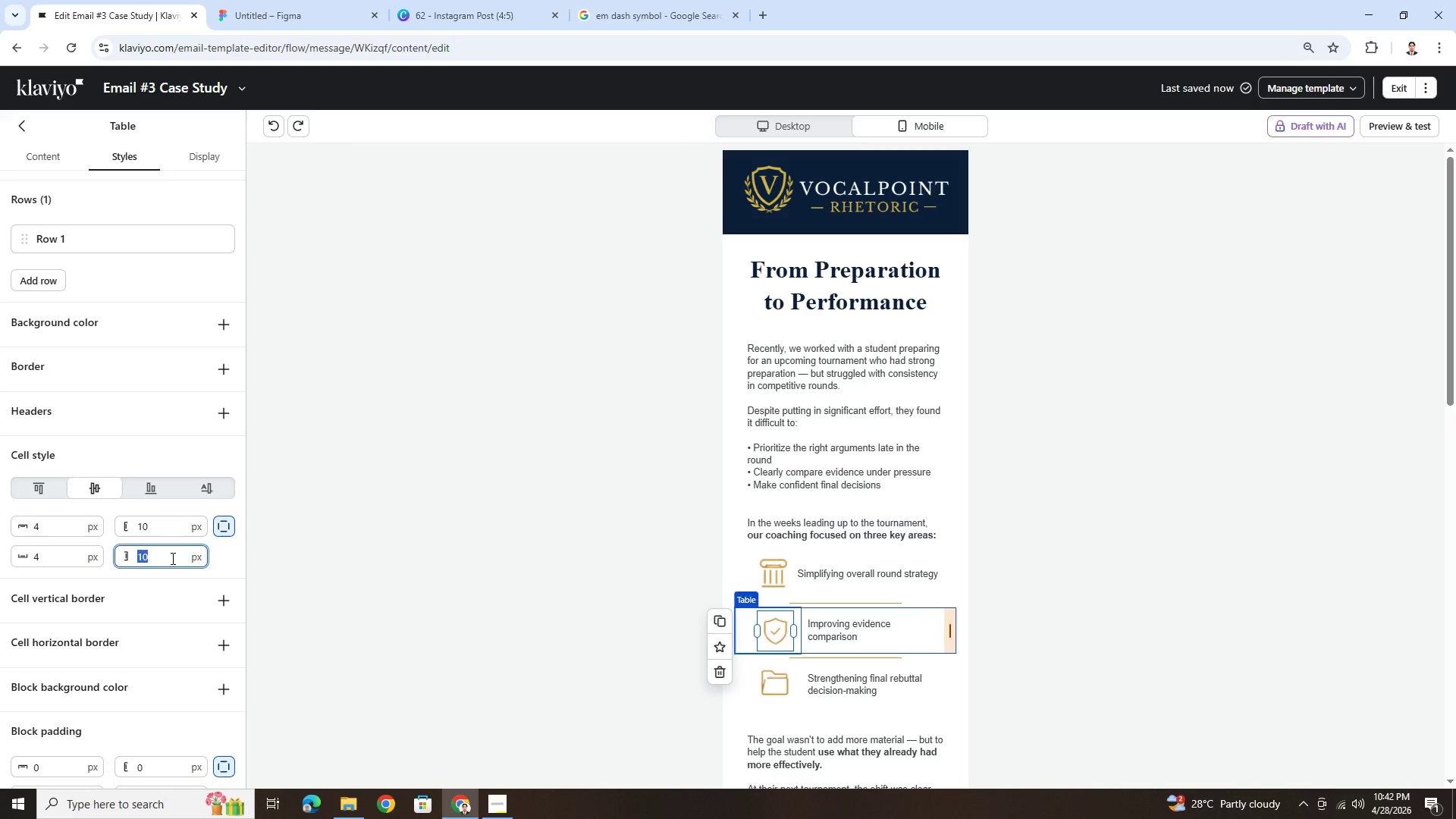 
key(Numpad0)
 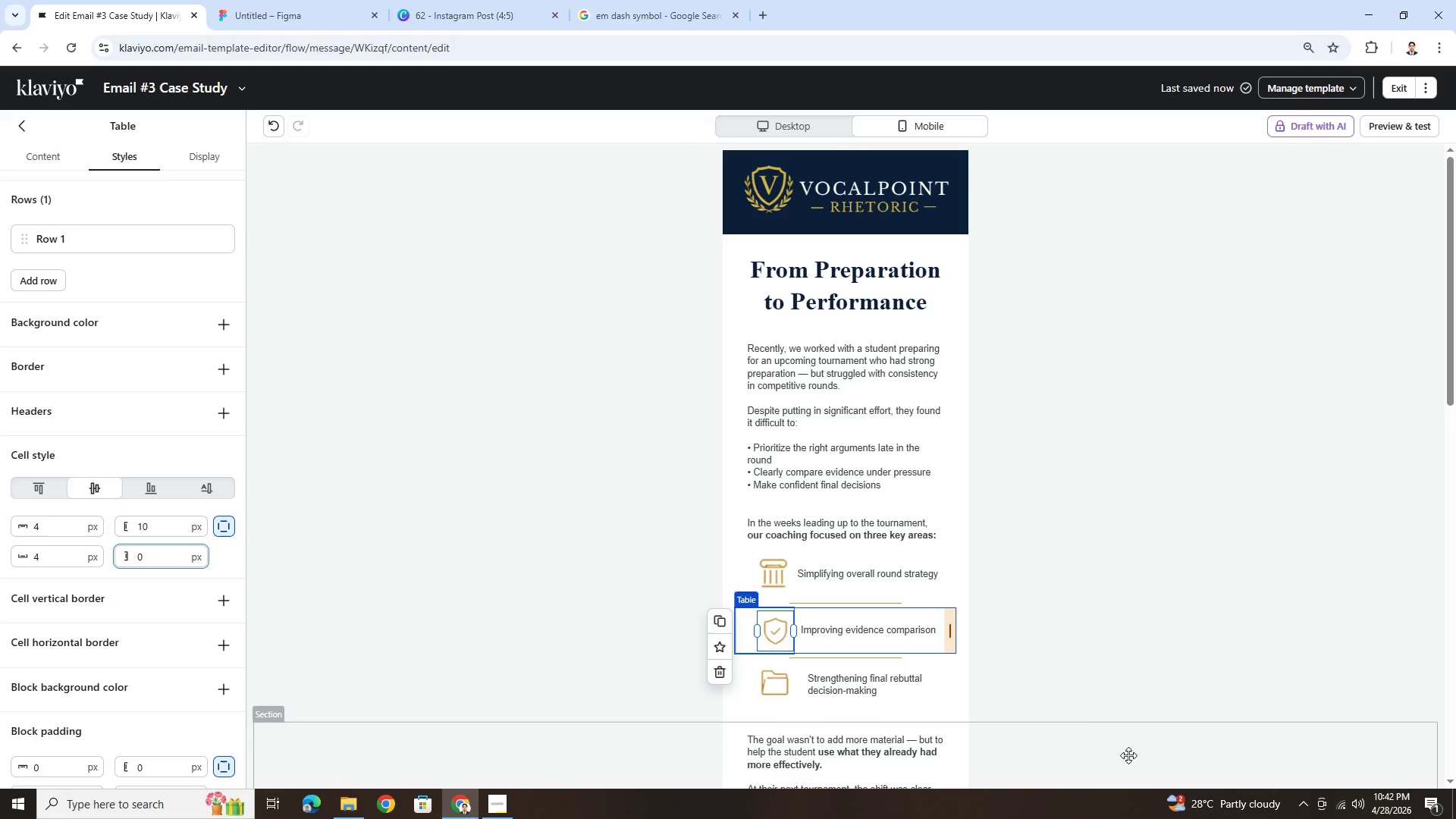 
left_click([1084, 729])
 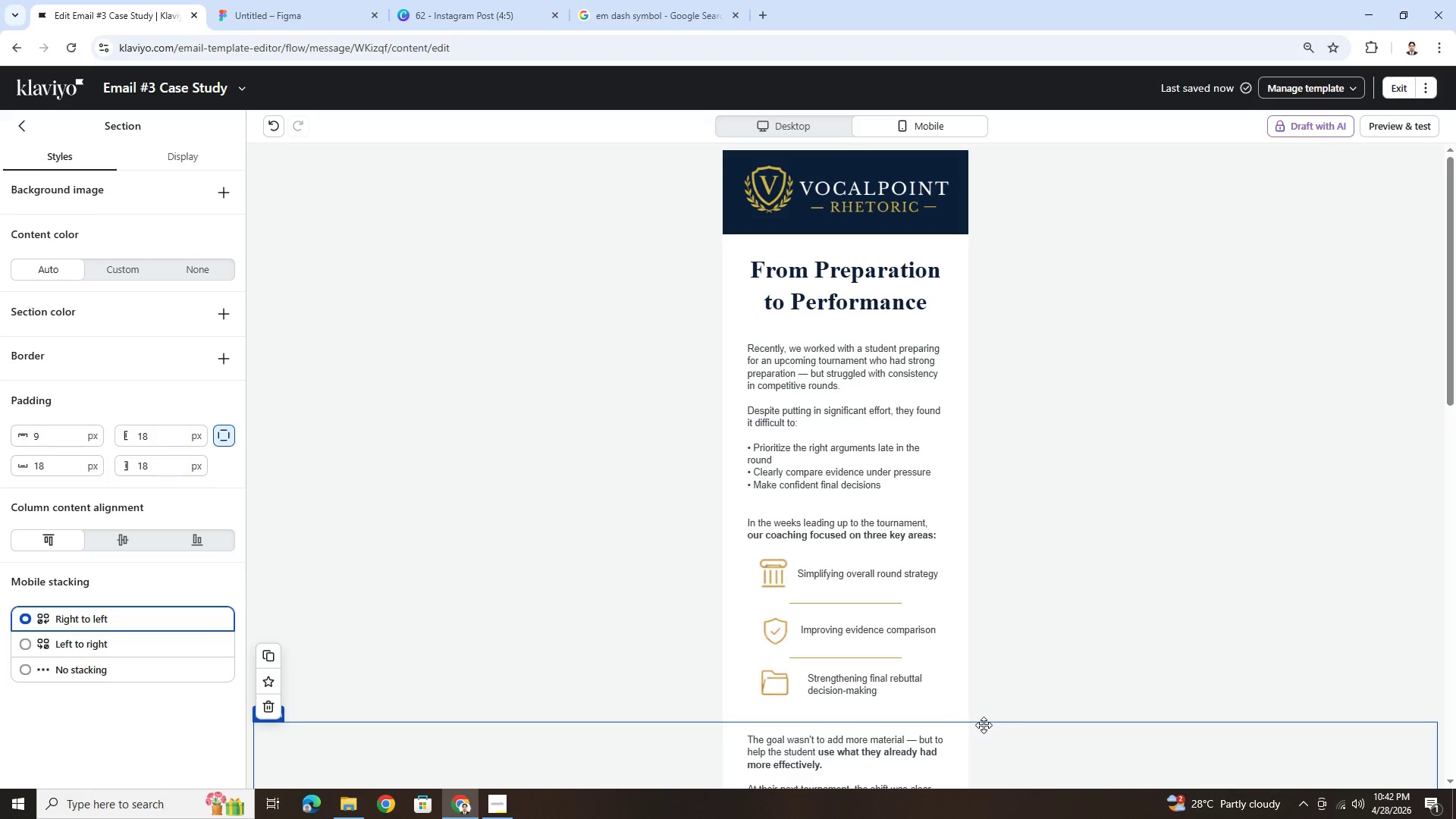 
wait(6.59)
 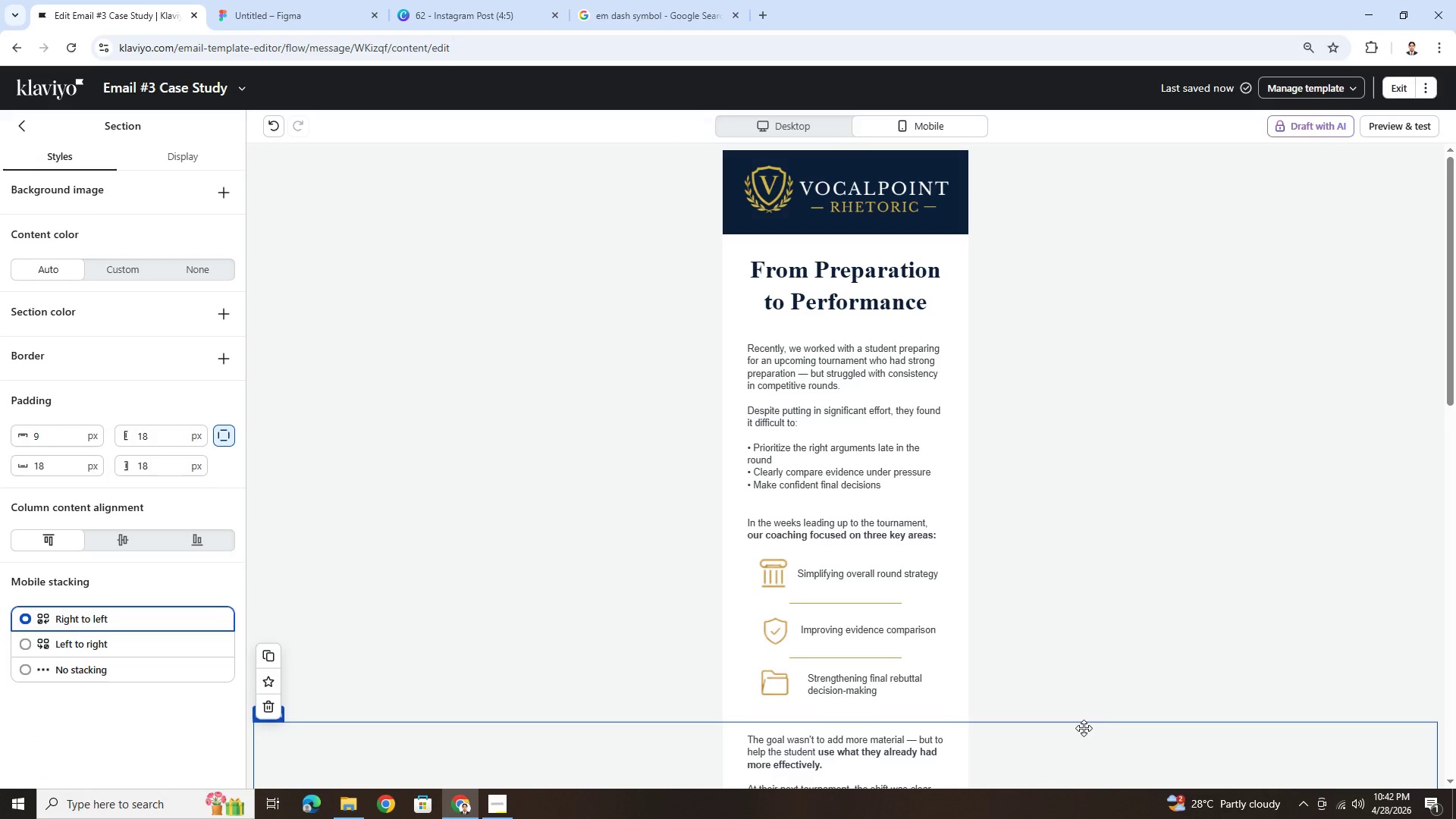 
scroll: coordinate [1003, 463], scroll_direction: down, amount: 2.0
 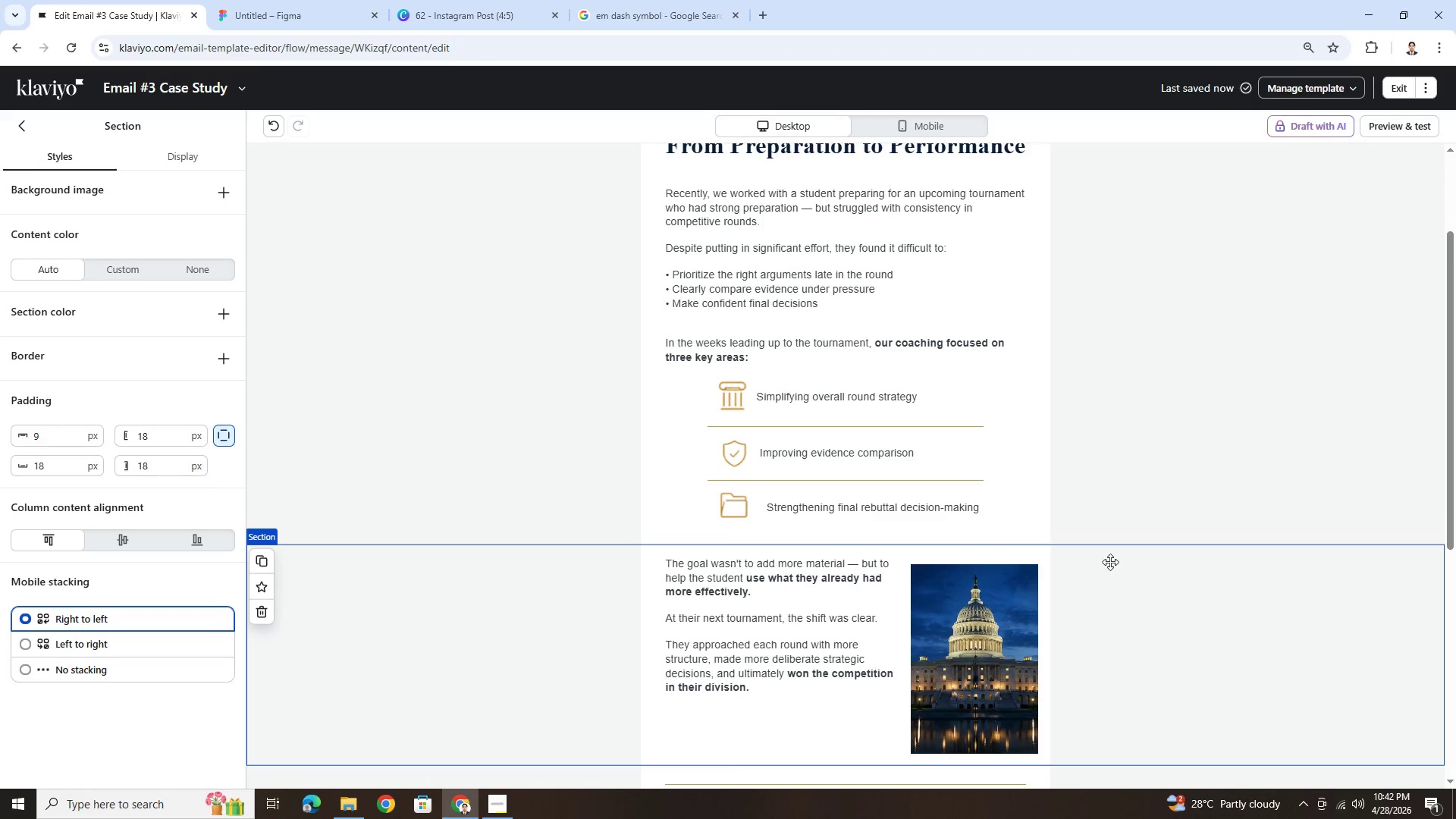 
left_click([965, 497])
 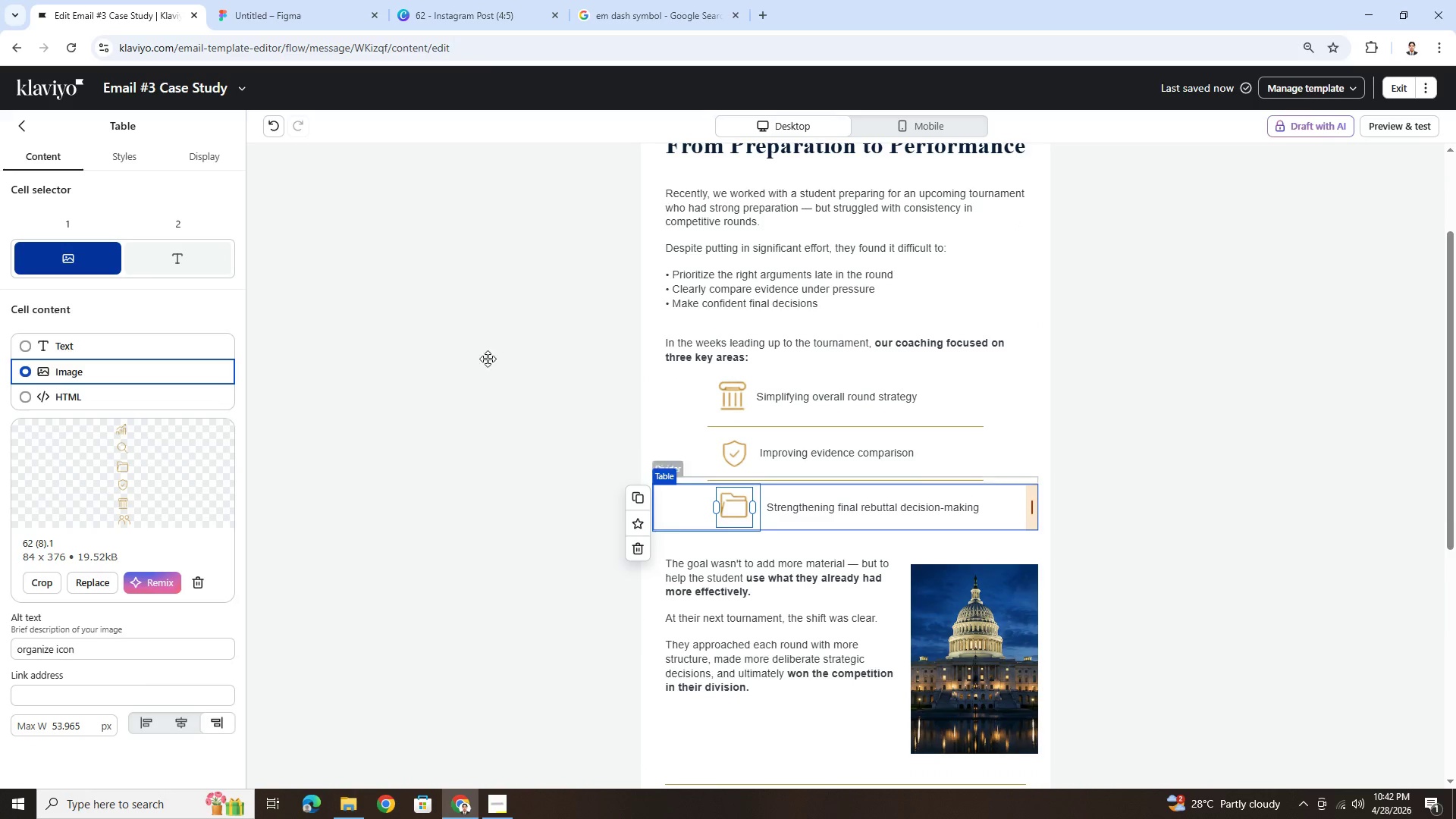 
left_click([130, 157])
 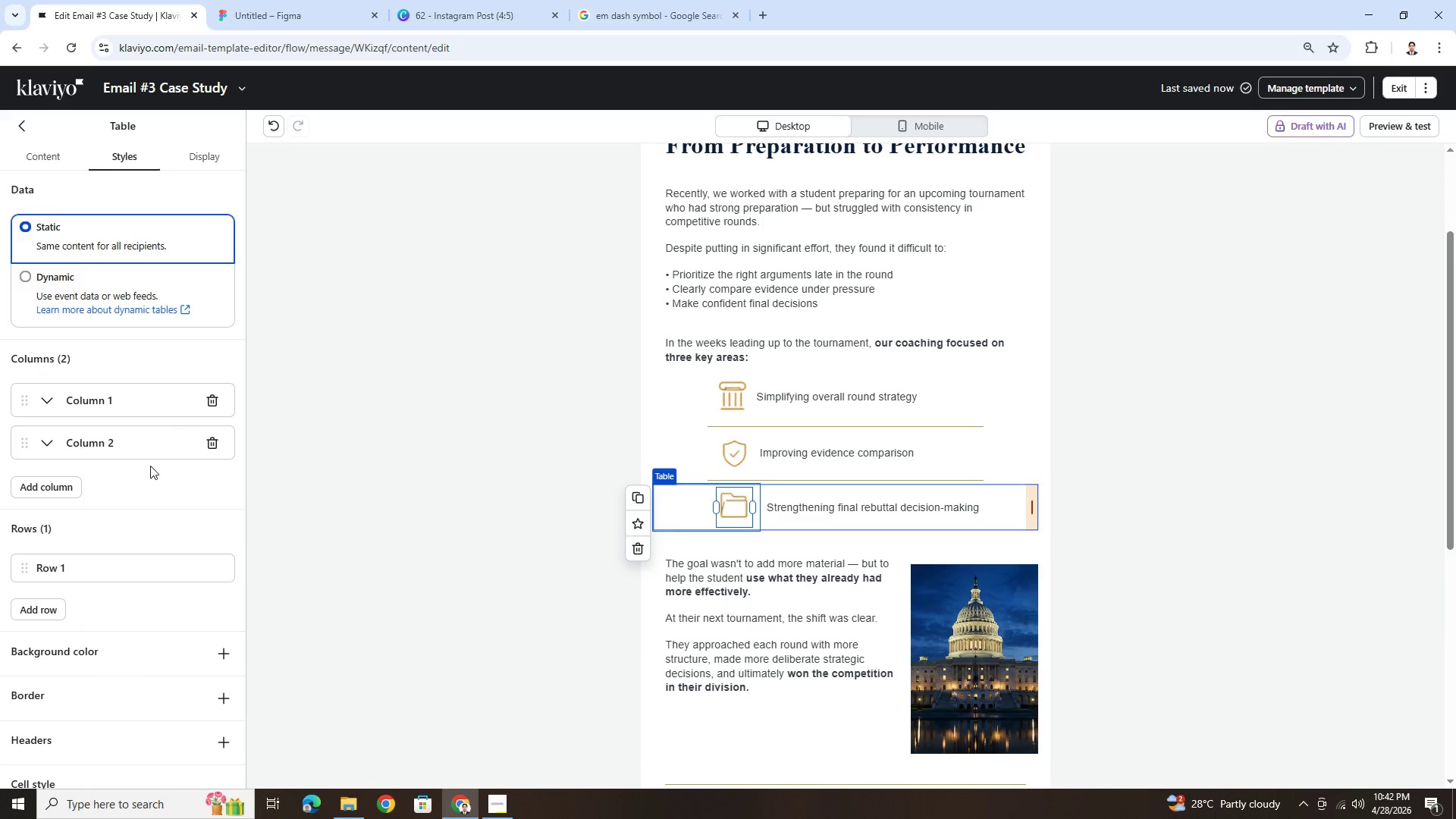 
scroll: coordinate [151, 468], scroll_direction: down, amount: 8.0
 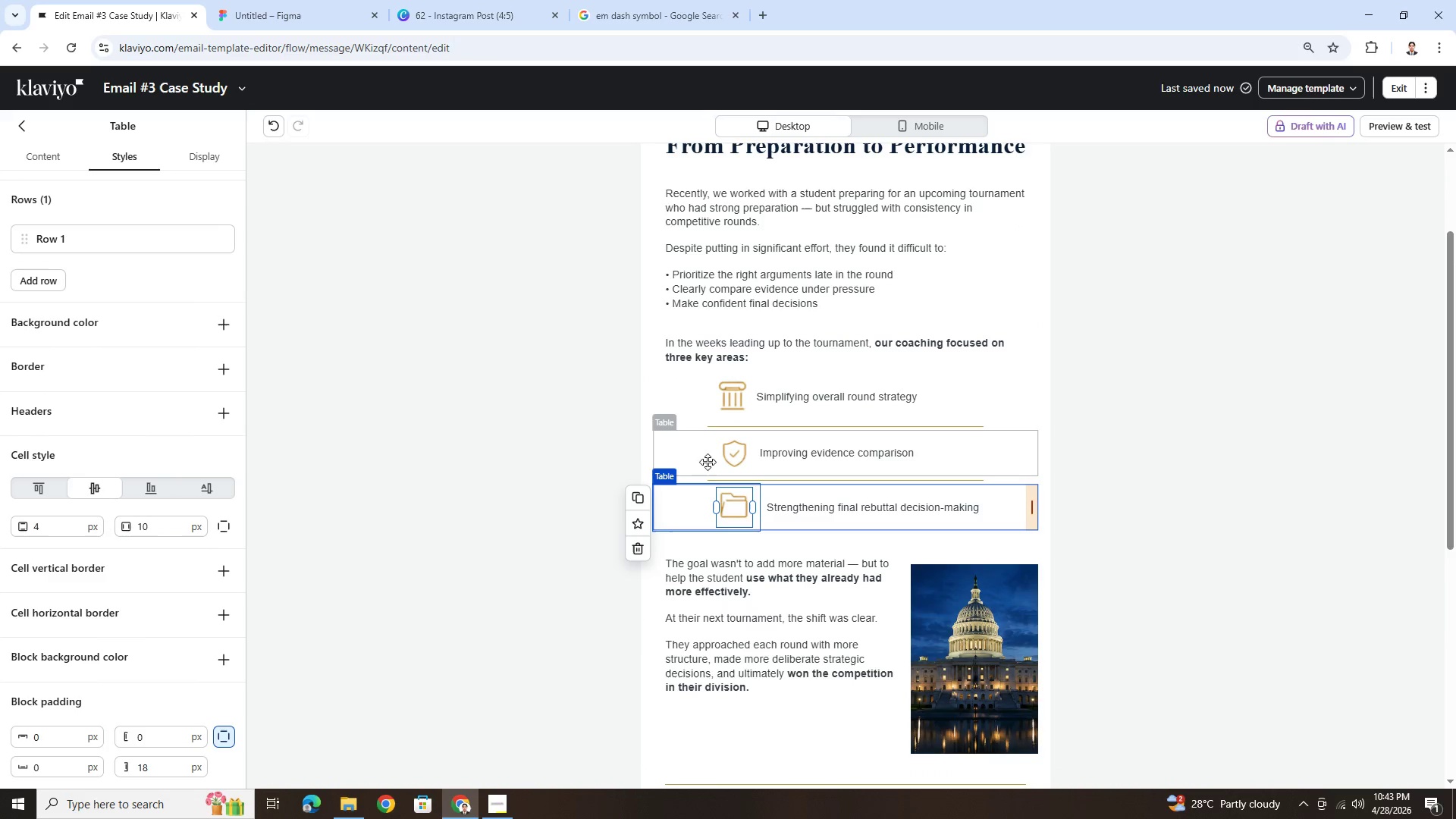 
left_click([838, 459])
 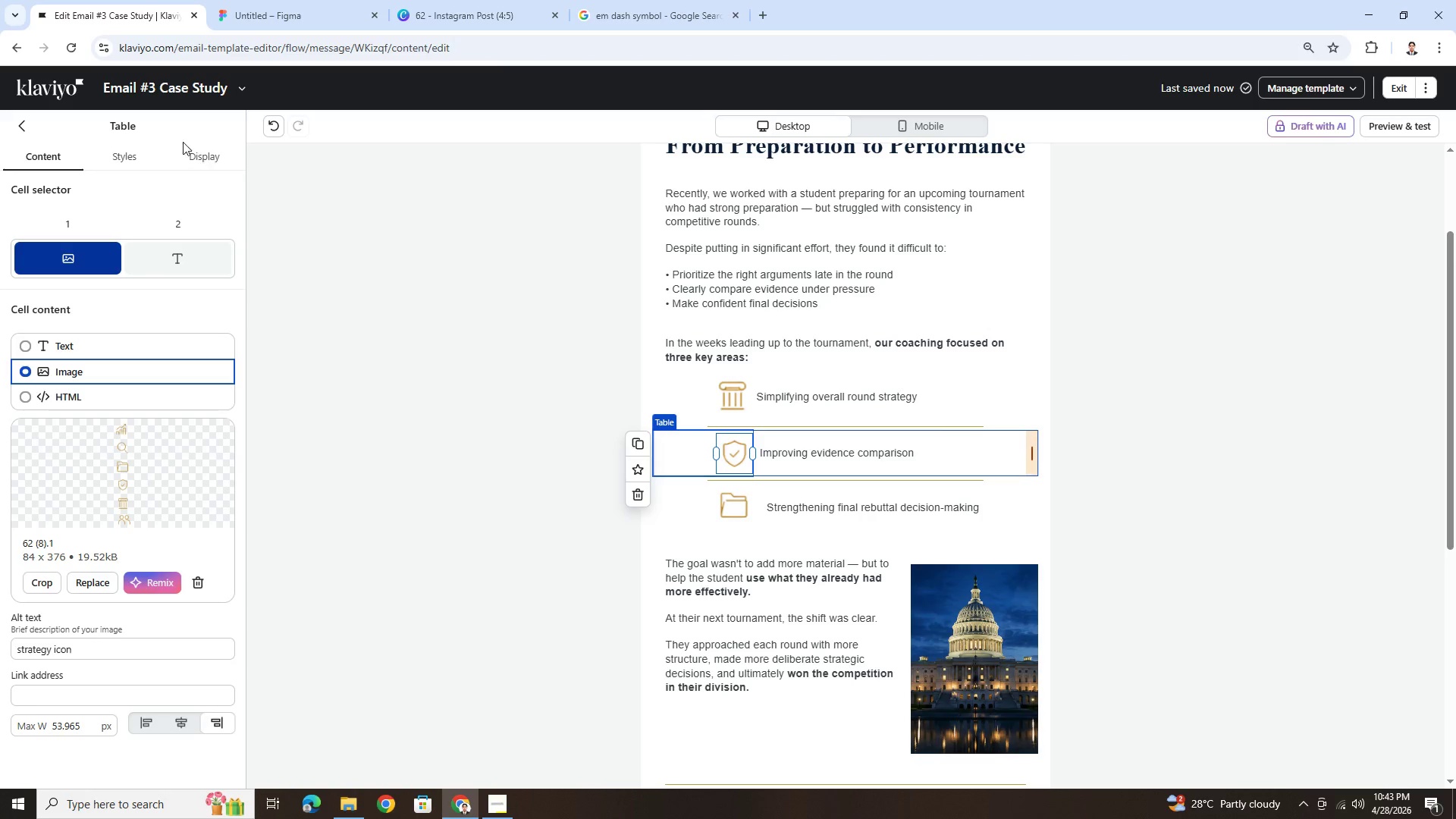 
left_click([127, 155])
 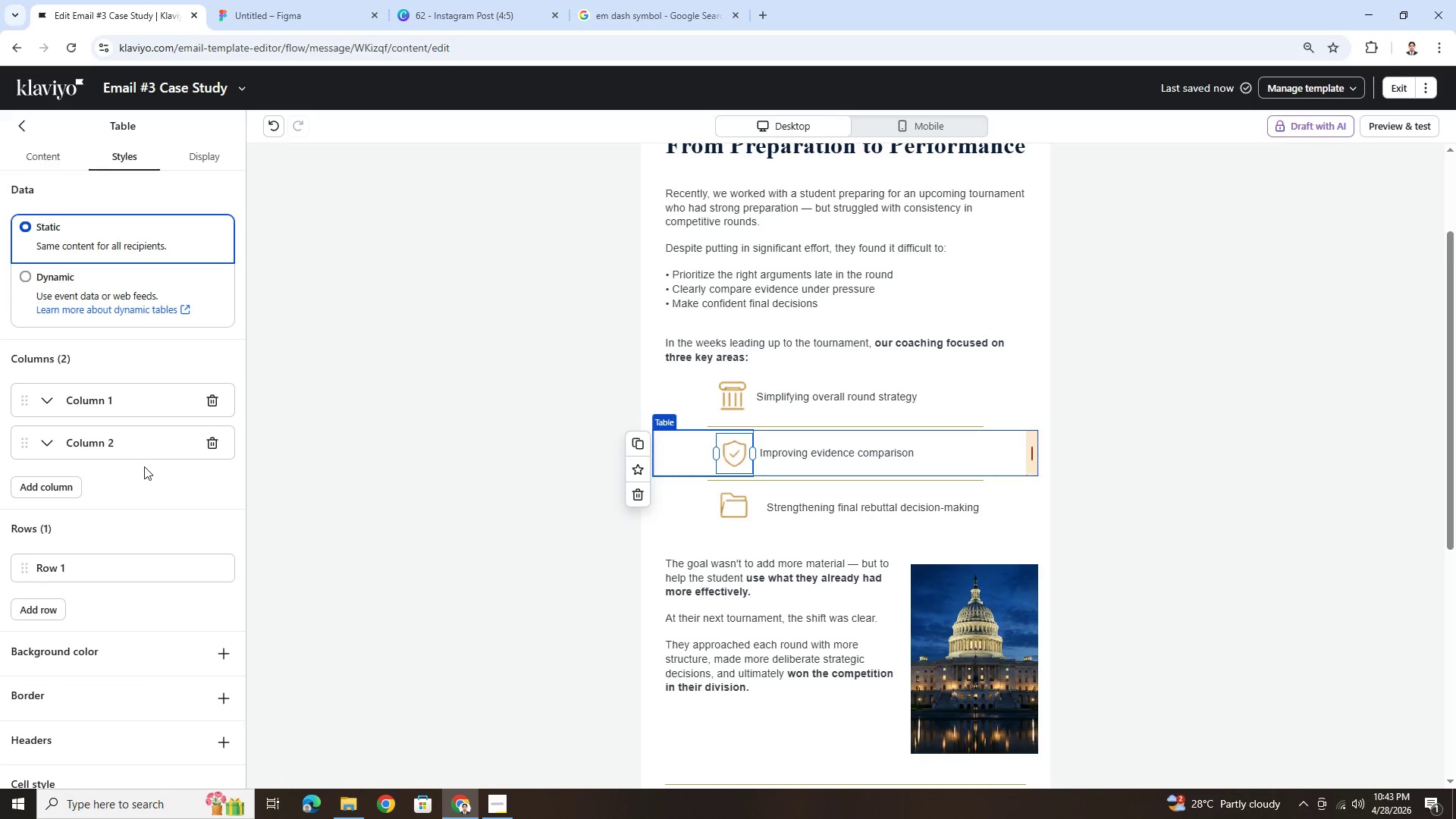 
scroll: coordinate [144, 466], scroll_direction: down, amount: 10.0
 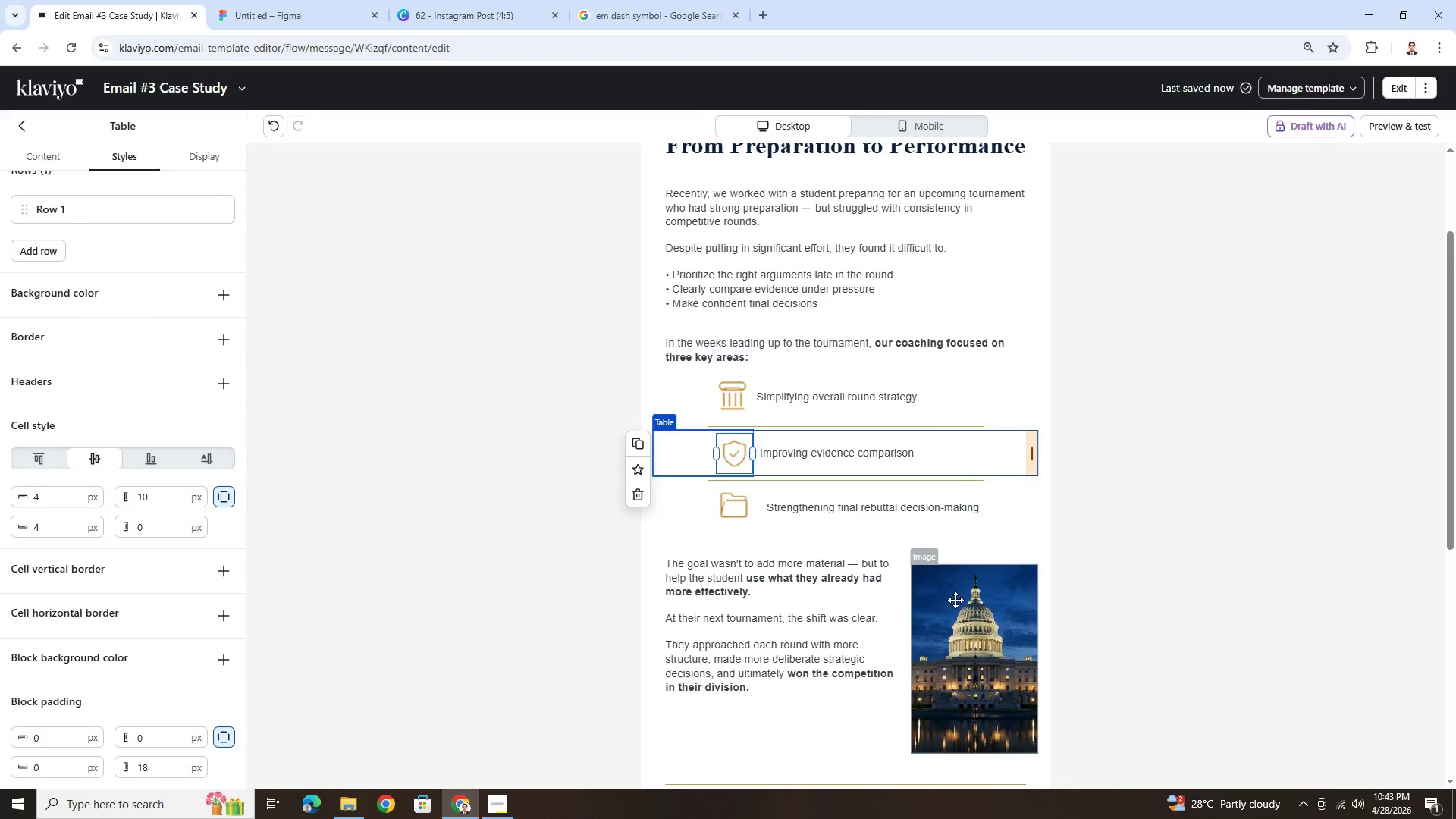 
left_click([961, 502])
 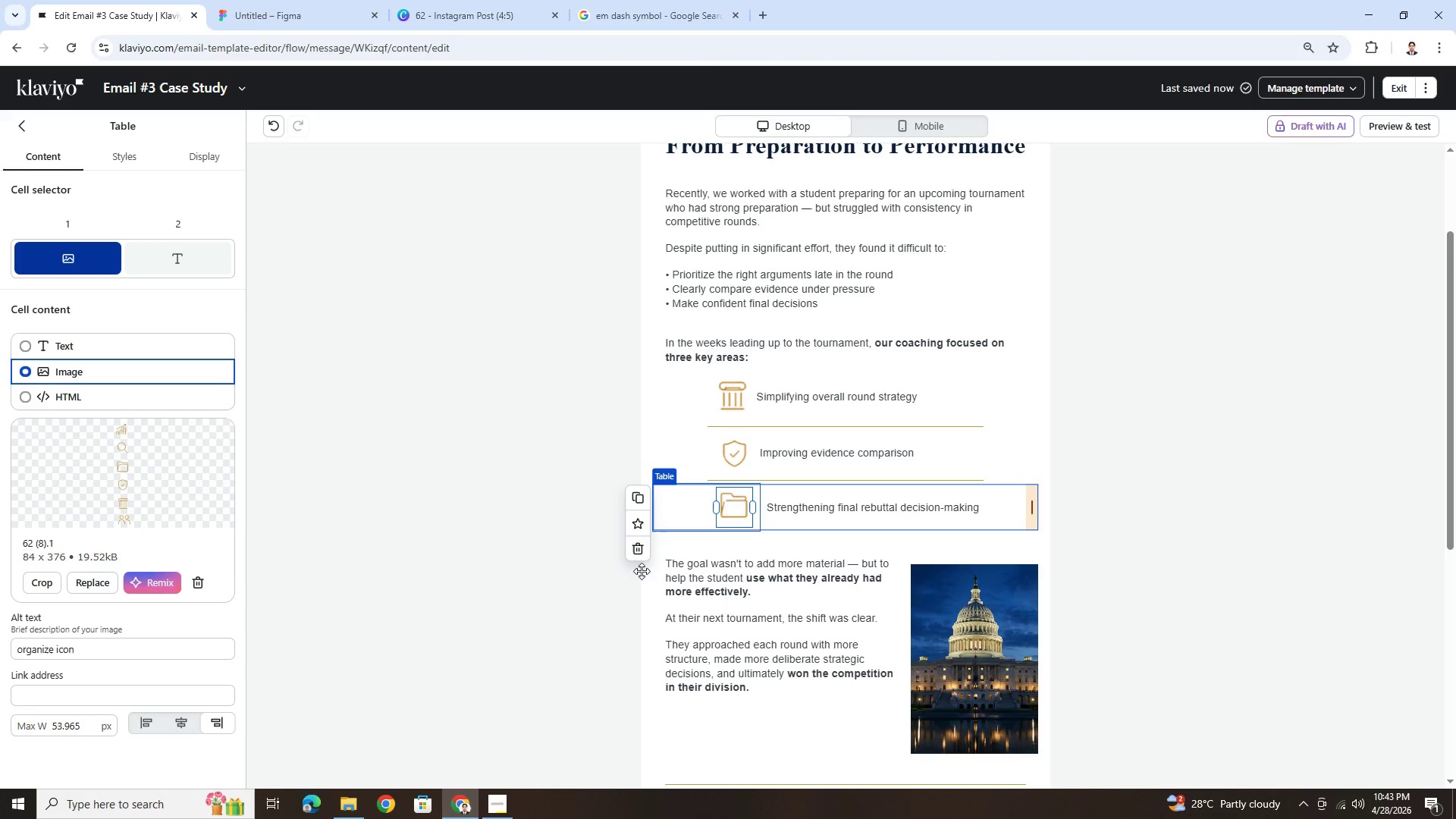 
left_click([902, 638])
 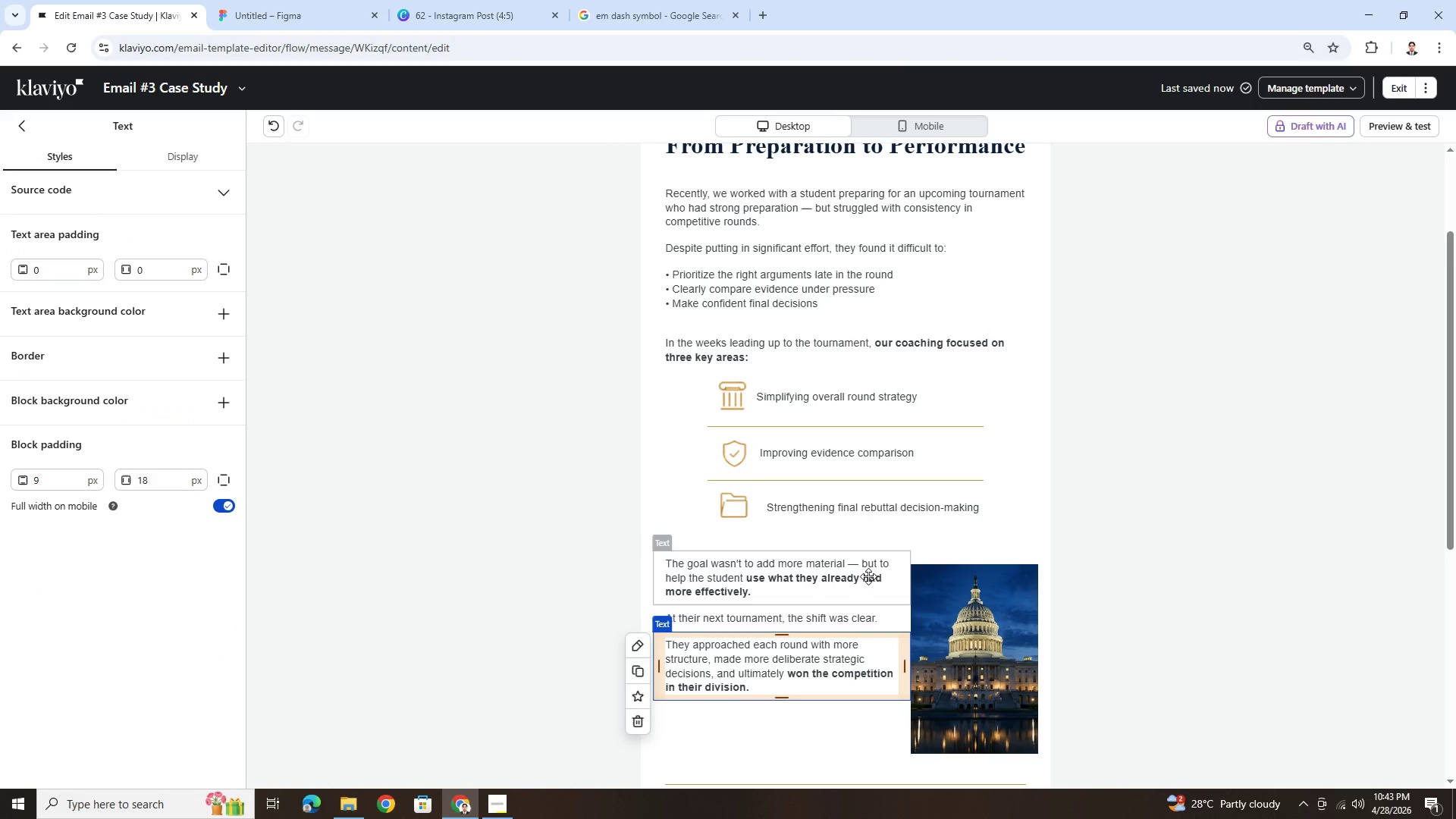 
left_click([855, 518])
 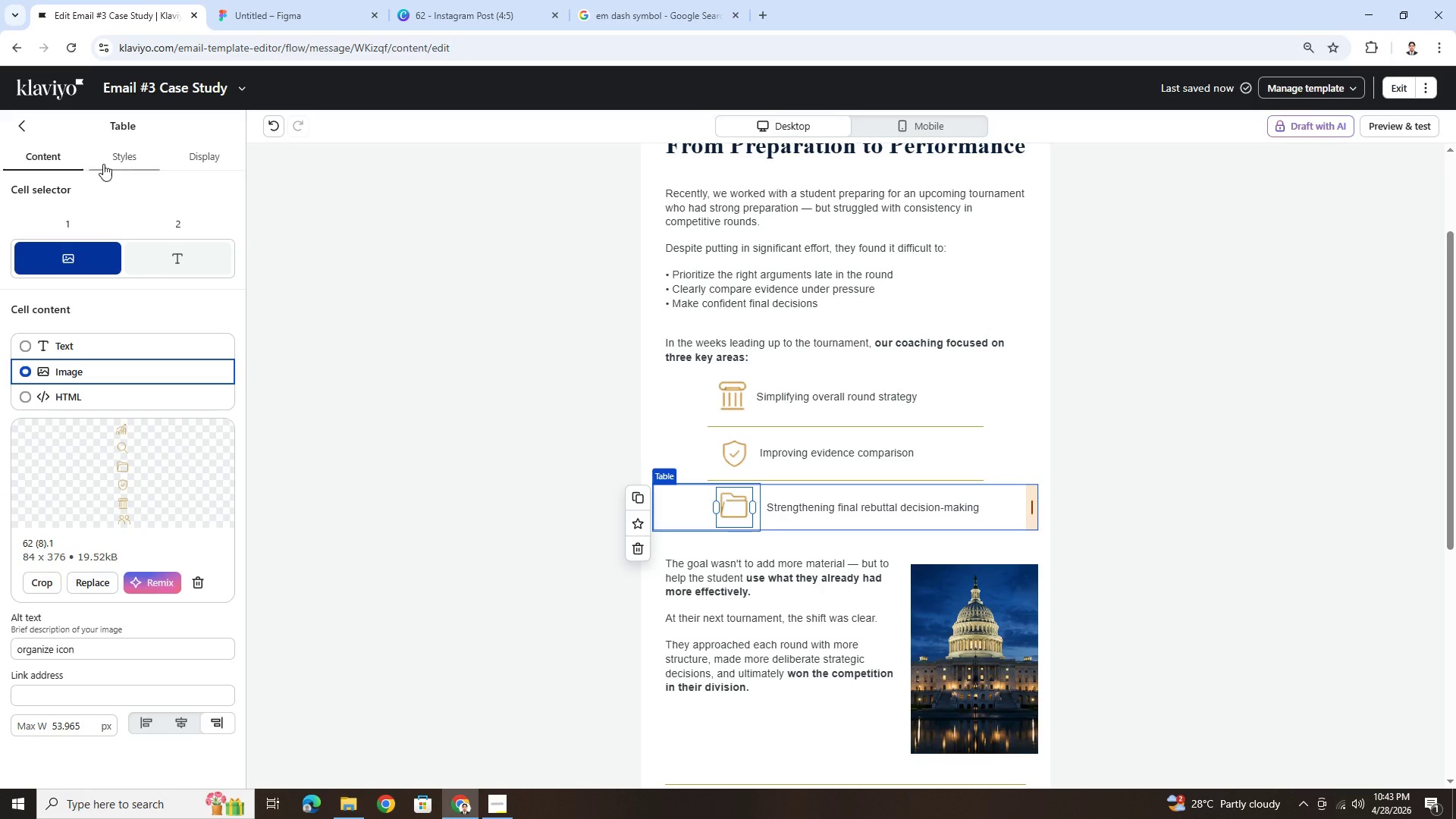 
scroll: coordinate [187, 620], scroll_direction: down, amount: 9.0
 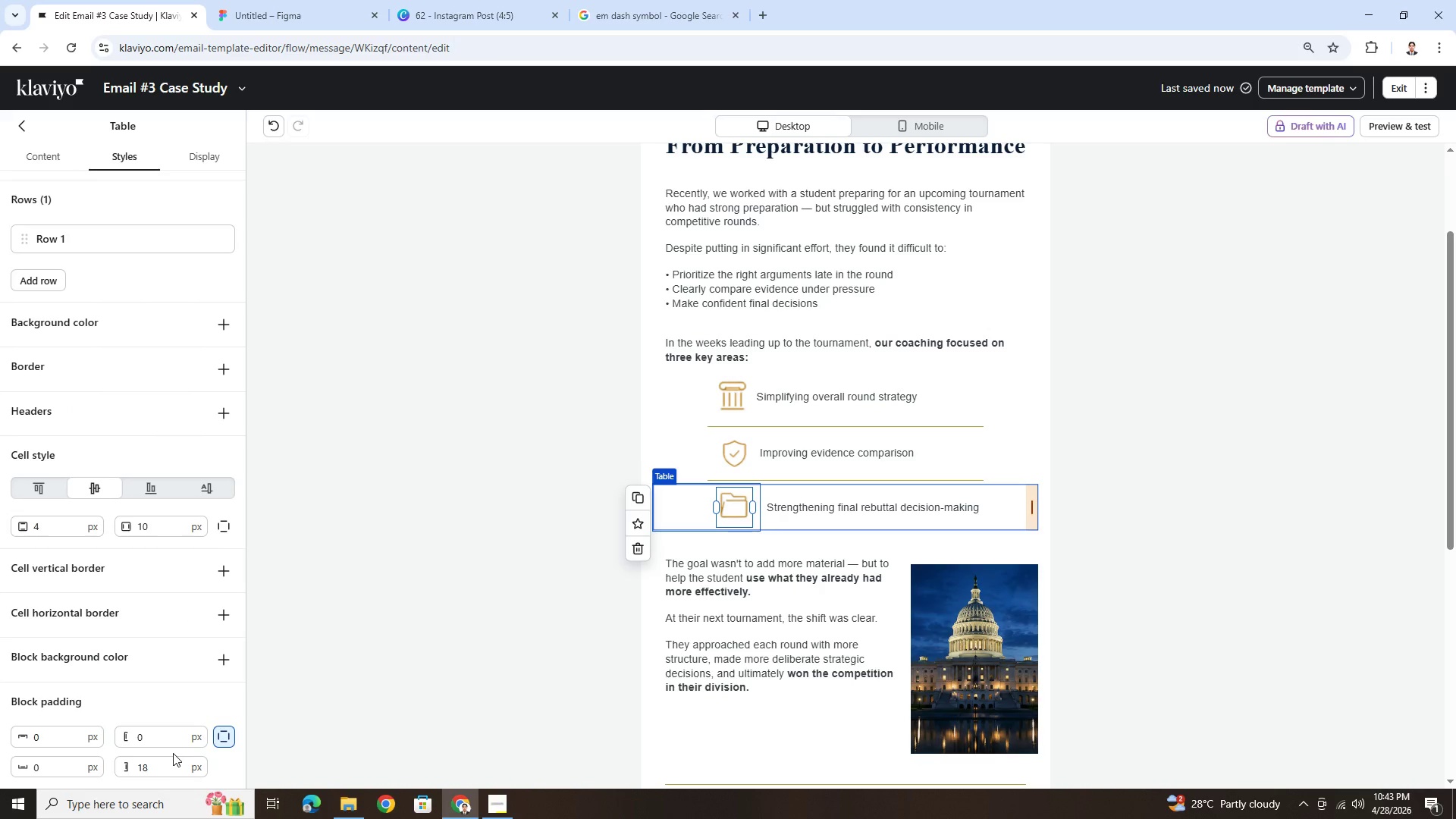 
scroll: coordinate [163, 647], scroll_direction: up, amount: 2.0
 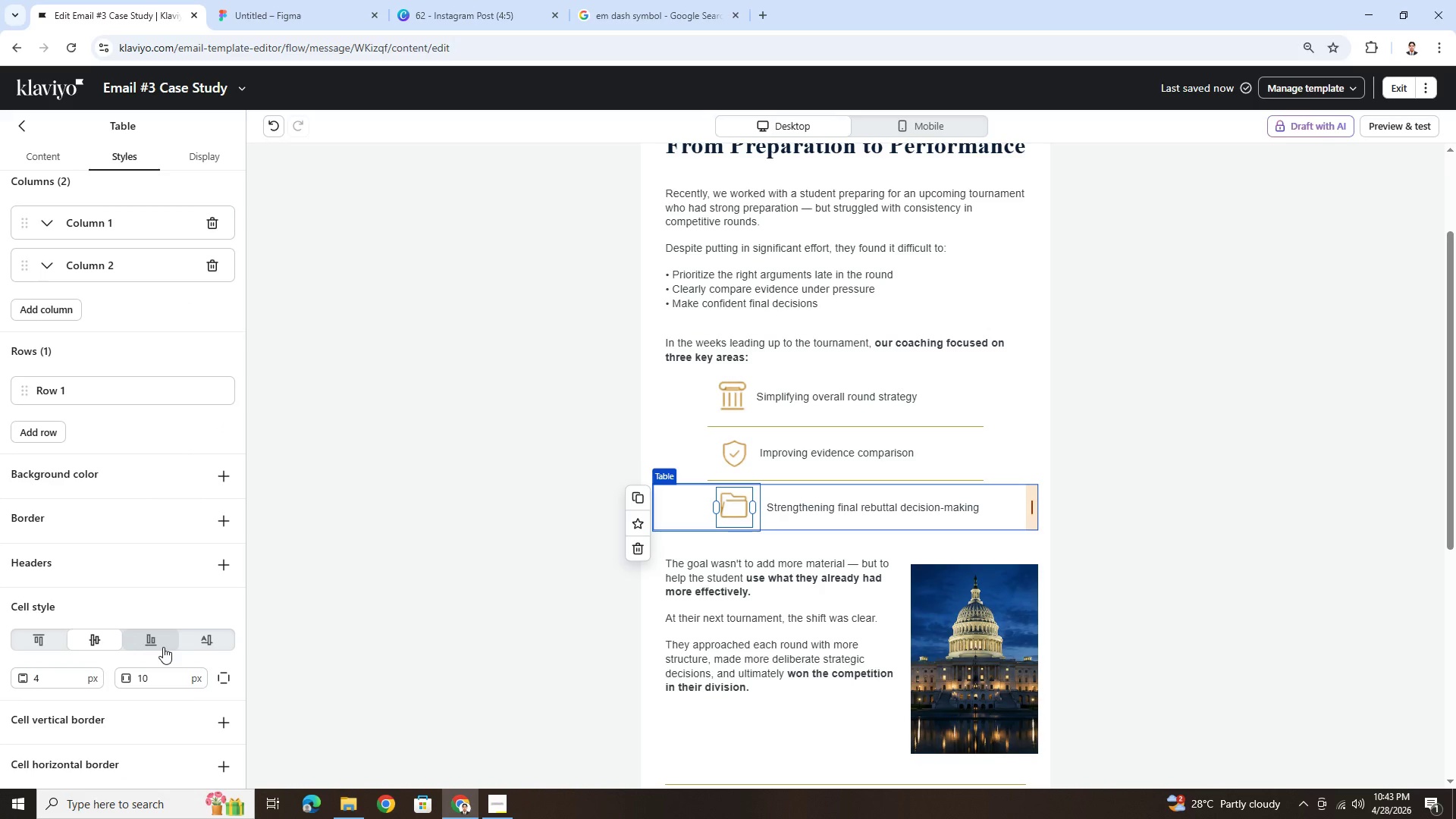 
scroll: coordinate [163, 647], scroll_direction: none, amount: 0.0
 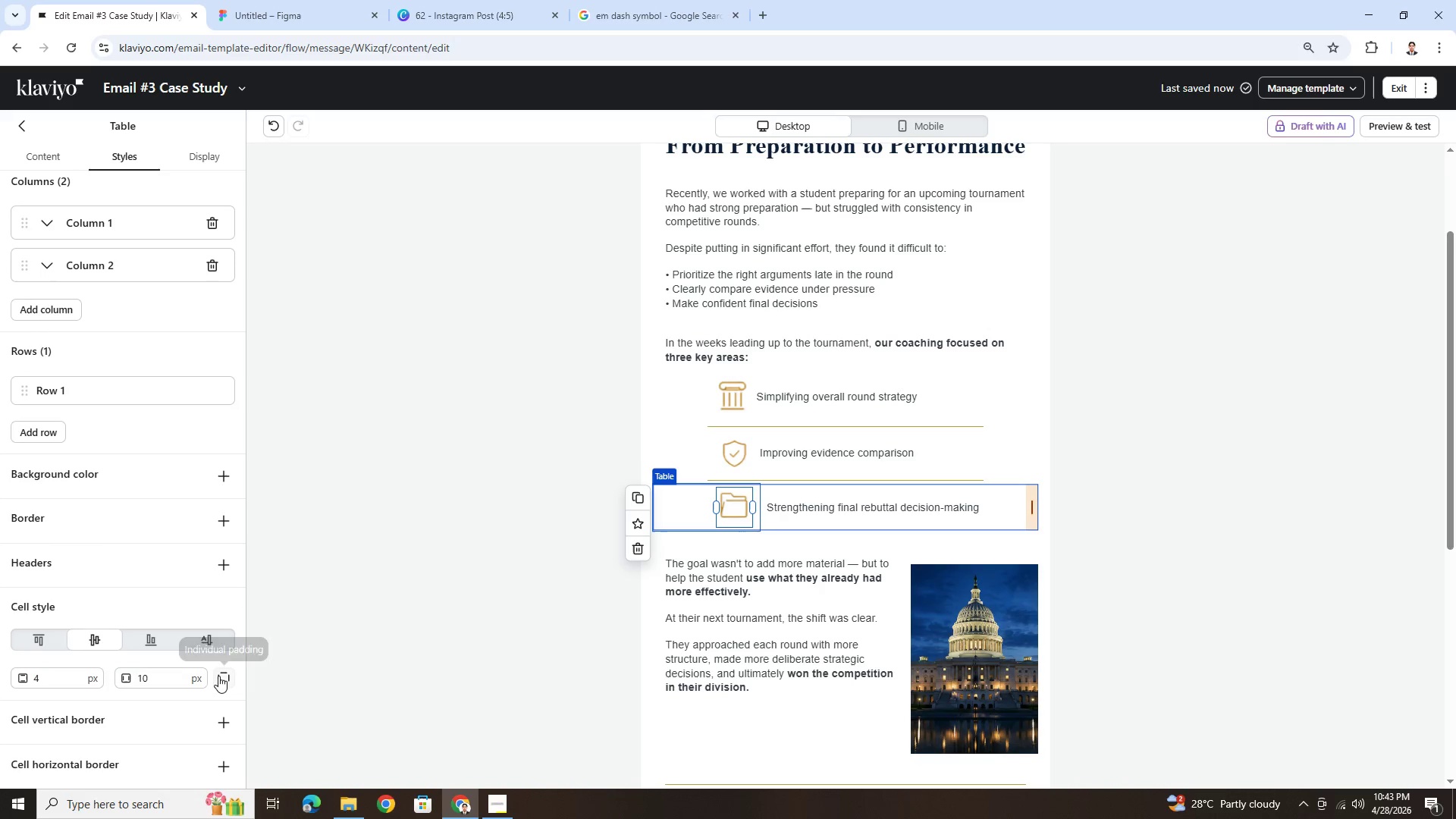 
left_click([219, 676])
 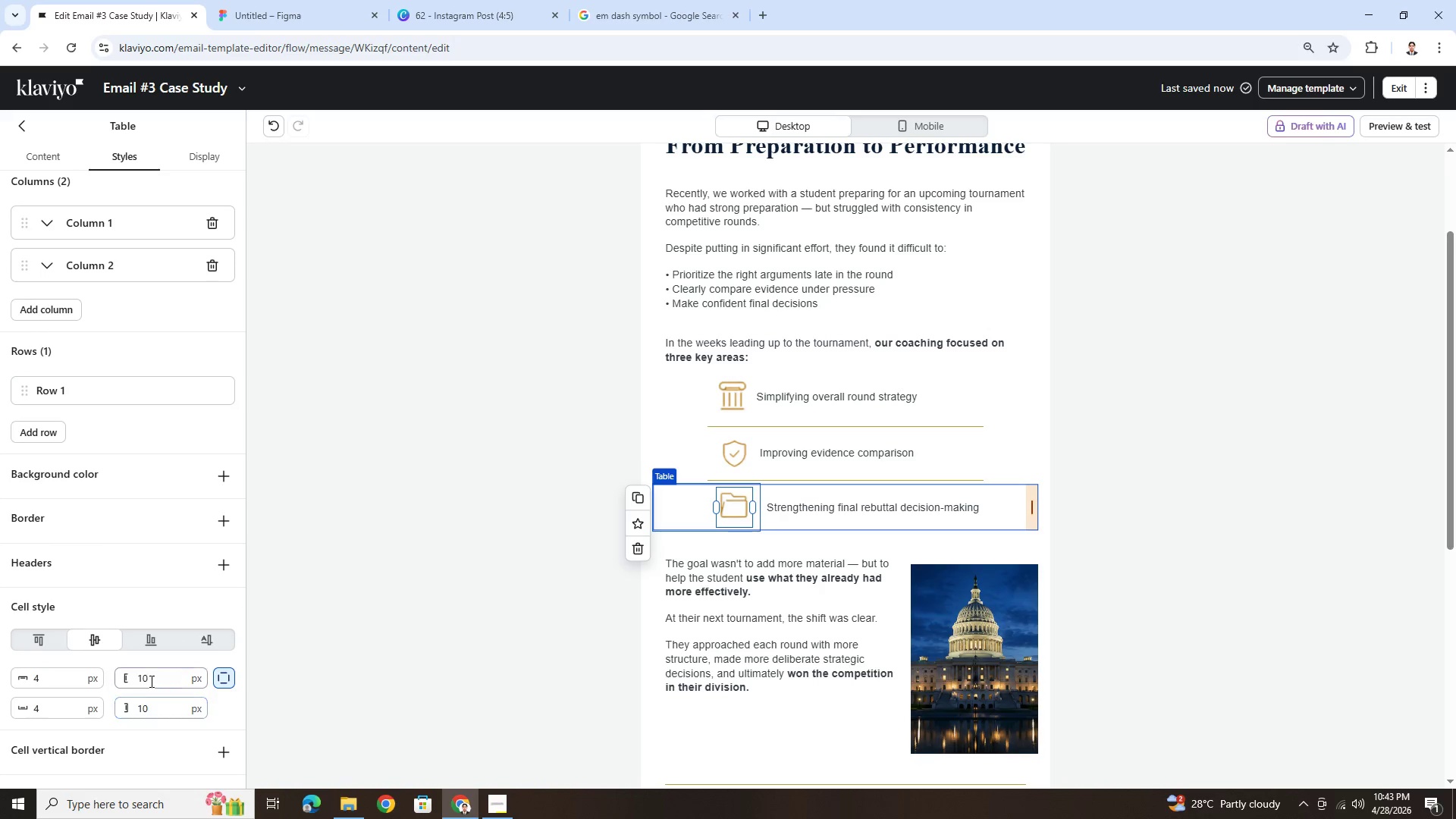 
double_click([152, 680])
 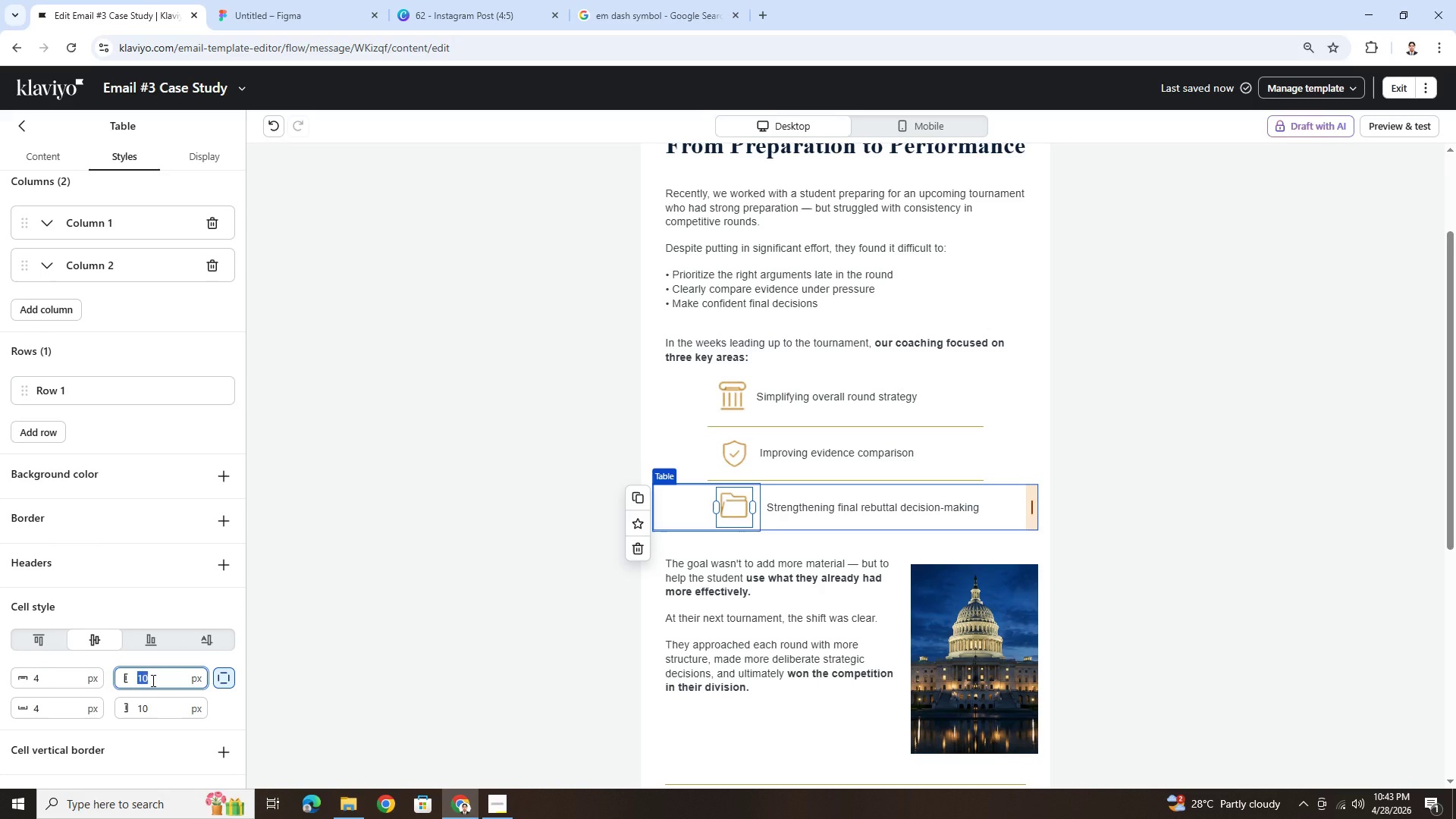 
key(Numpad5)
 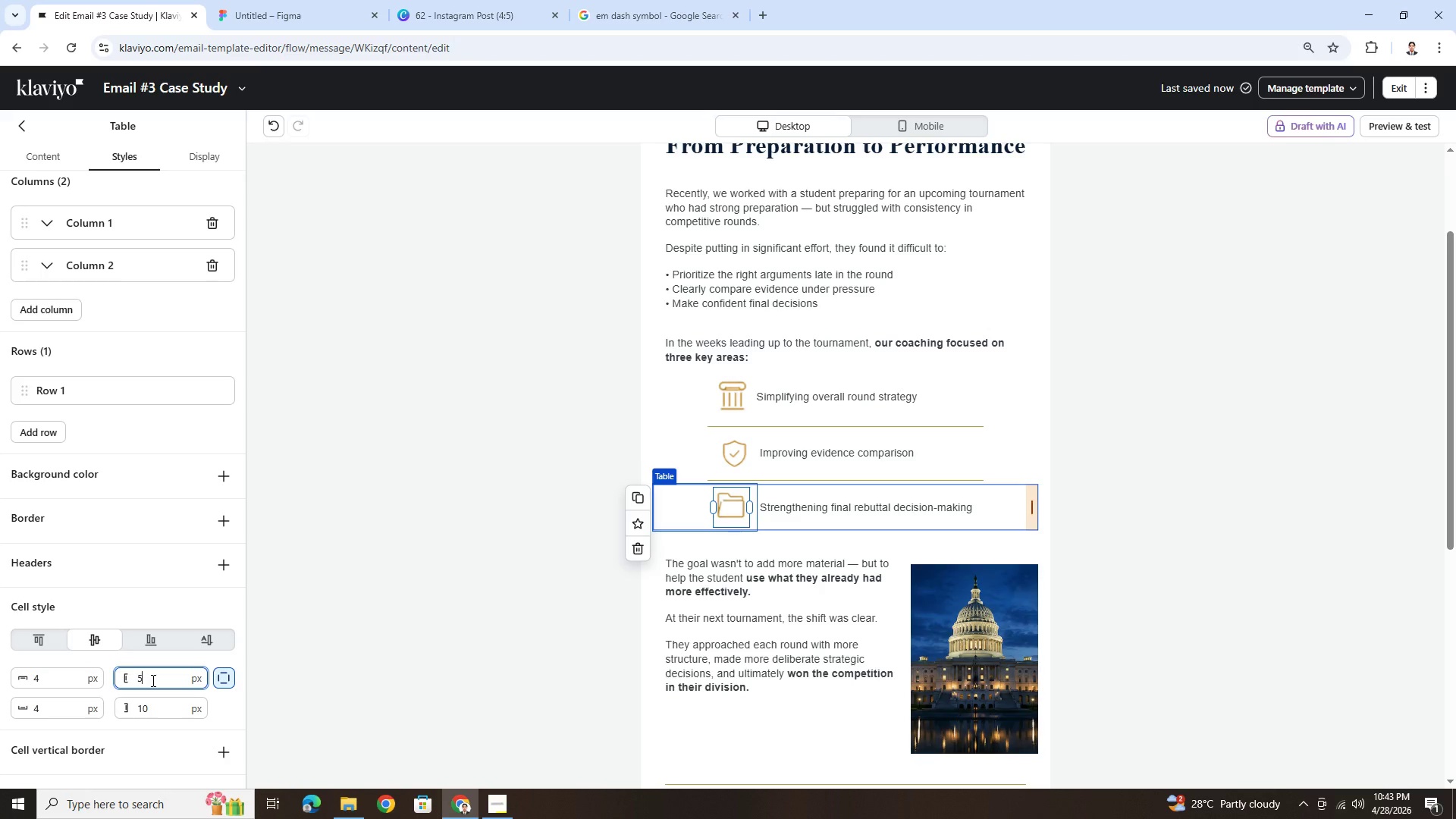 
left_click([768, 648])
 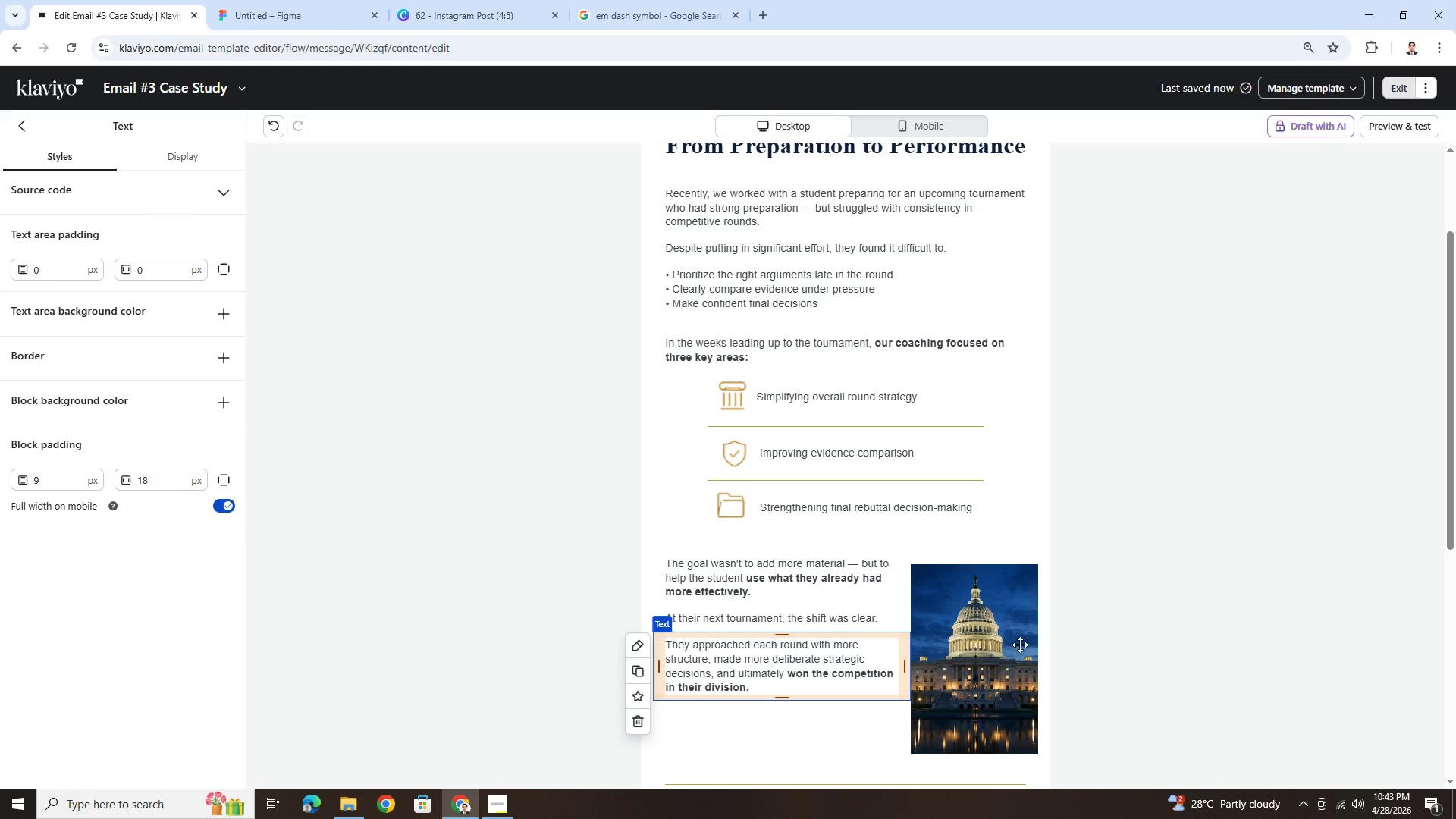 
scroll: coordinate [1144, 648], scroll_direction: down, amount: 3.0
 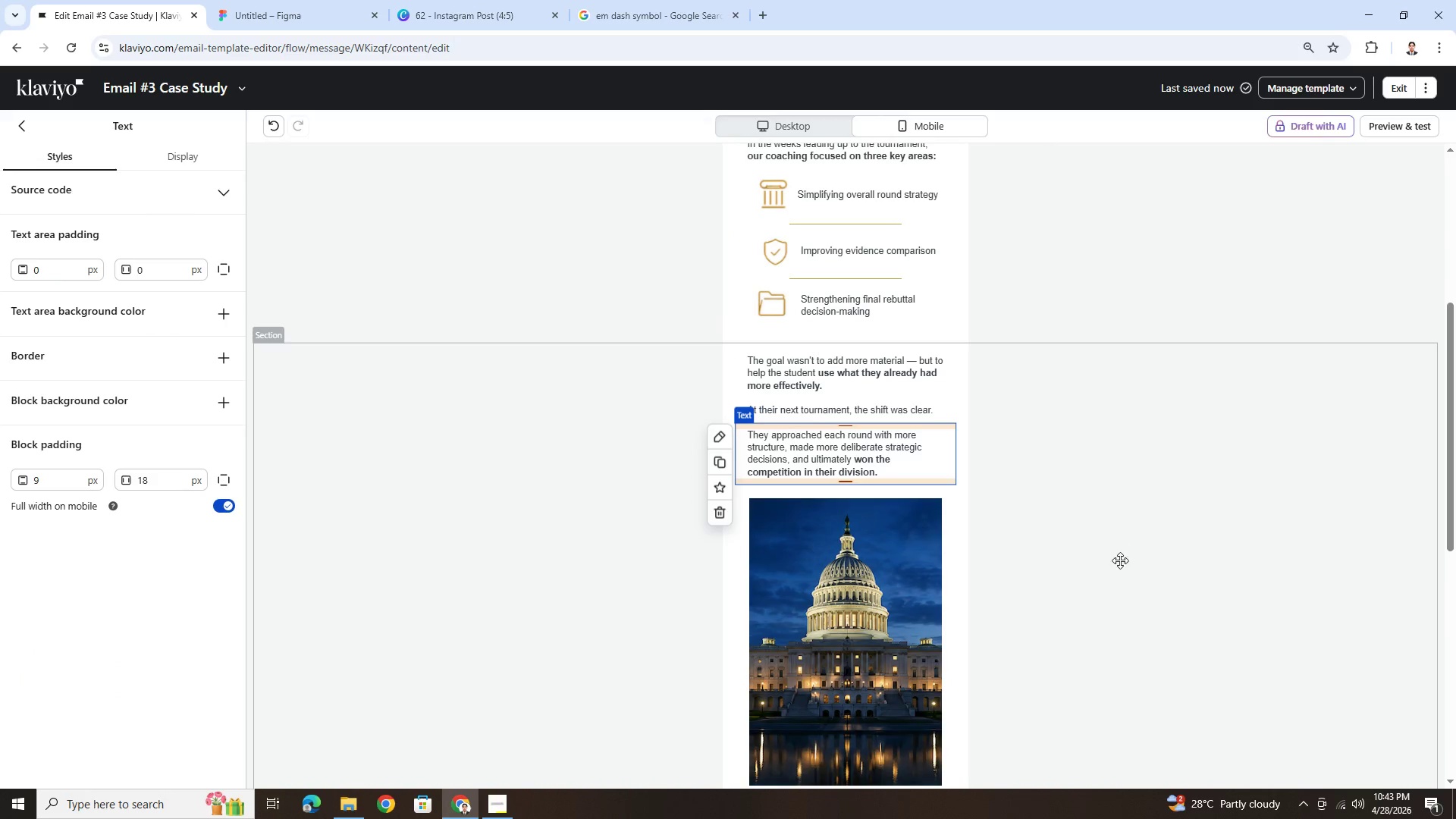 
scroll: coordinate [1118, 640], scroll_direction: up, amount: 3.0
 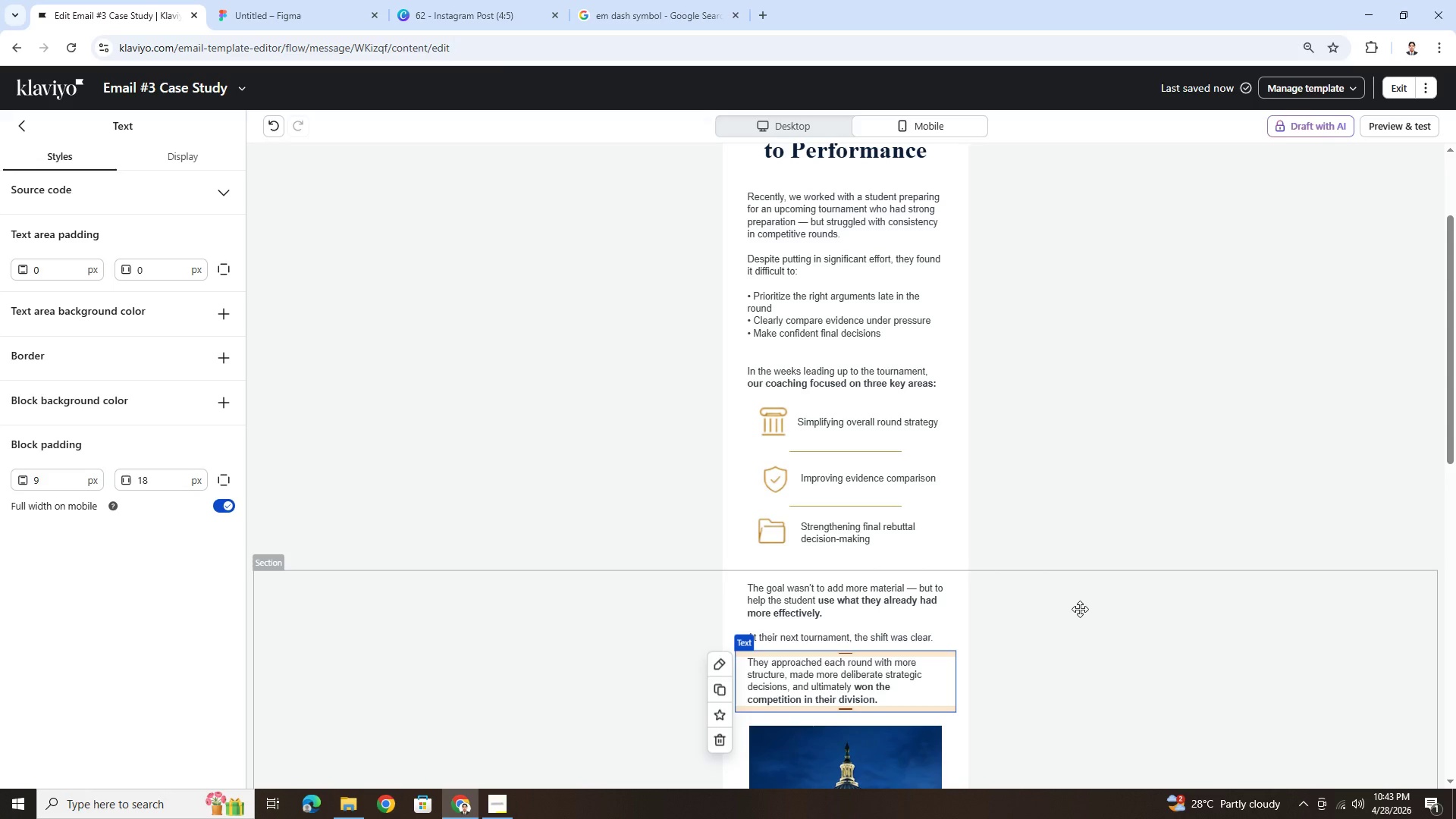 
mouse_move([845, 518])
 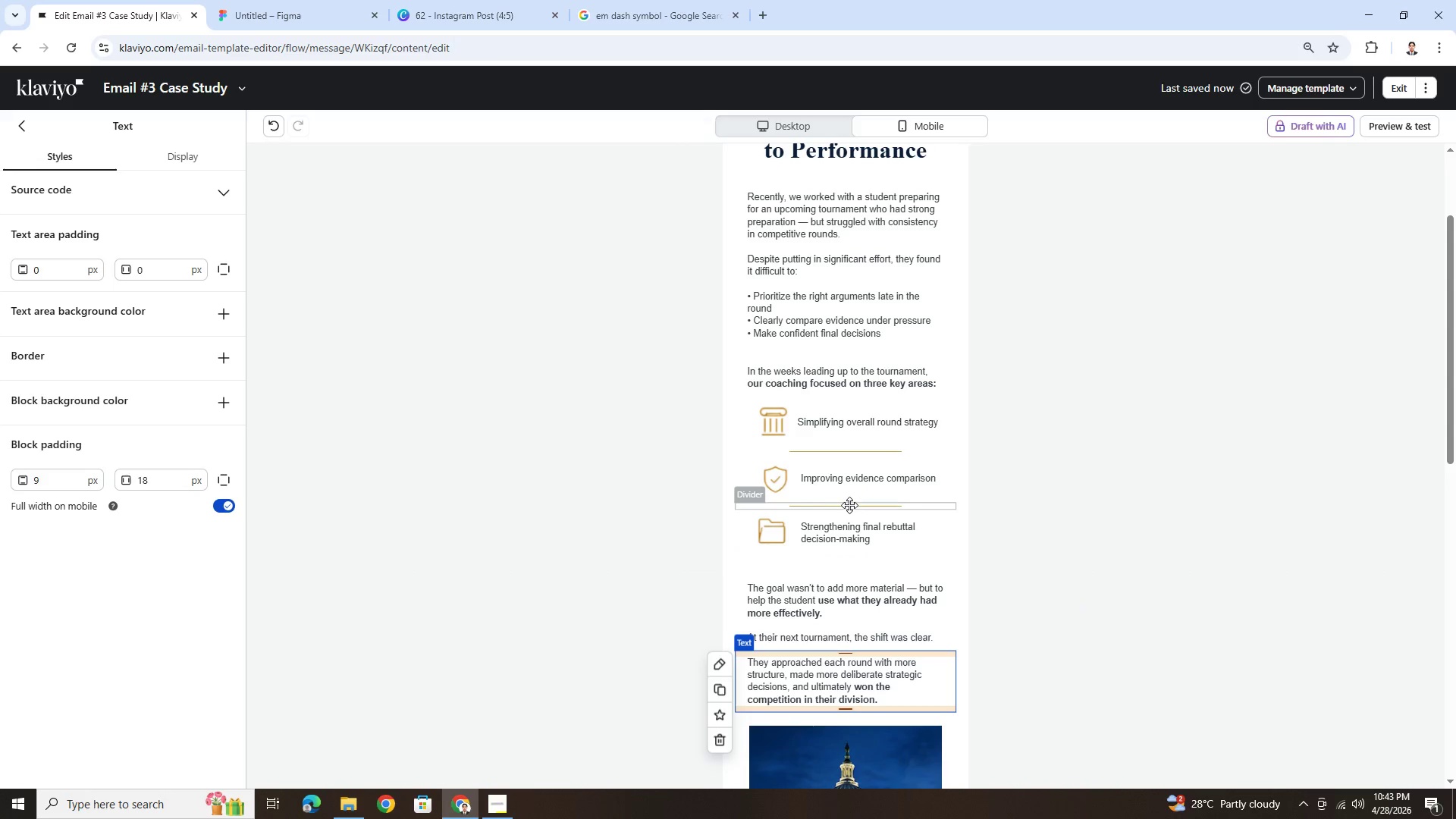 
left_click([849, 505])
 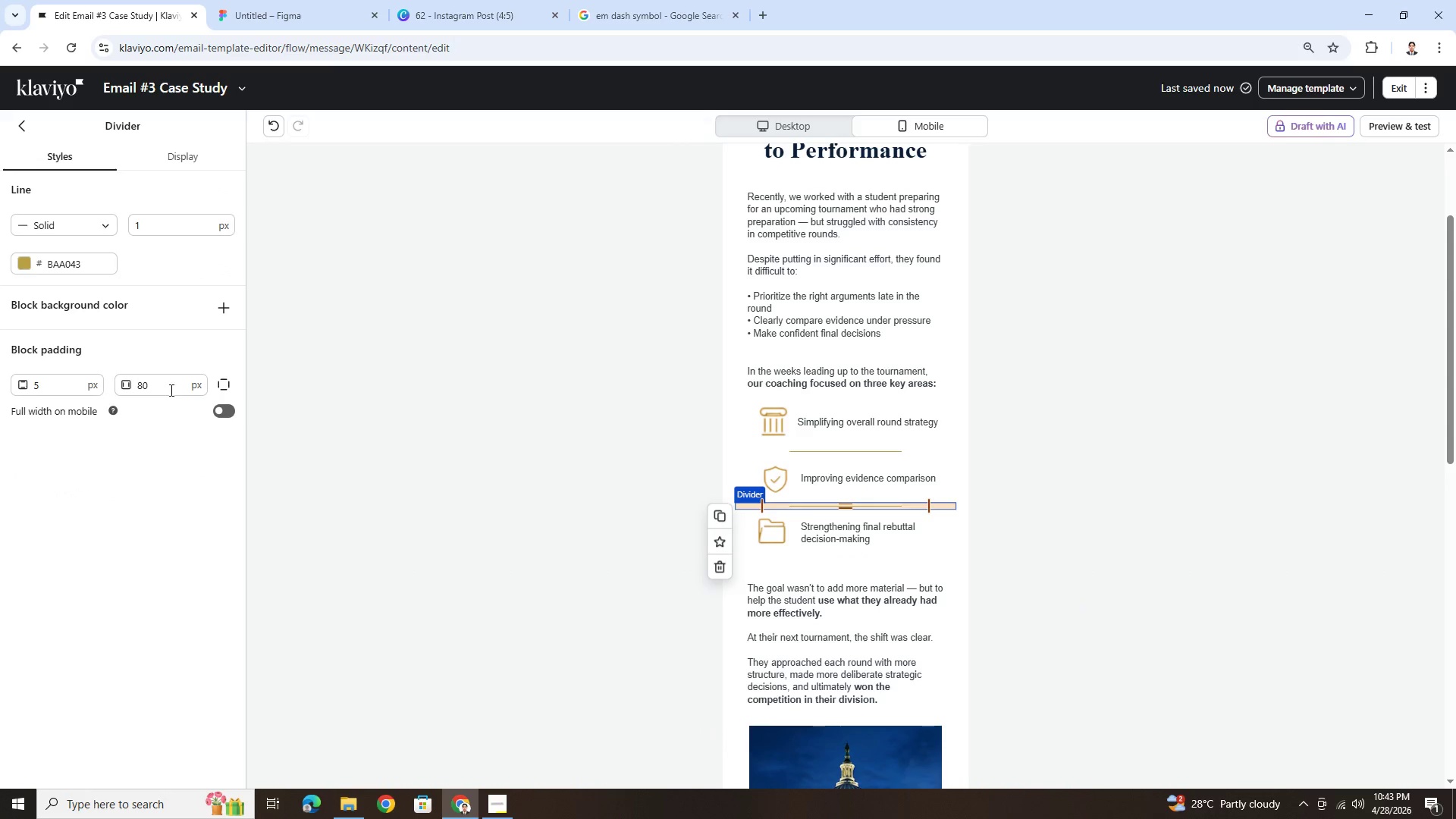 
mouse_move([198, 388])
 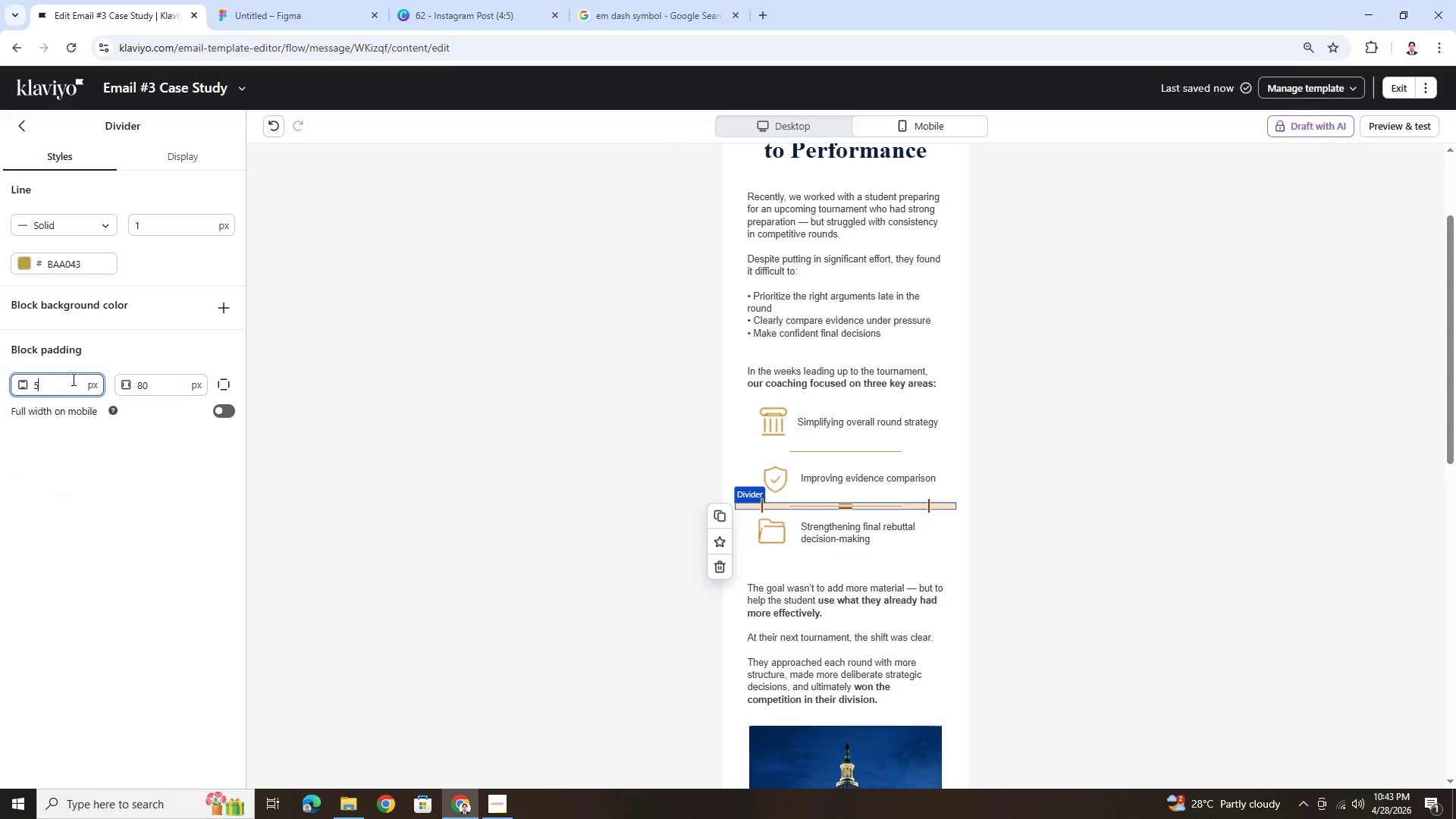 
double_click([72, 379])
 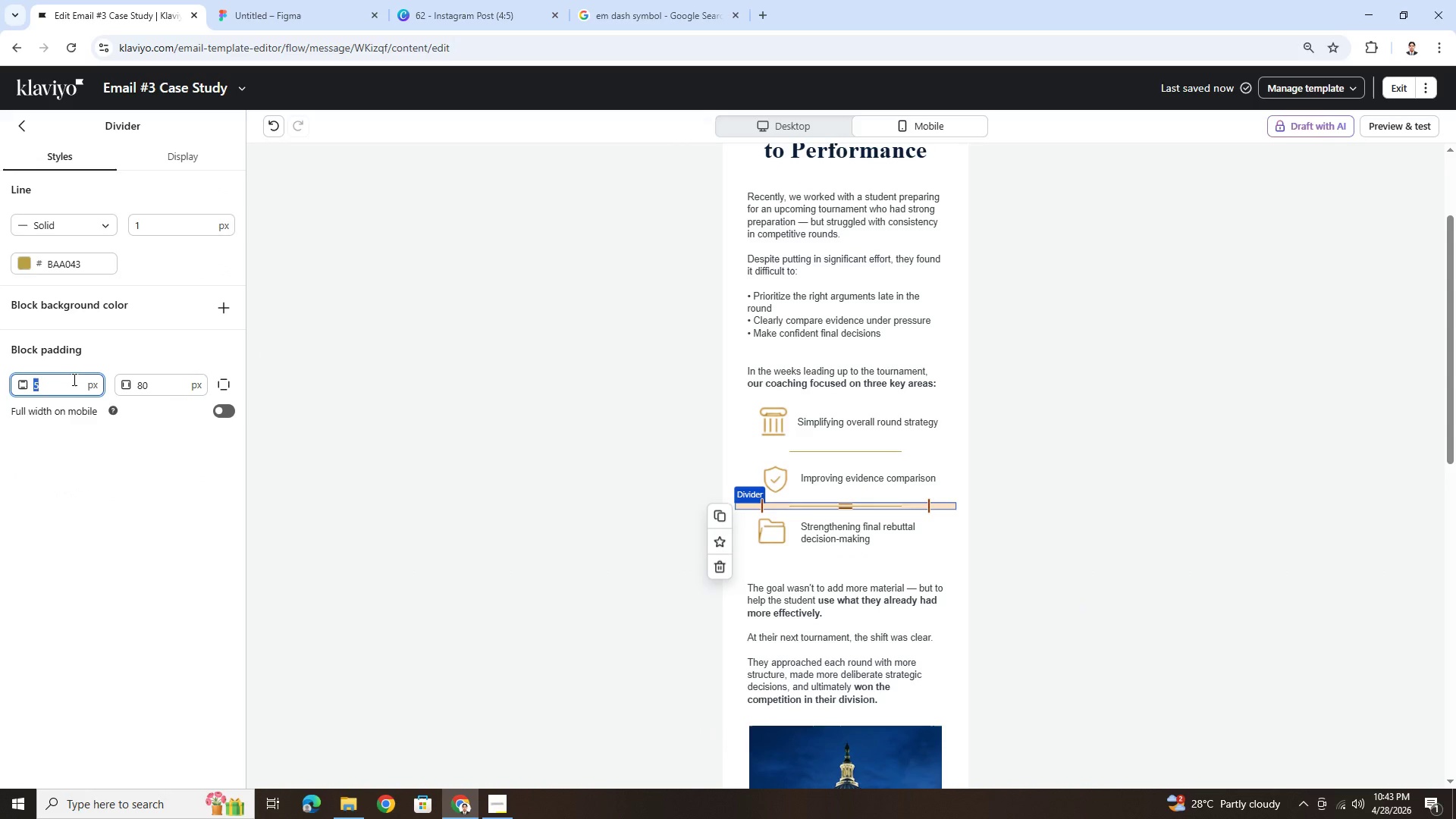 
key(Numpad1)
 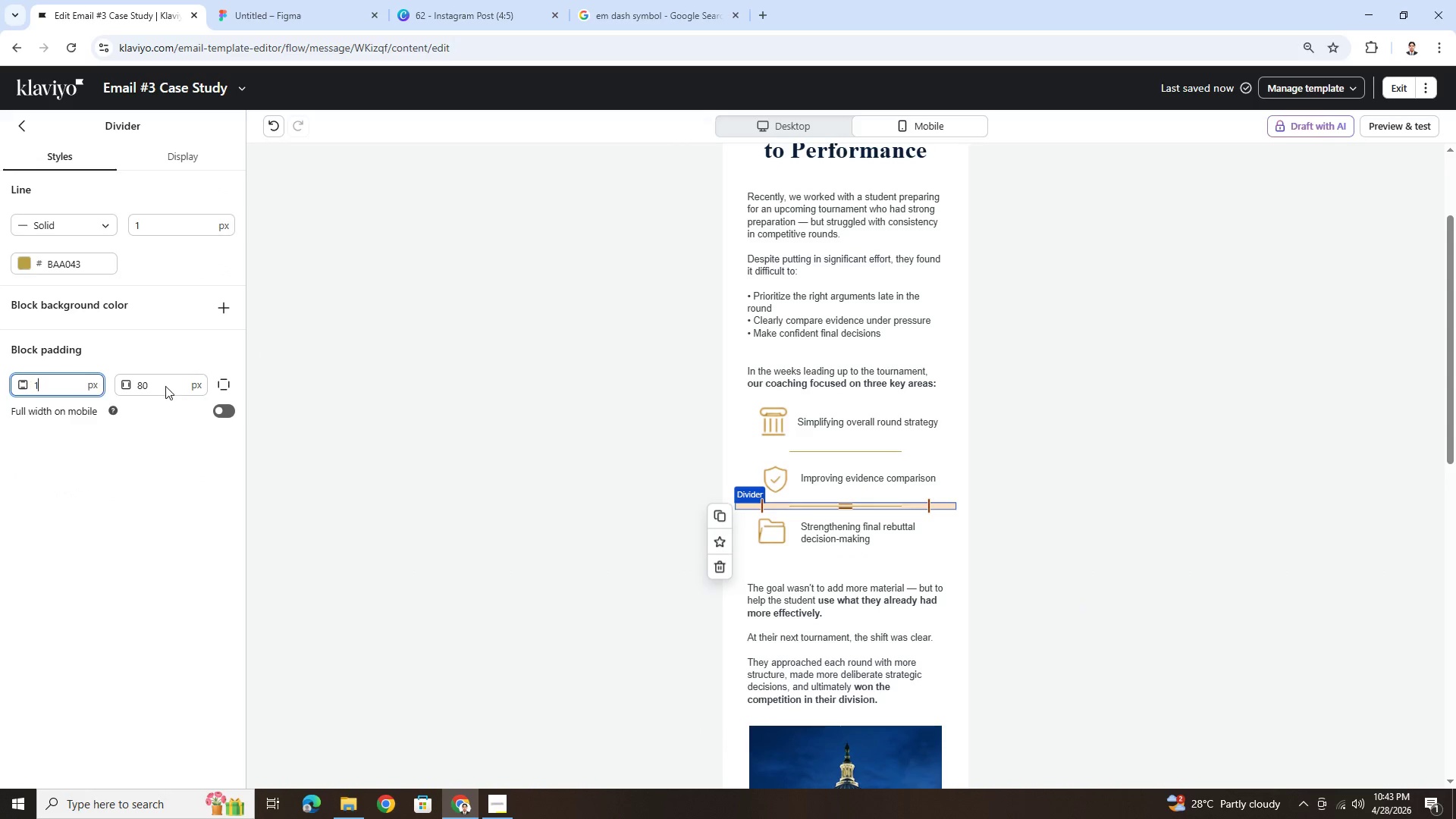 
key(Numpad0)
 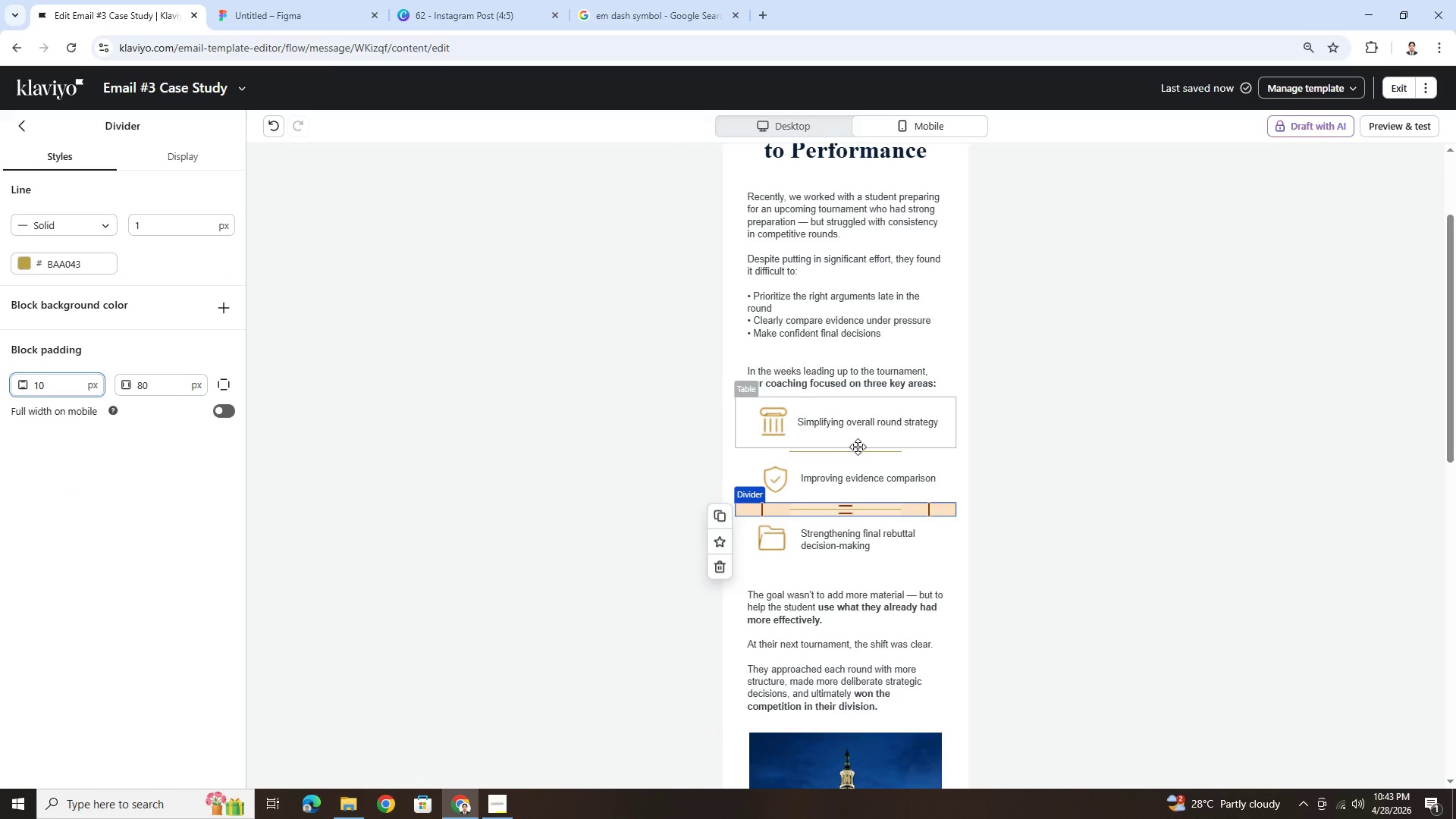 
left_click([857, 451])
 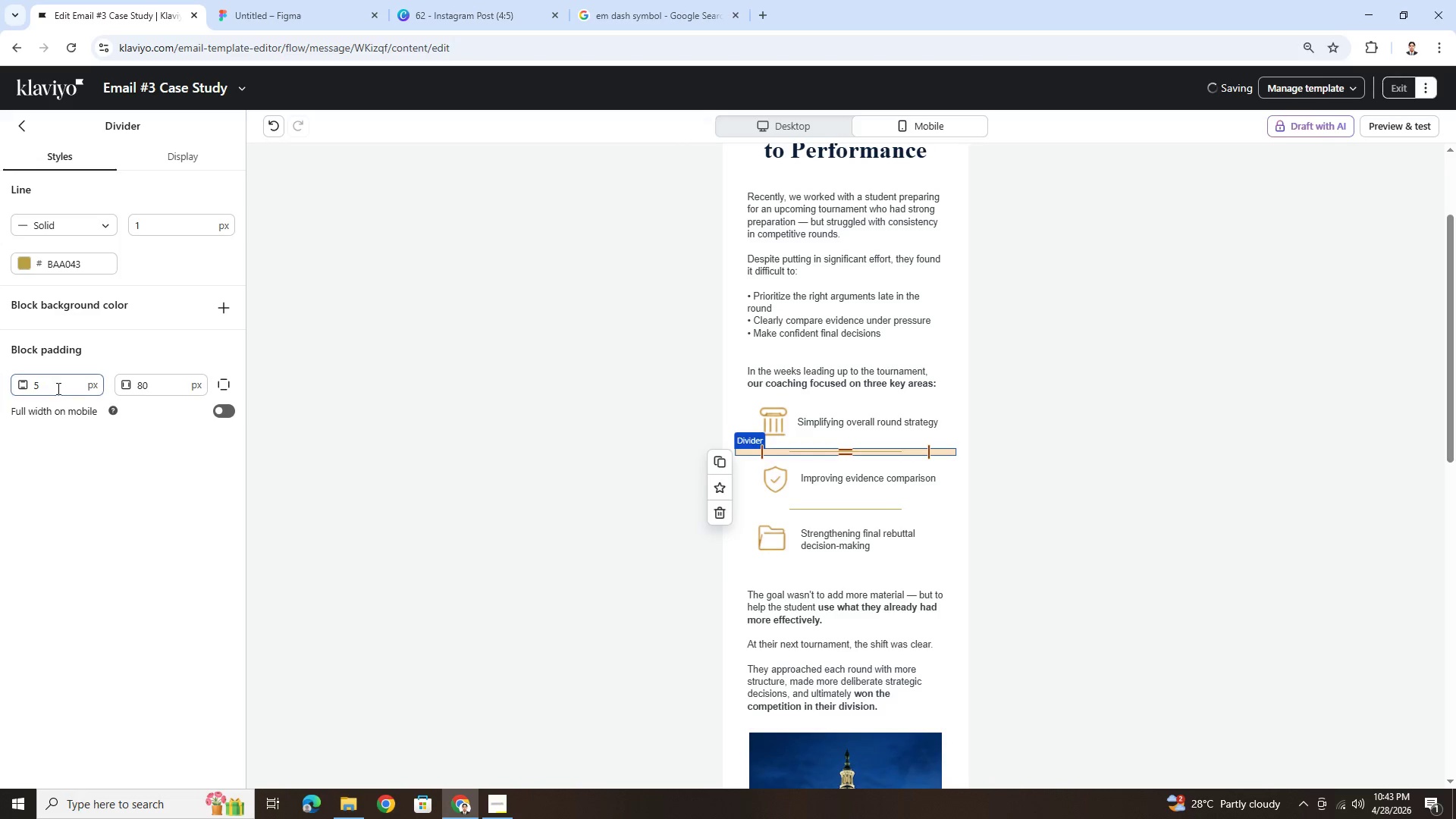 
double_click([58, 388])
 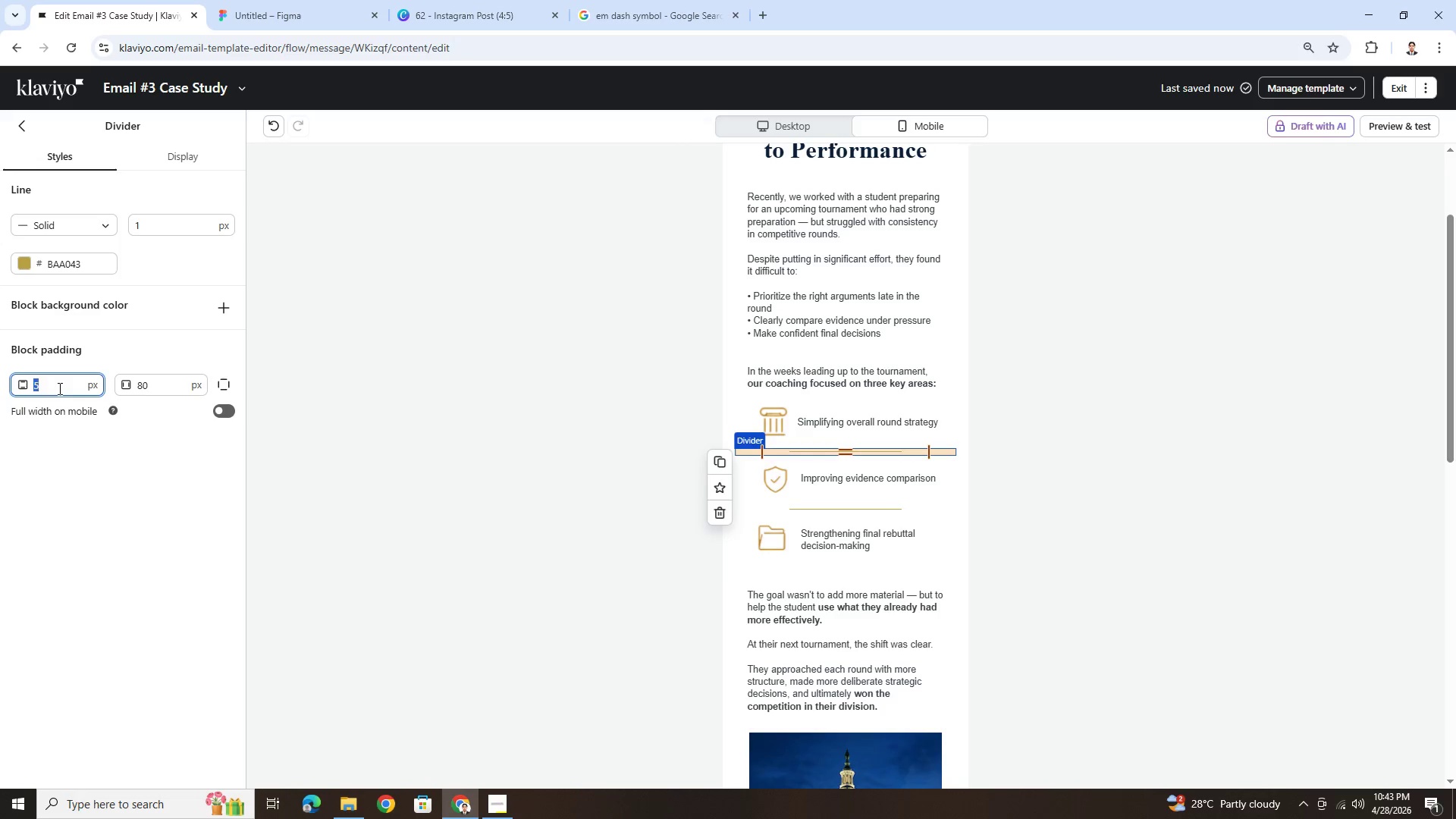 
key(Numpad1)
 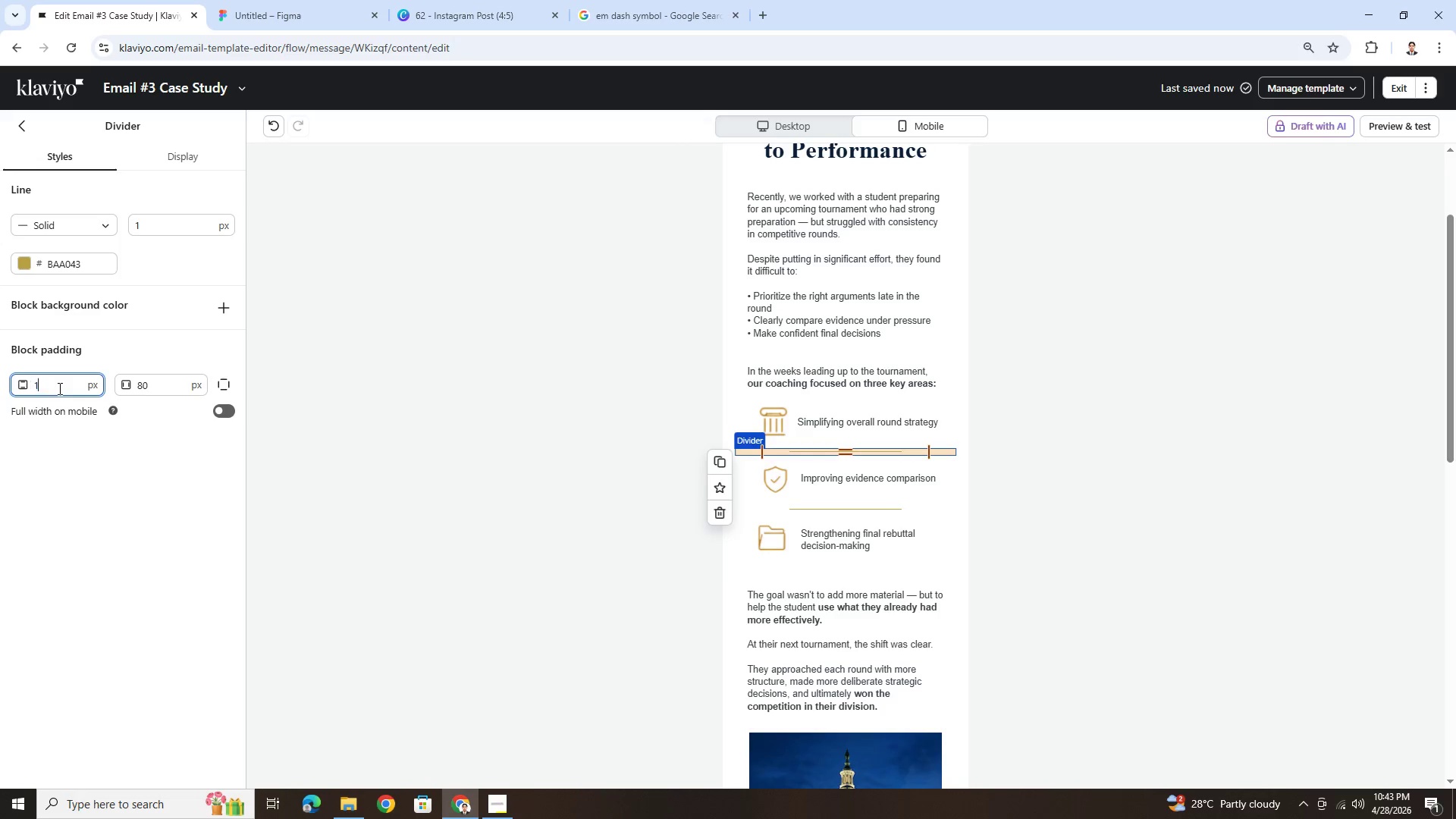 
key(Numpad0)
 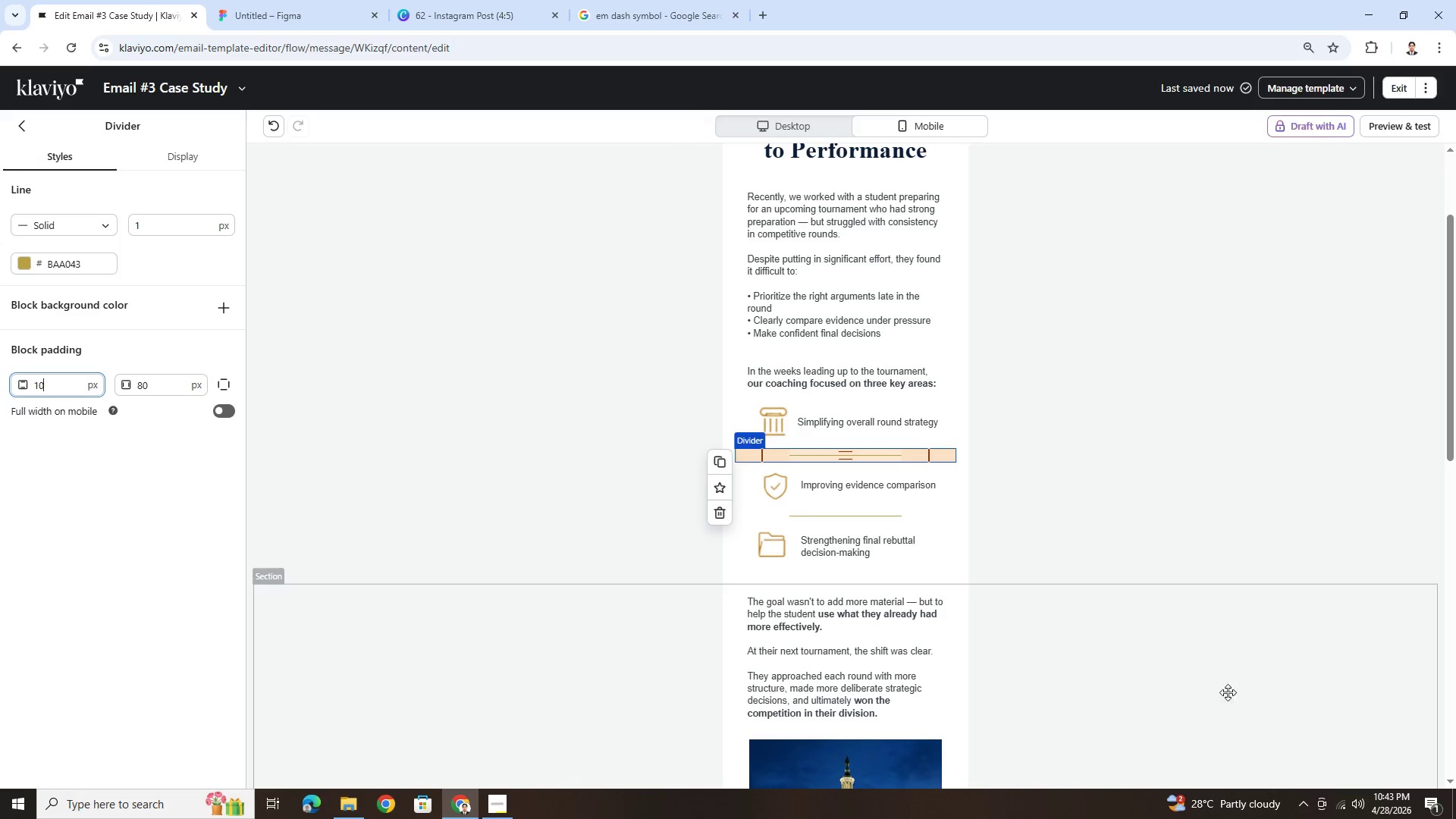 
left_click([1166, 723])
 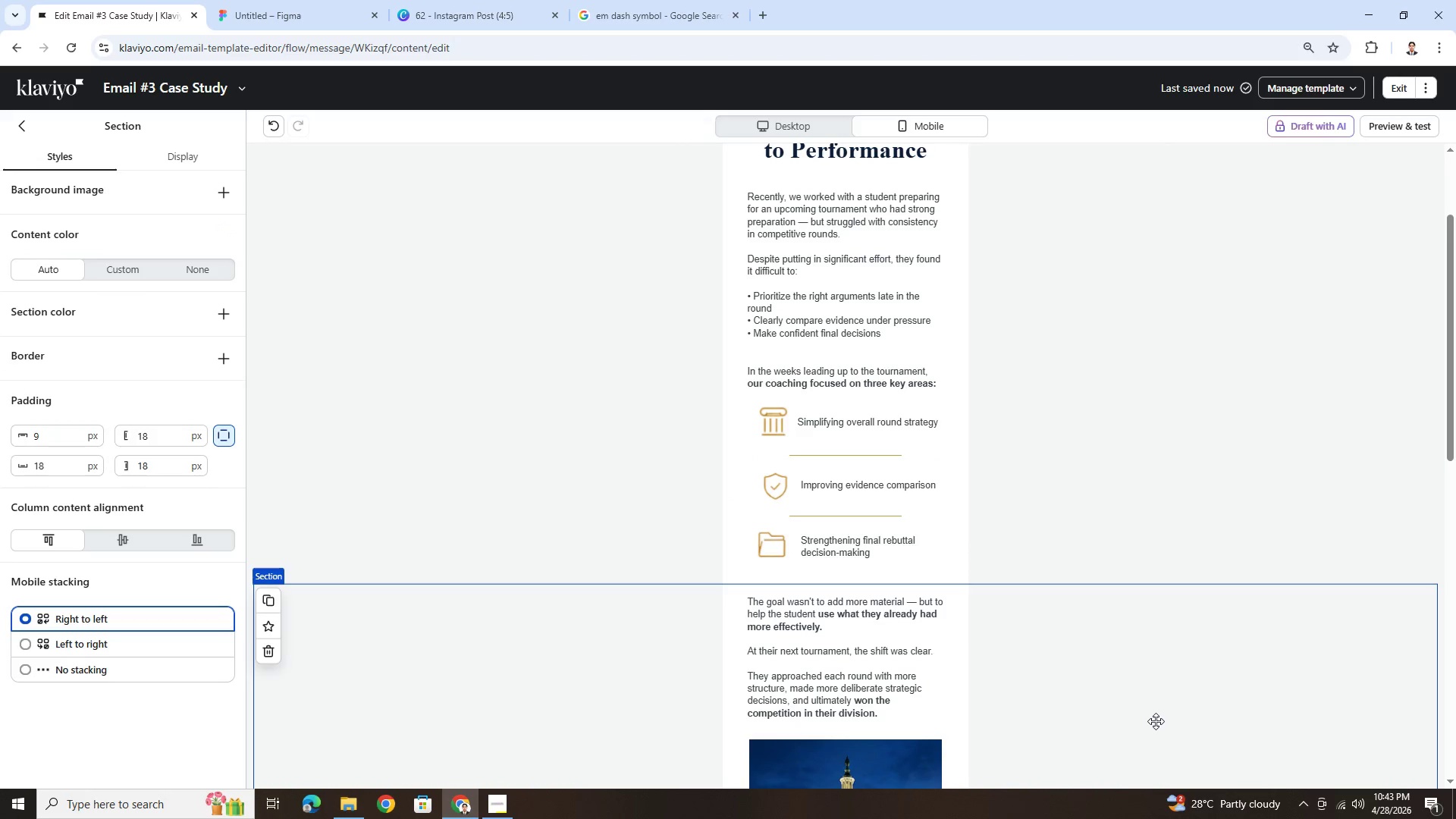 
wait(5.88)
 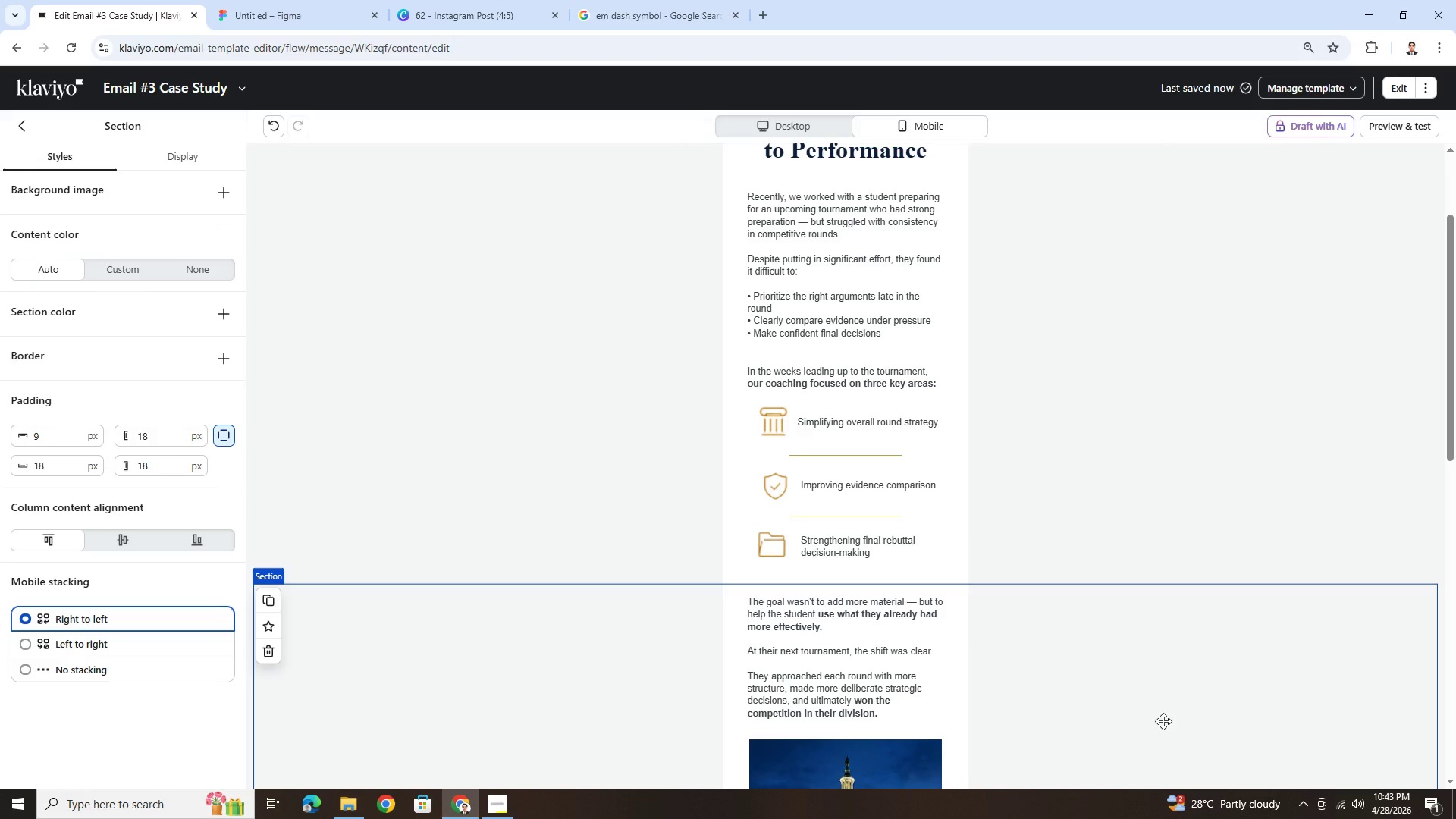 
left_click([784, 125])
 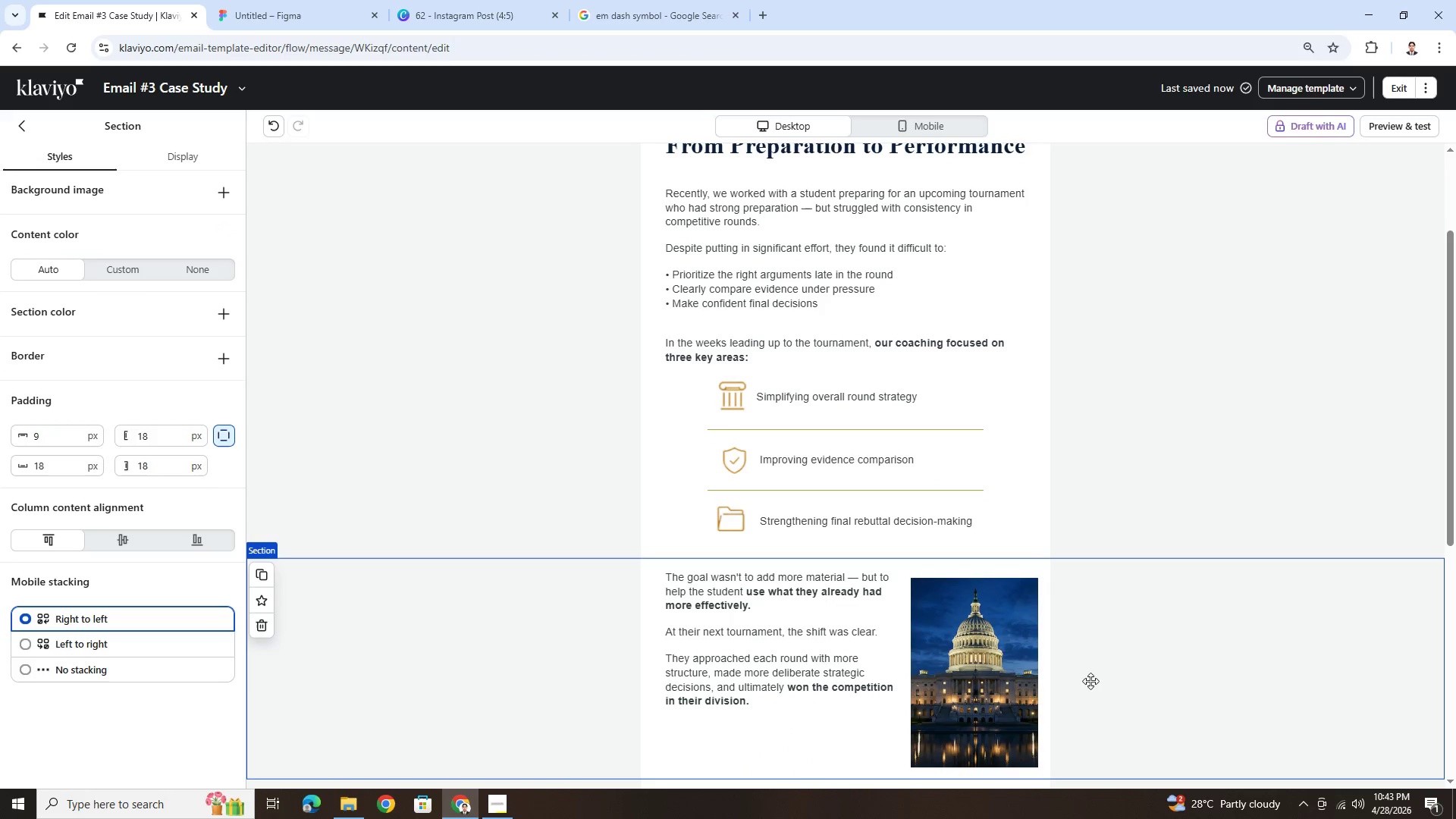 
left_click([1132, 687])
 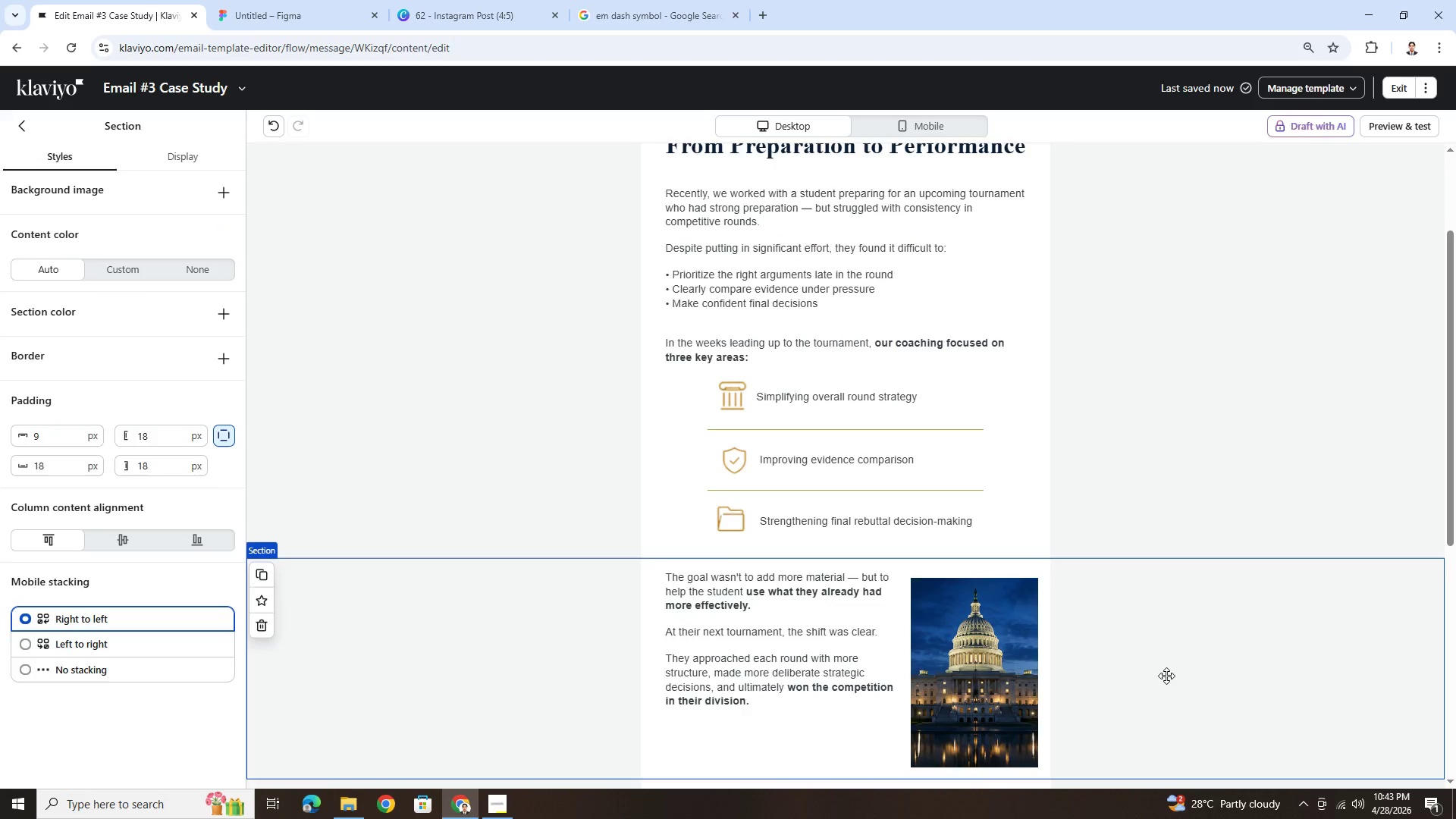 
scroll: coordinate [876, 562], scroll_direction: up, amount: 2.0
 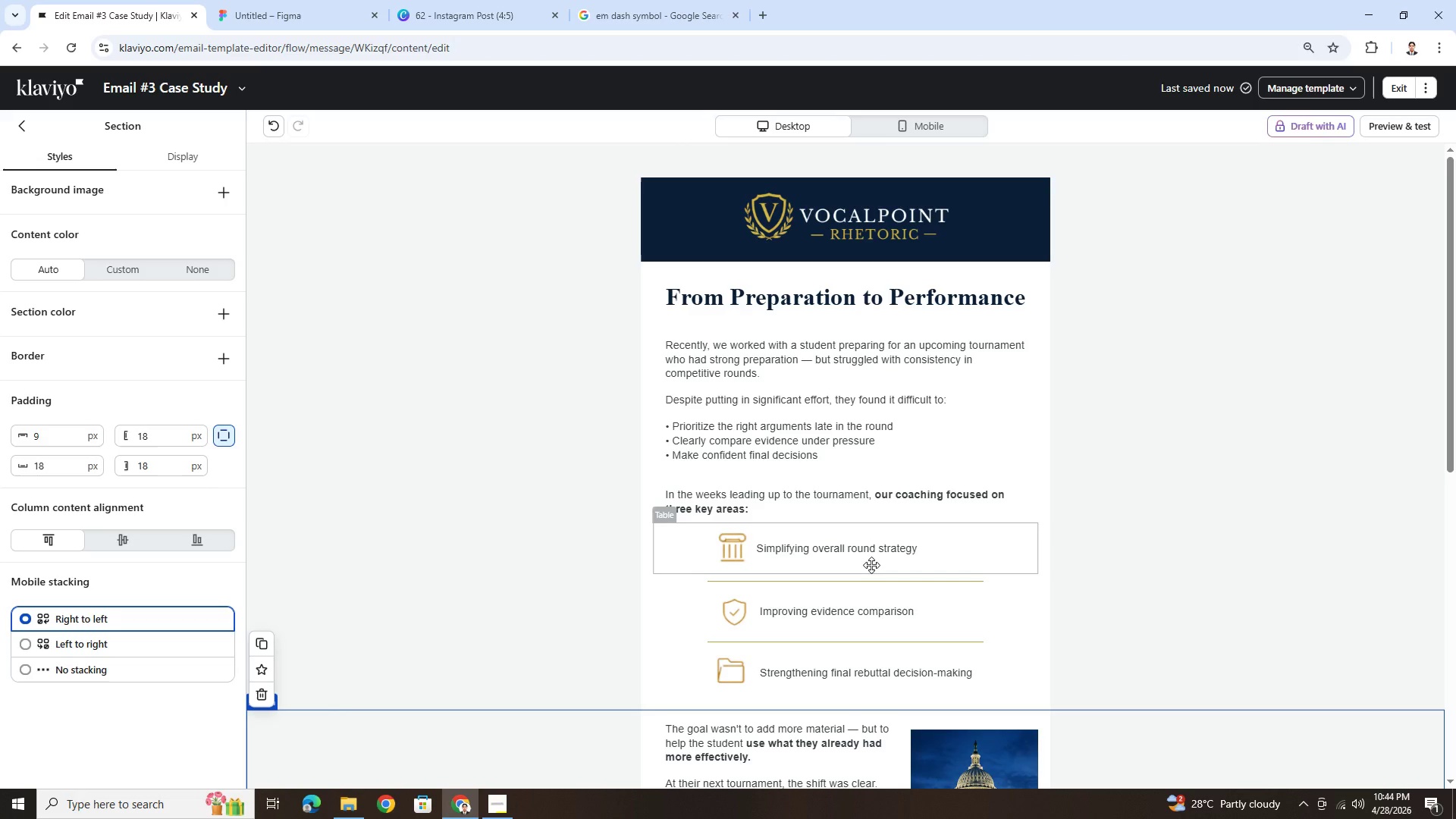 
wait(21.31)
 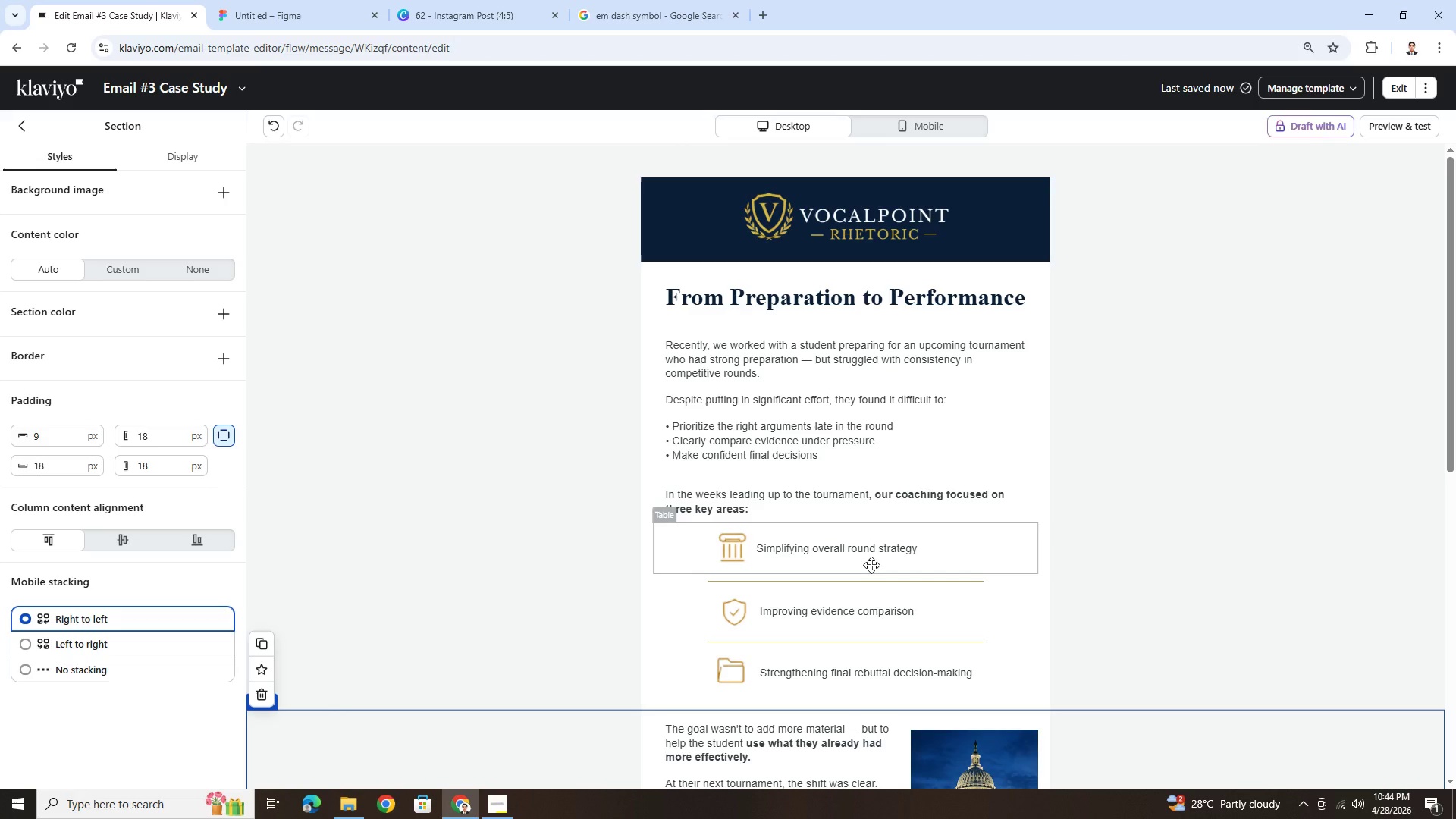 
scroll: coordinate [1065, 516], scroll_direction: none, amount: 0.0
 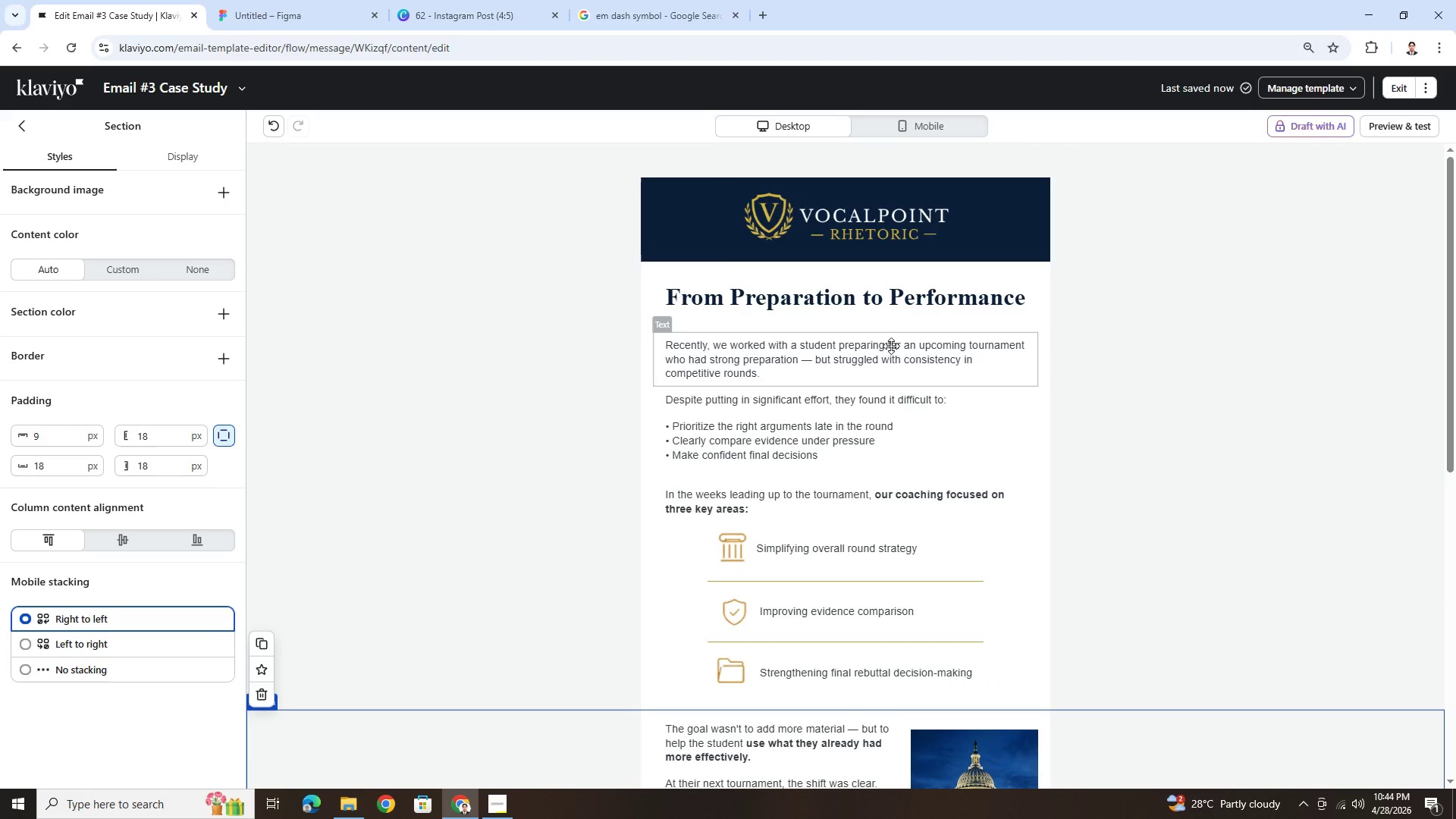 
double_click([902, 301])
 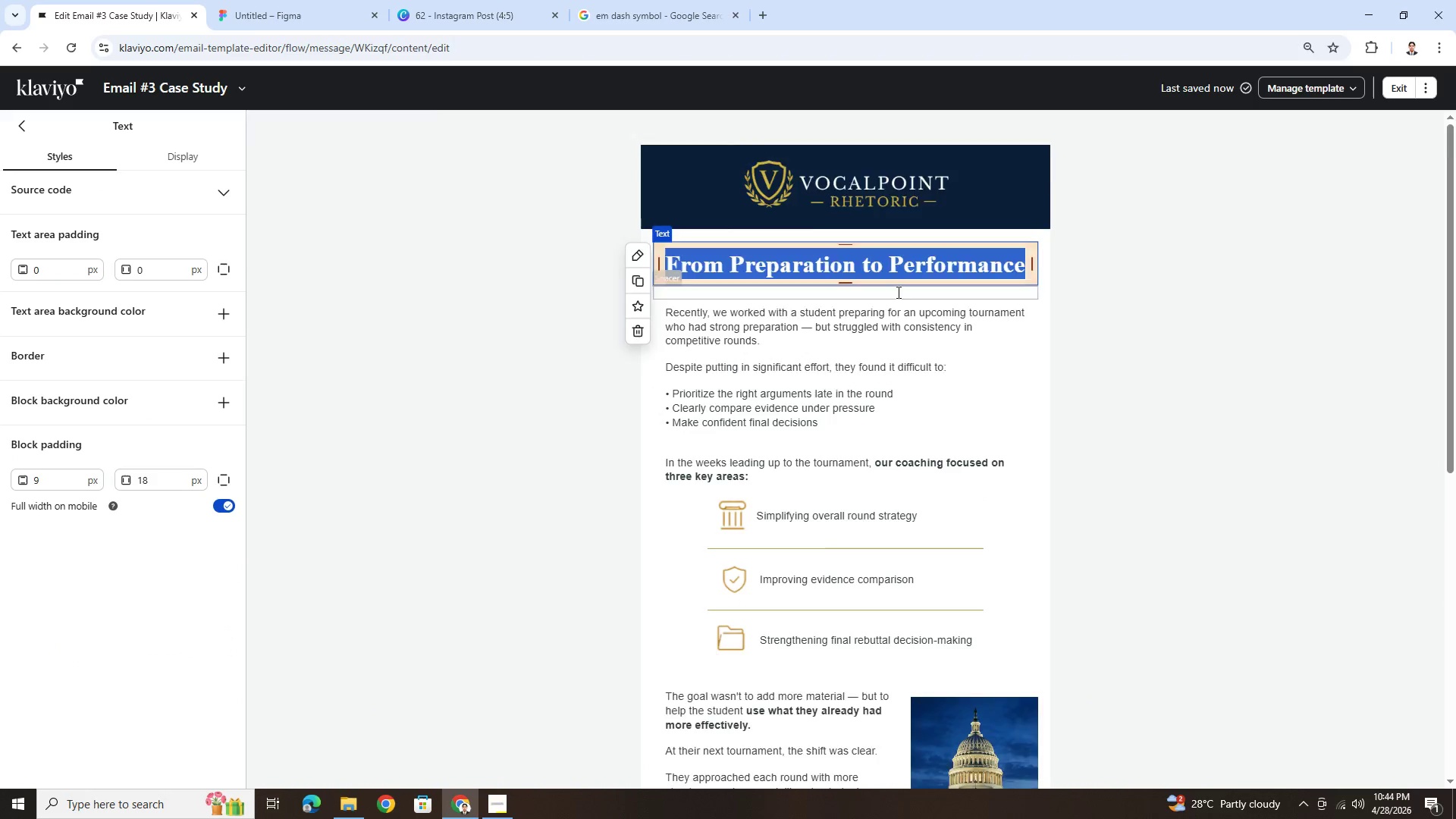 
left_click([899, 293])
 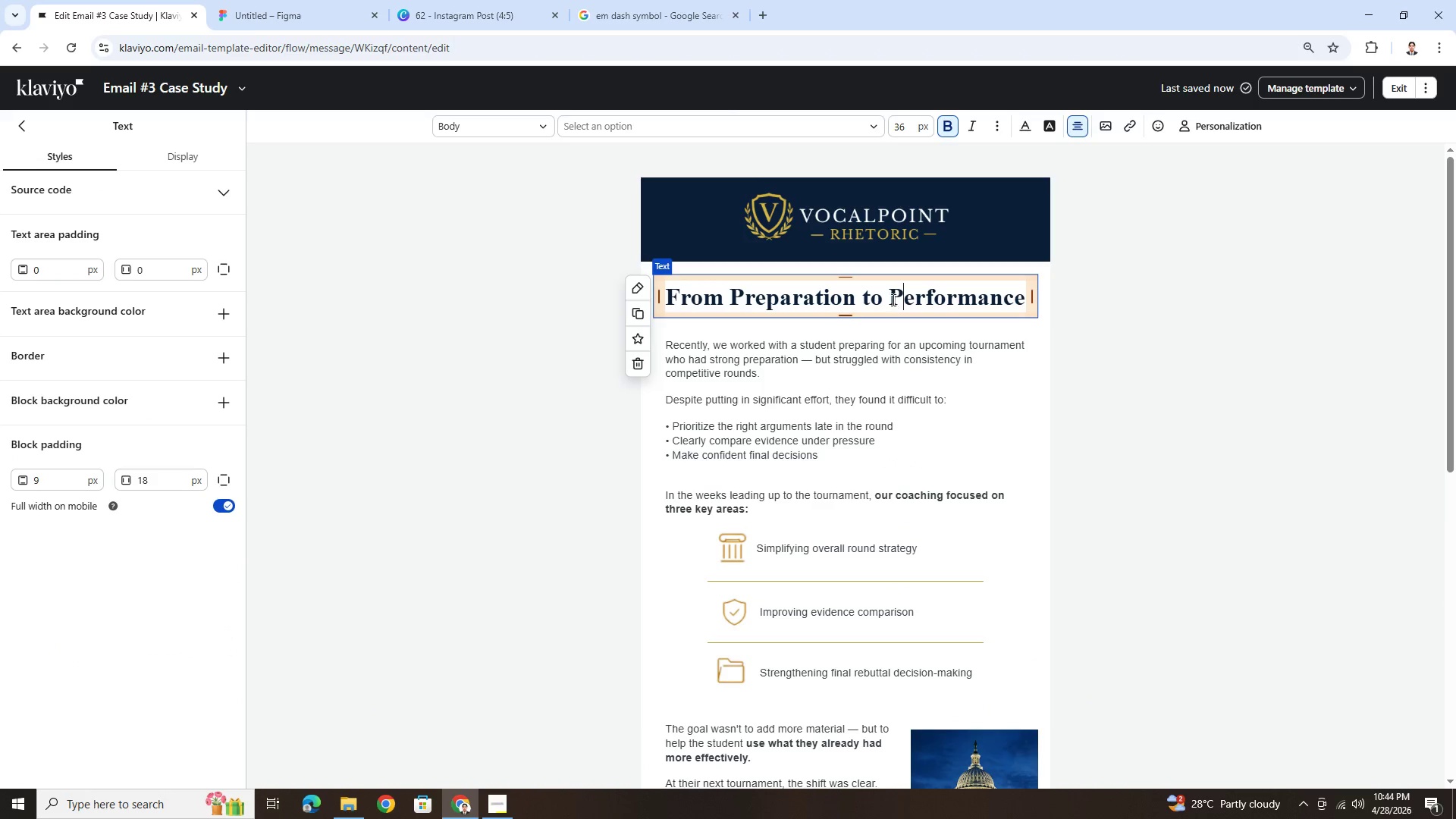 
left_click_drag(start_coordinate=[890, 299], to_coordinate=[1046, 319])
 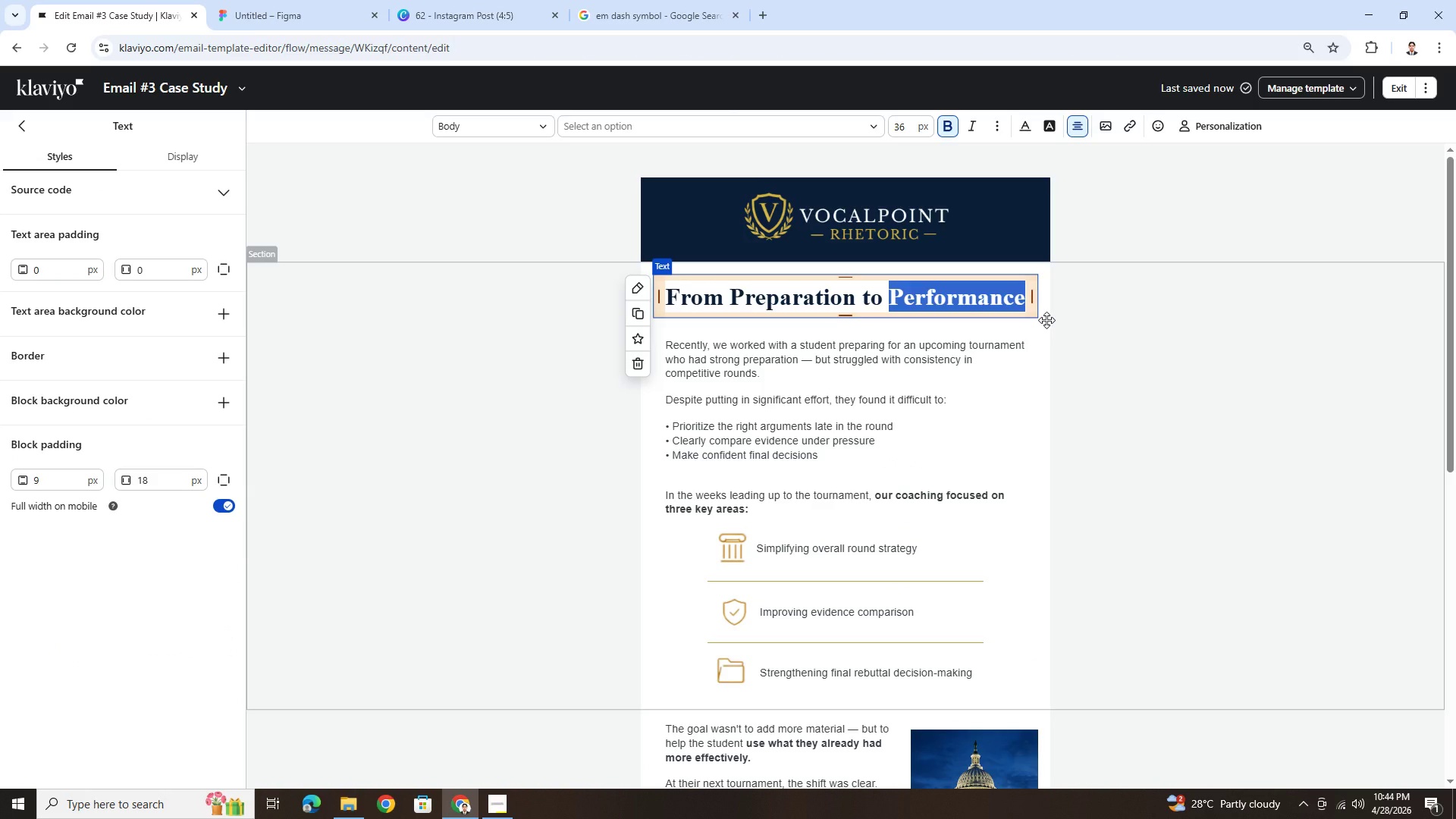 
type(Winning rh)
key(Backspace)
key(Backspace)
type(the Competition)
 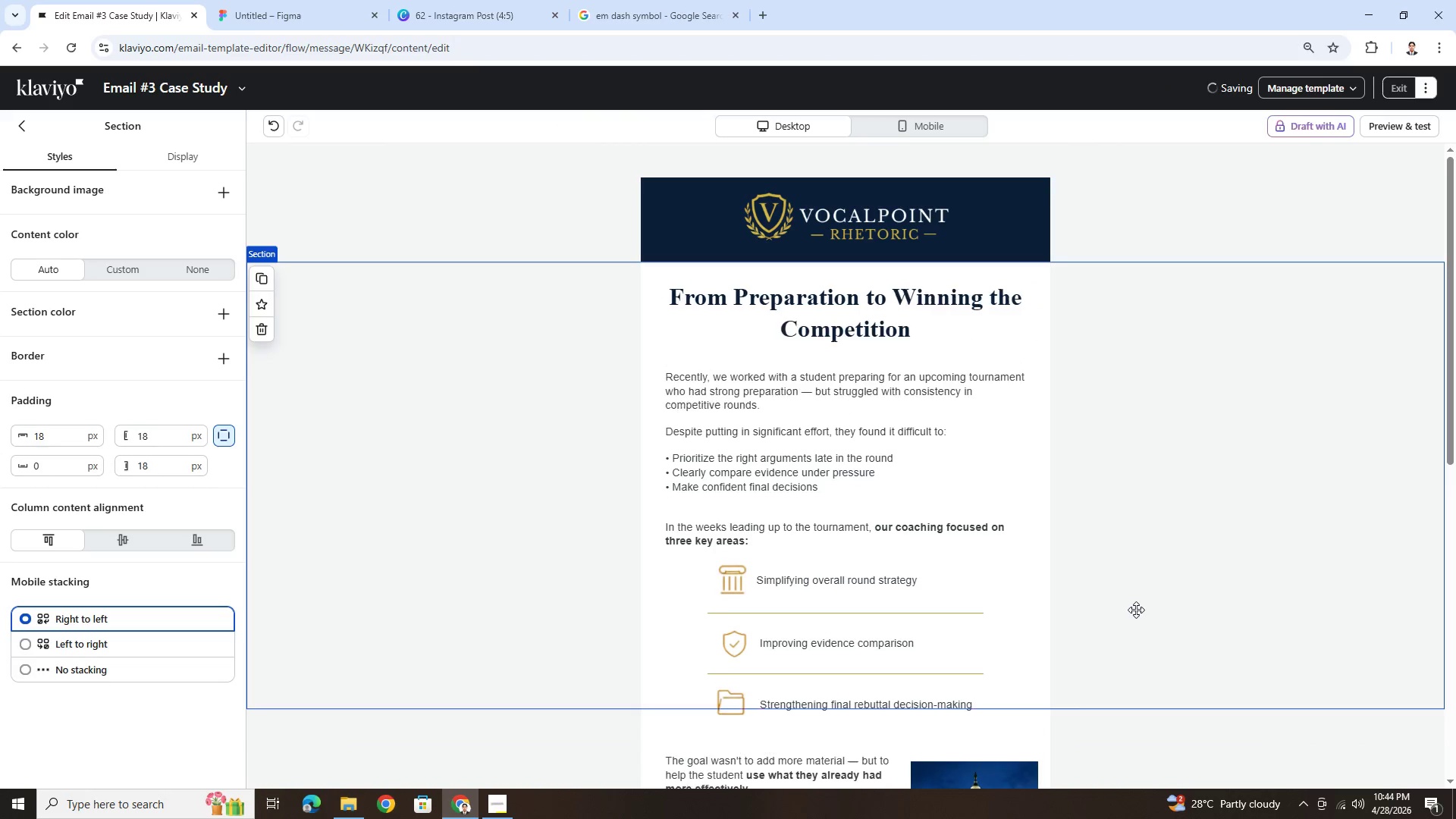 
scroll: coordinate [1138, 628], scroll_direction: down, amount: 6.0
 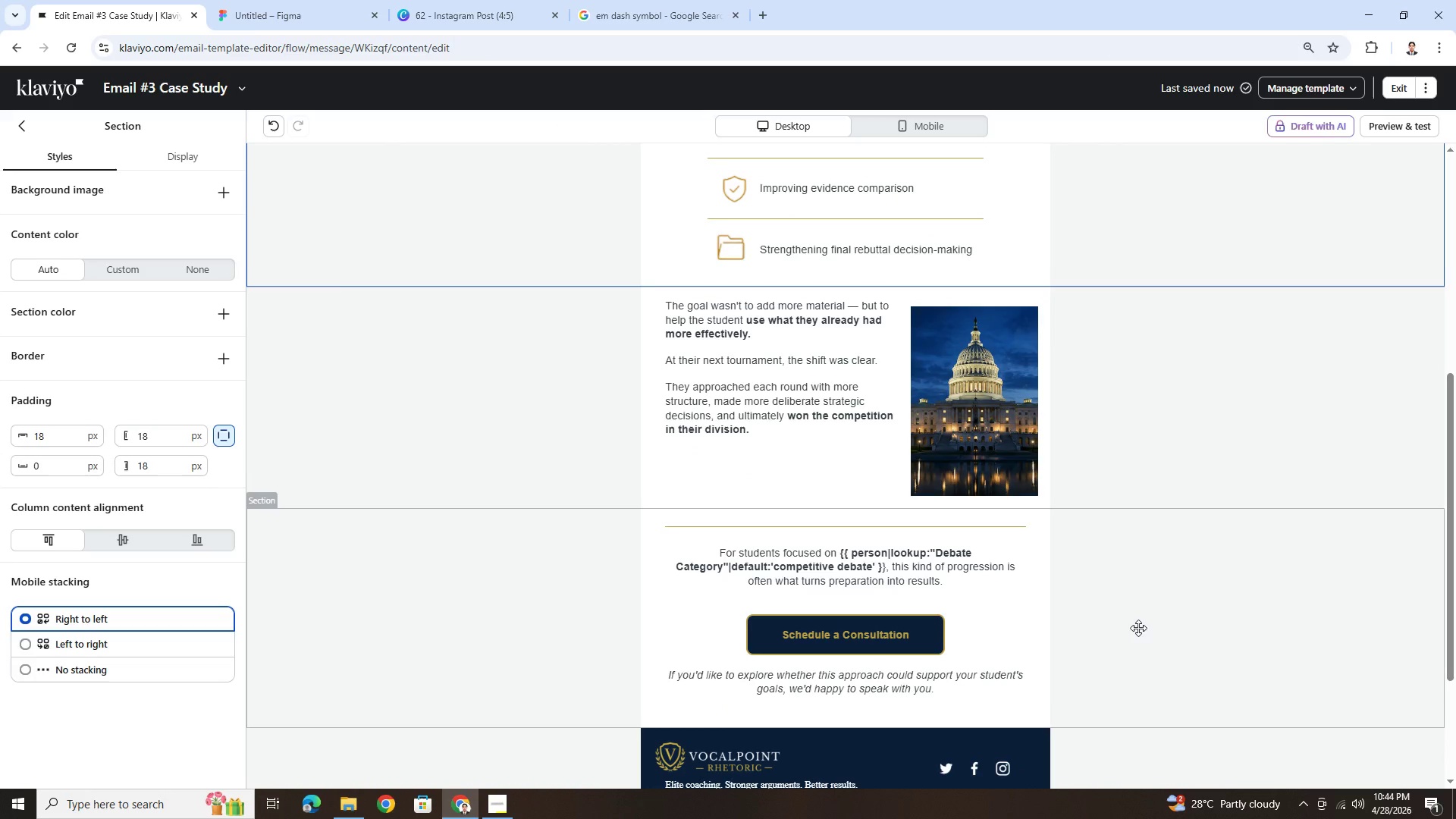 
scroll: coordinate [1138, 628], scroll_direction: up, amount: 2.0
 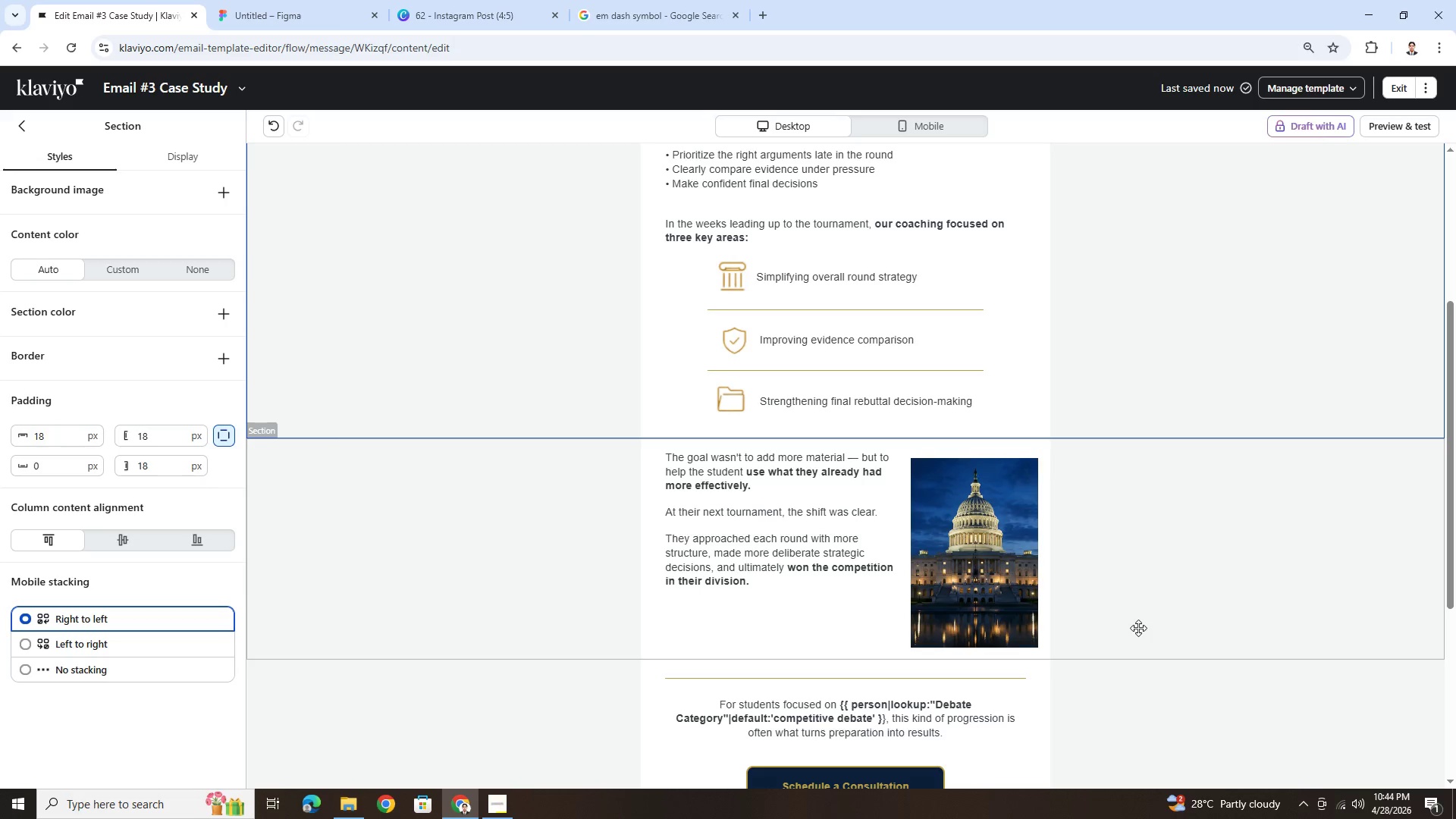 
hold_key(key=ControlLeft, duration=0.5)
scroll: coordinate [1134, 607], scroll_direction: down, amount: 3.0
 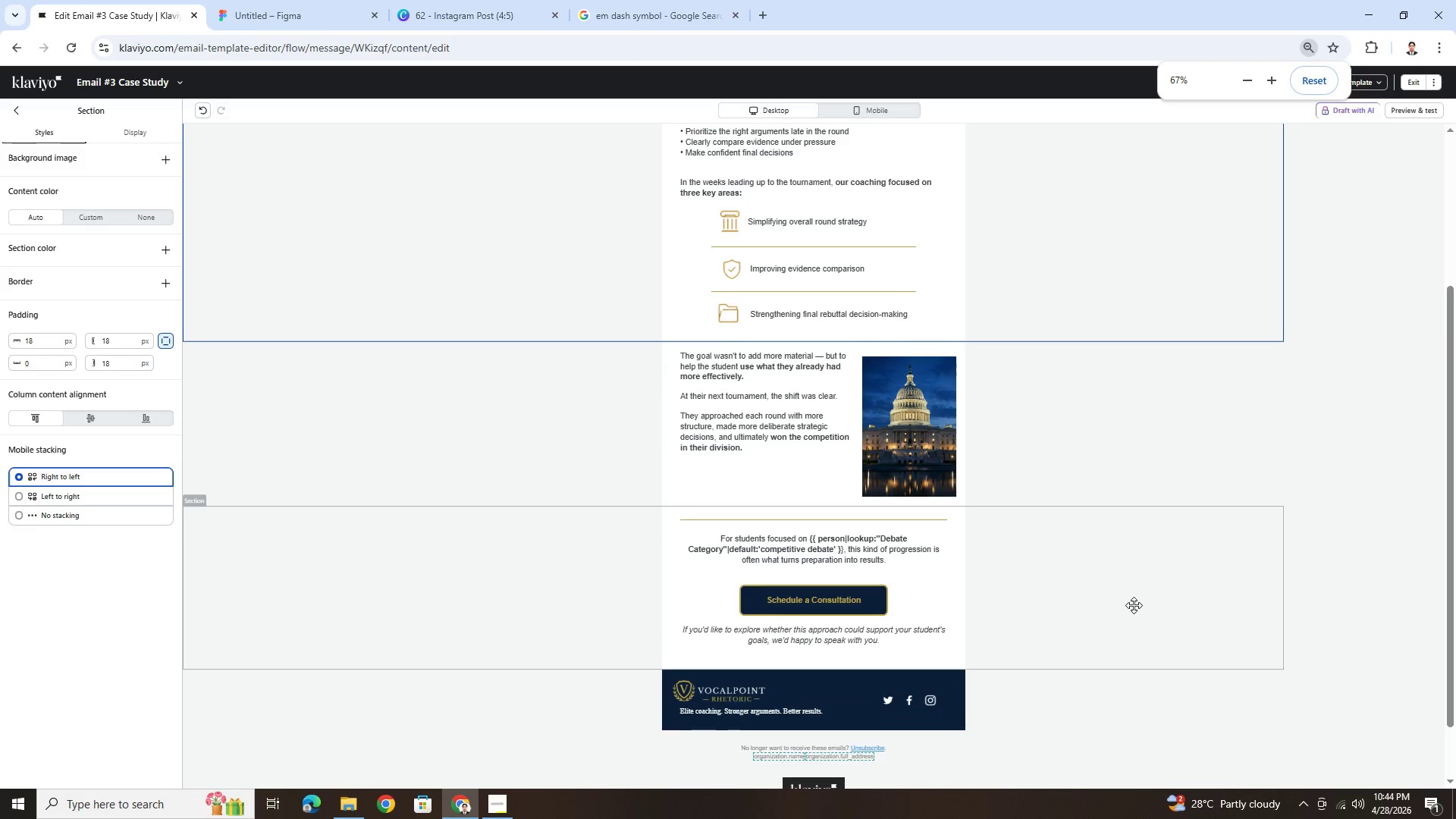 
hold_key(key=ControlLeft, duration=0.34)
scroll: coordinate [1133, 605], scroll_direction: none, amount: 0.0
 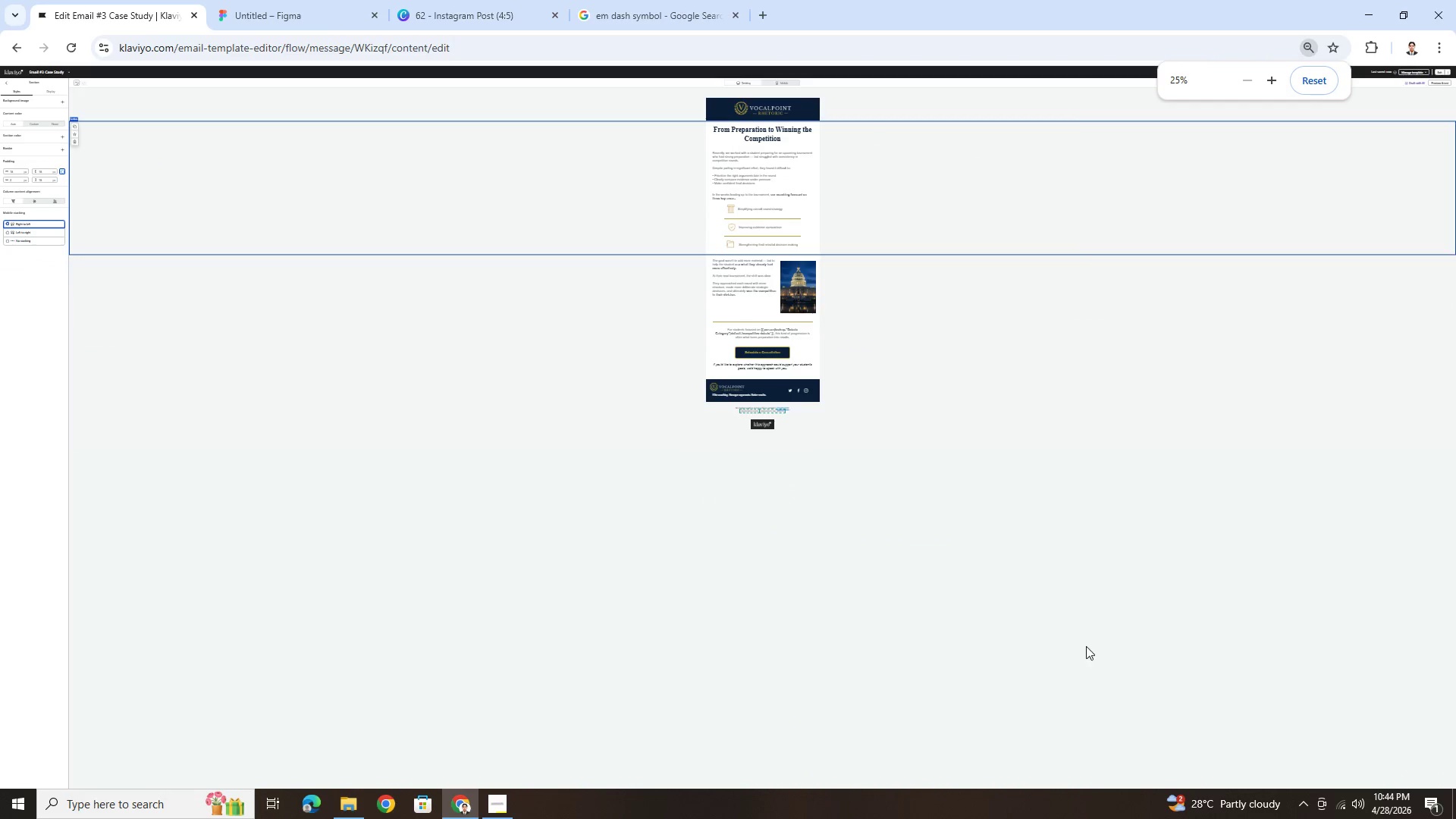 
hold_key(key=ControlLeft, duration=1.14)
scroll: coordinate [1072, 649], scroll_direction: up, amount: 3.0
 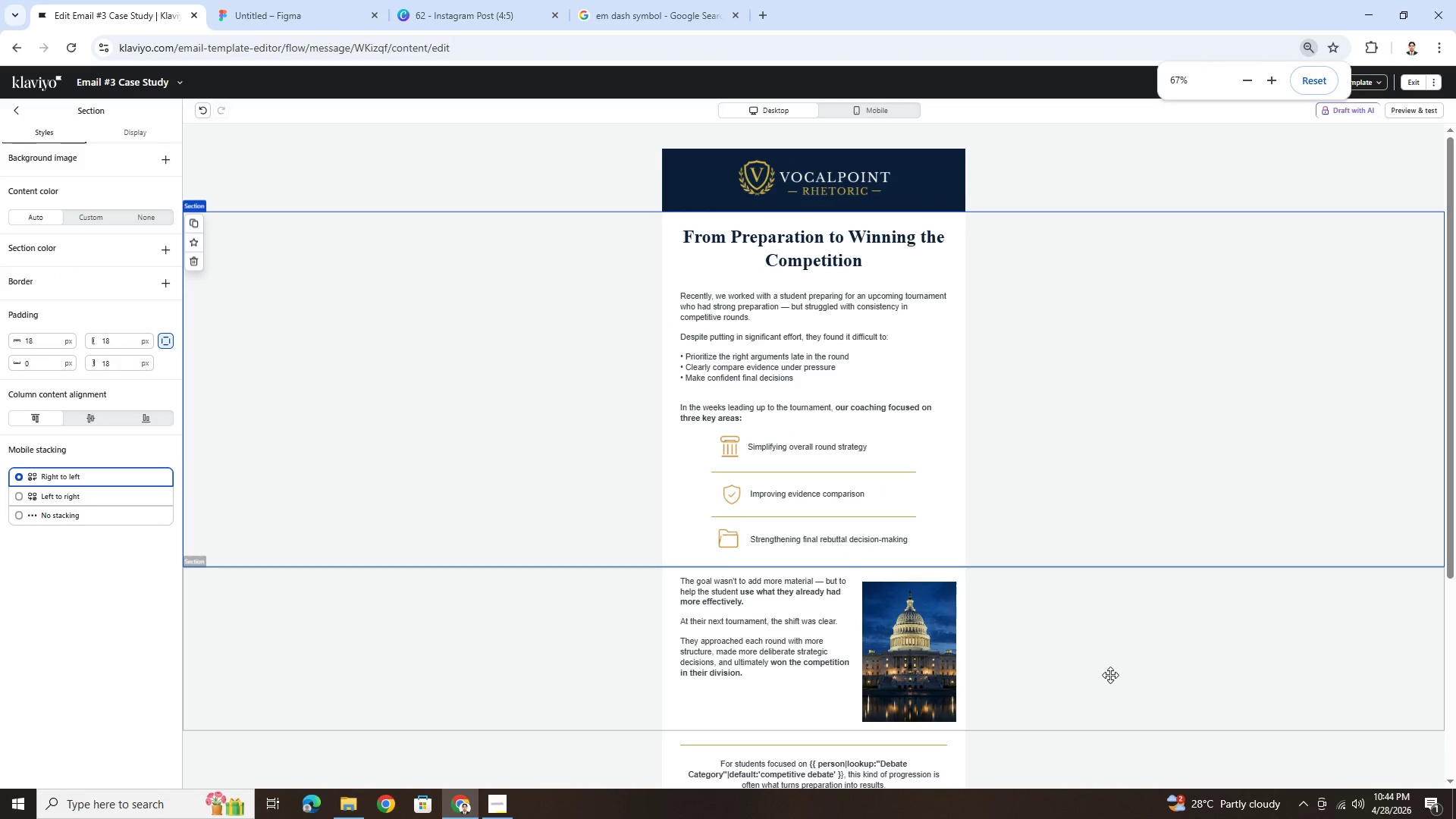 
left_click([1110, 673])
 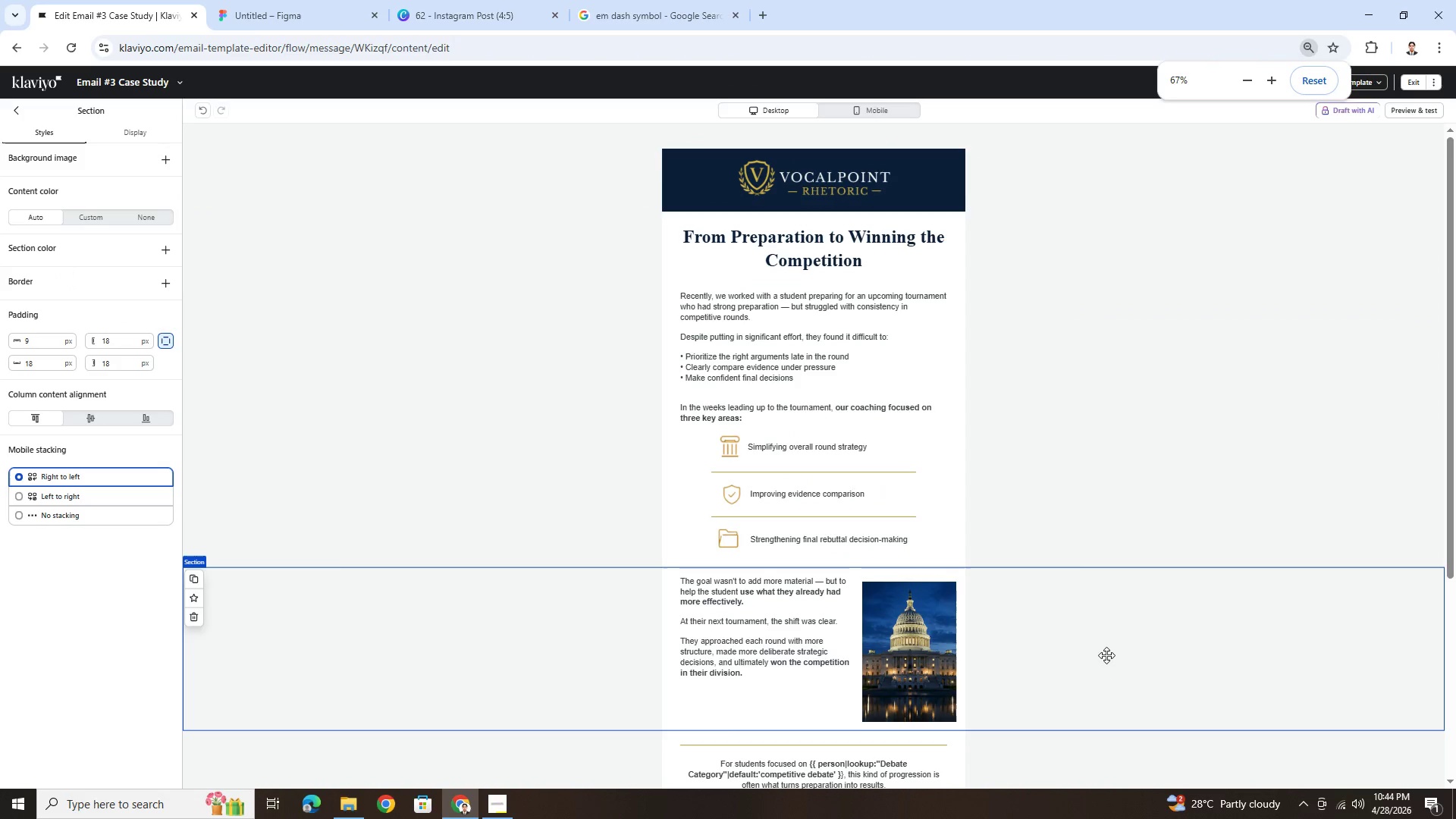 
hold_key(key=ControlLeft, duration=0.47)
scroll: coordinate [1105, 651], scroll_direction: down, amount: 1.0
 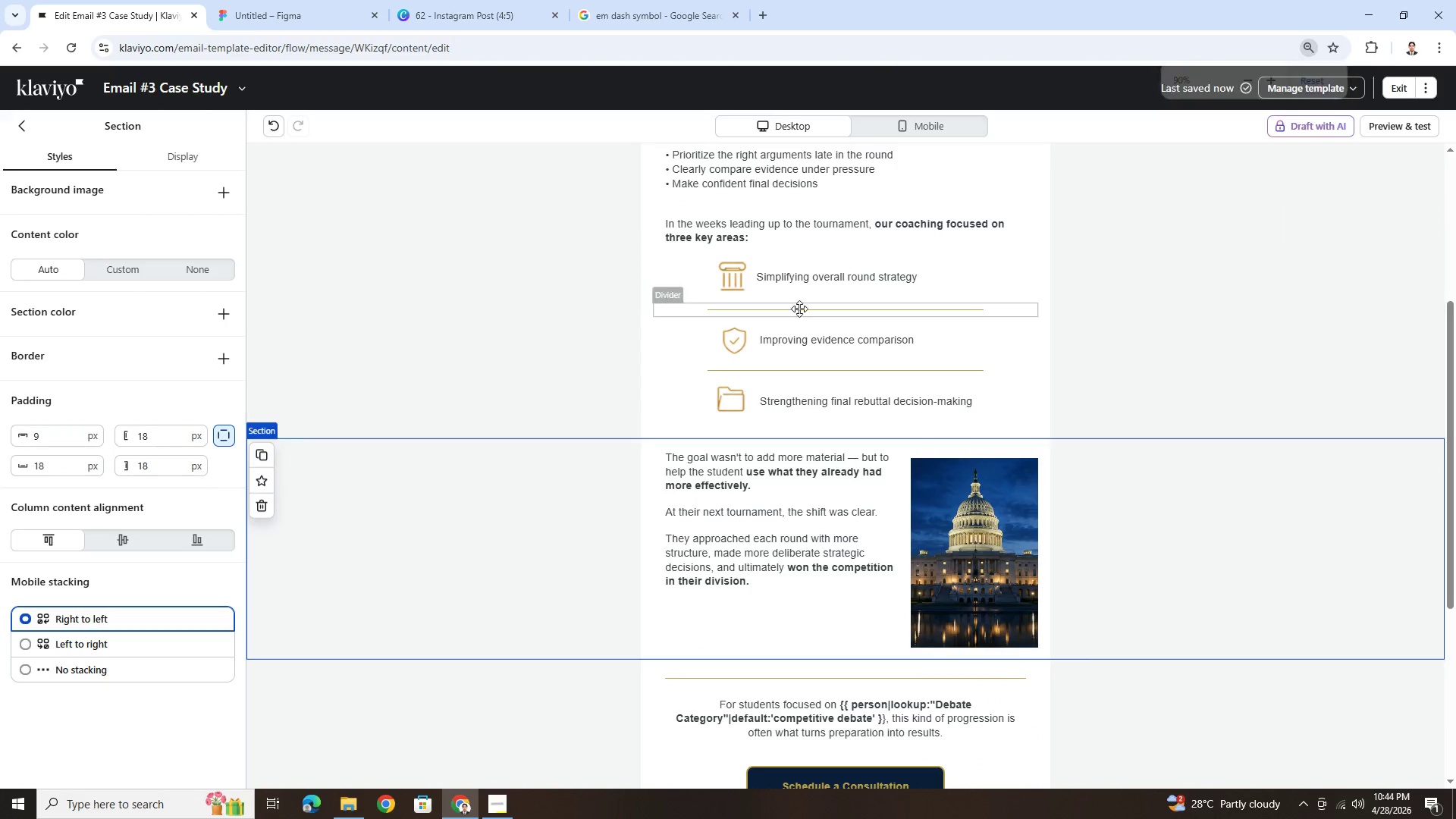 
left_click([807, 287])
 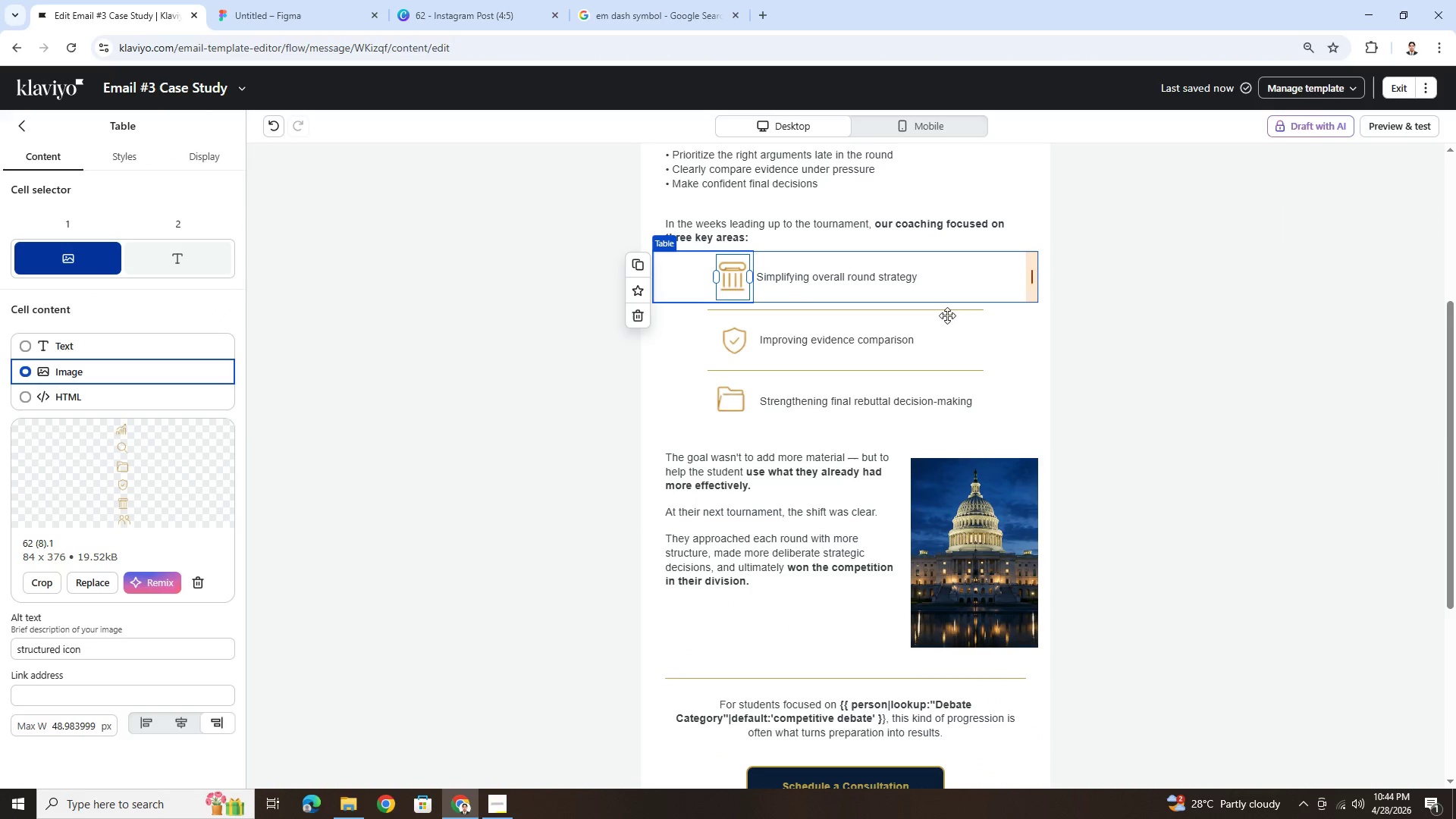 
left_click([1141, 582])
 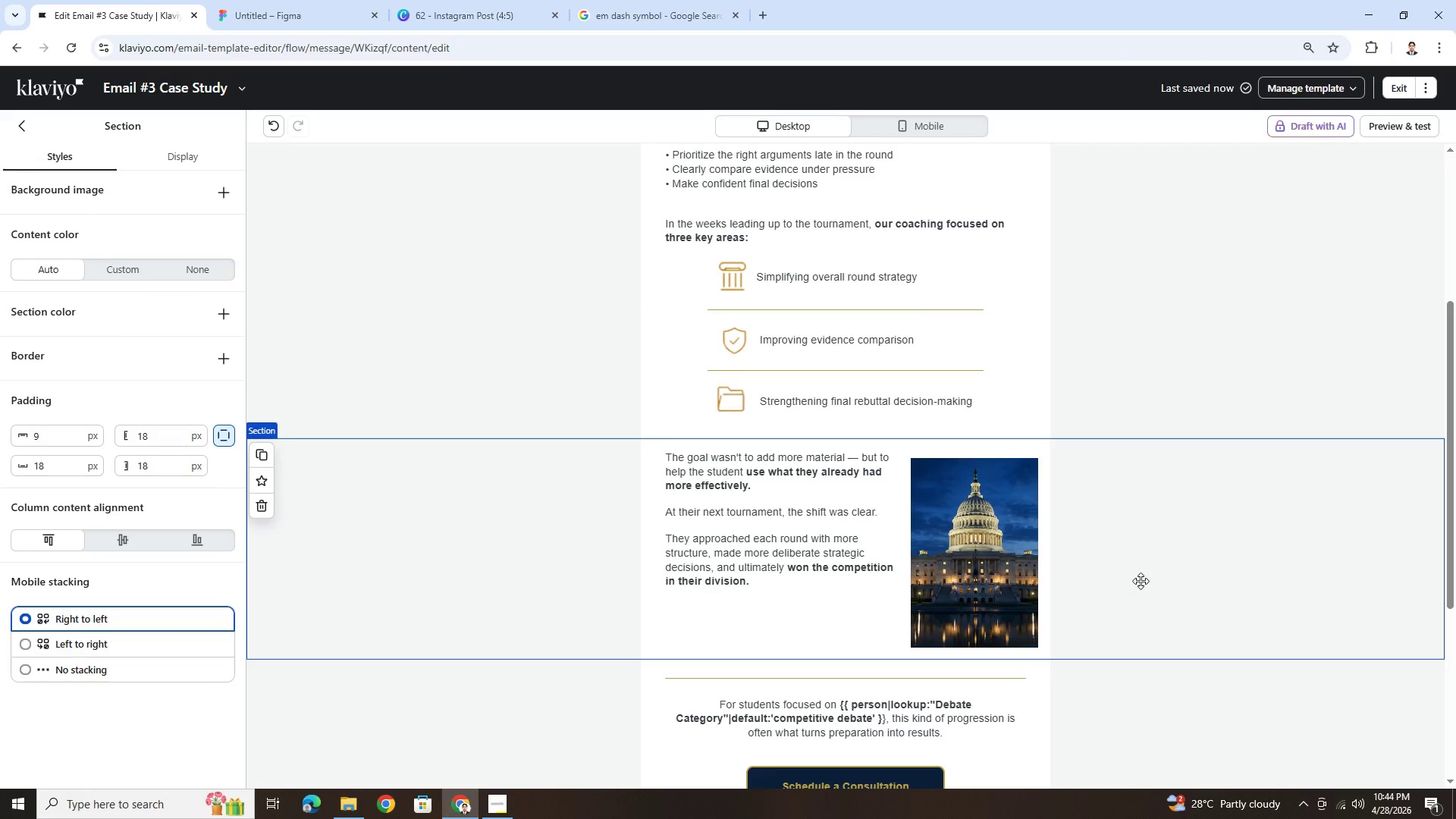 
scroll: coordinate [1140, 581], scroll_direction: up, amount: 3.0
 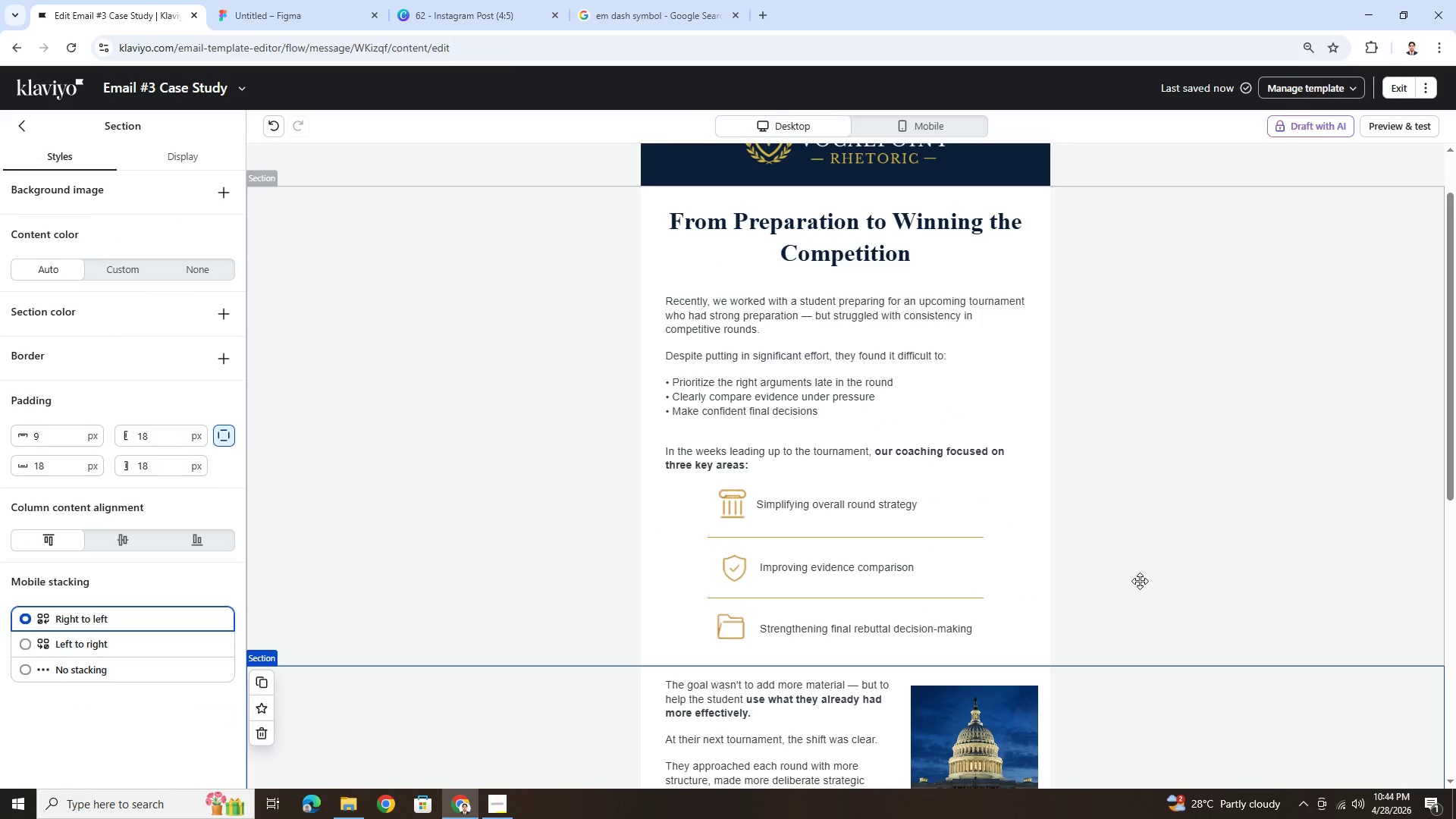 
scroll: coordinate [1140, 581], scroll_direction: down, amount: 3.0
 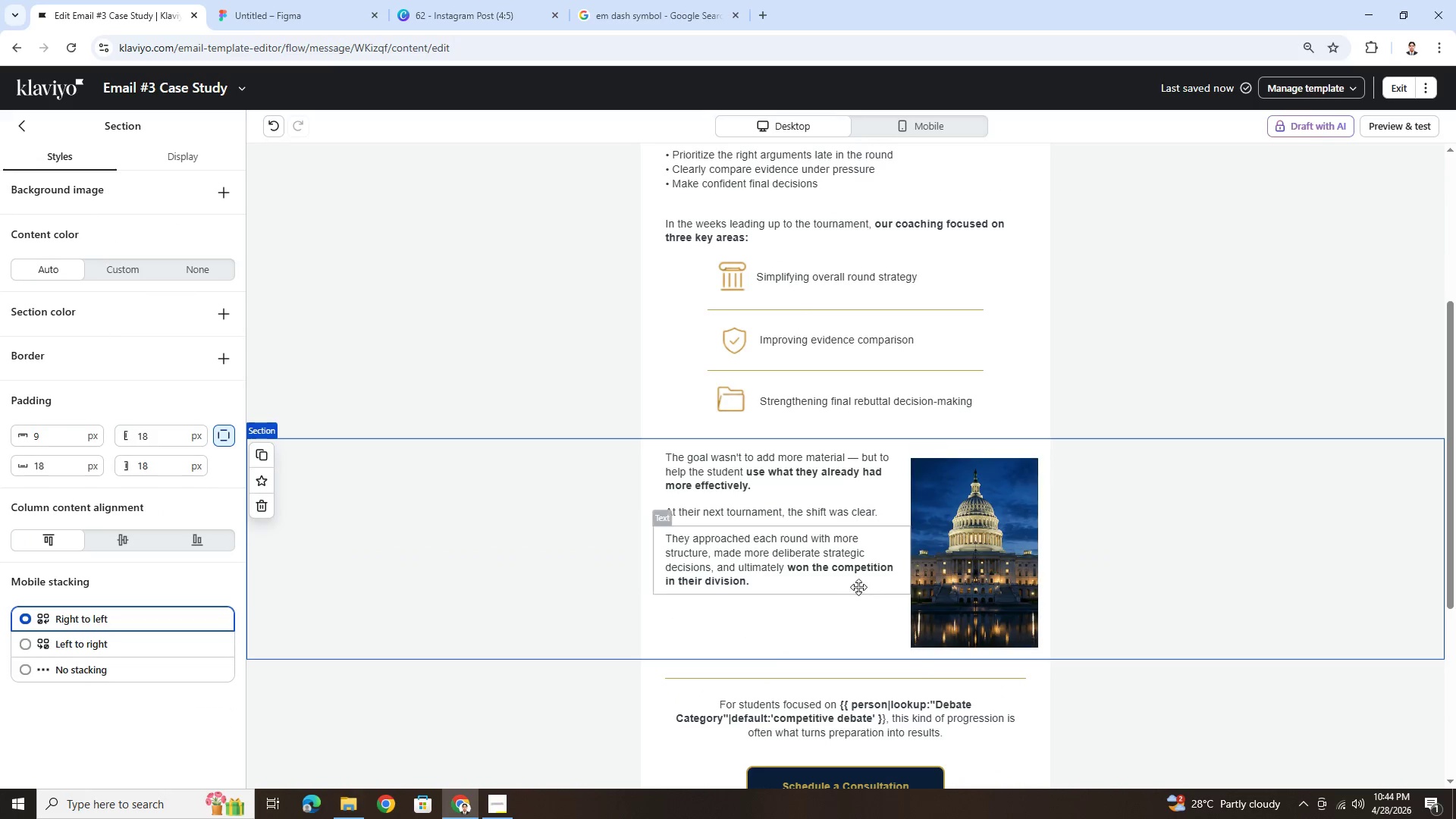 
left_click([976, 574])
 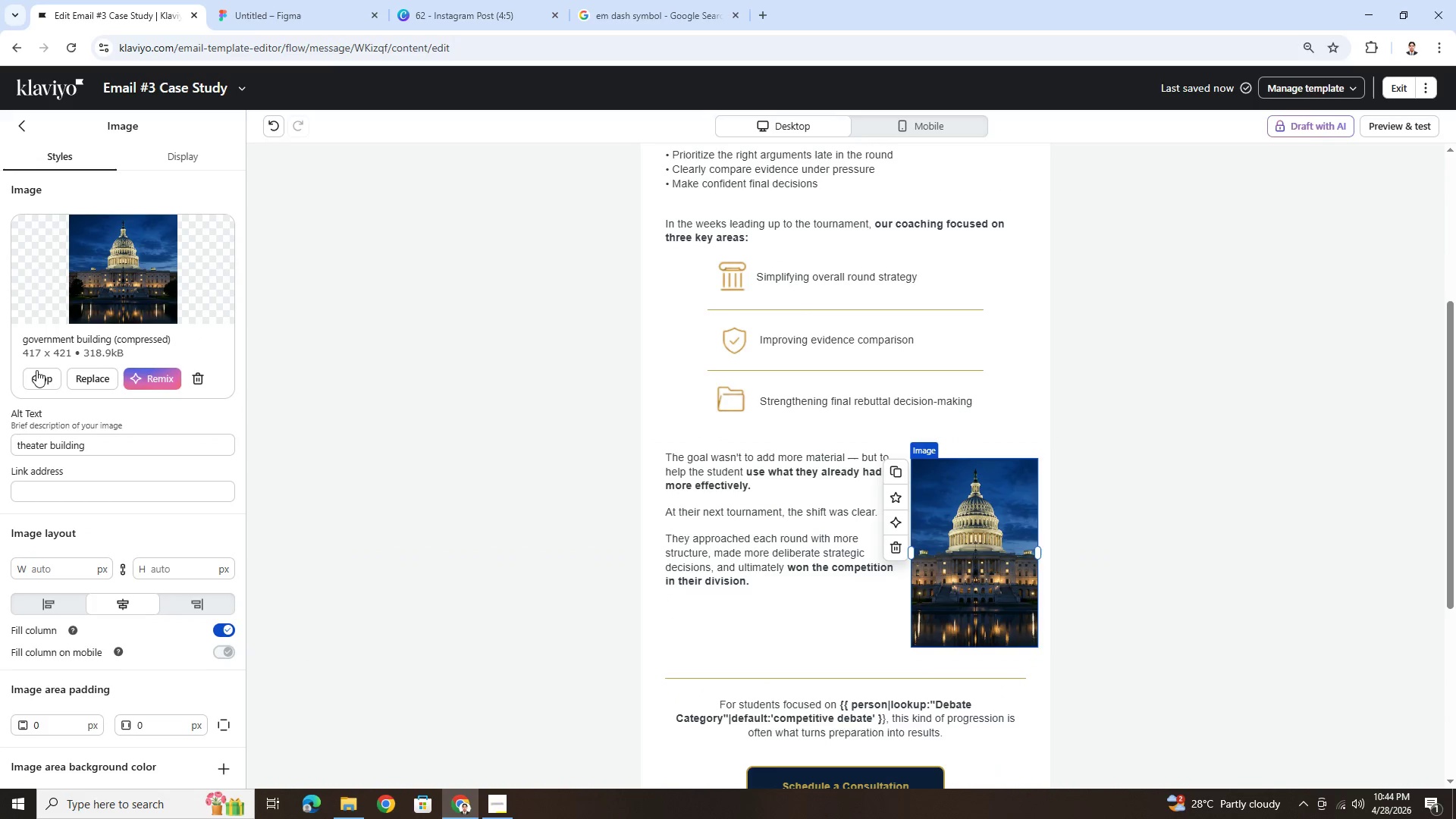 
left_click([86, 377])
 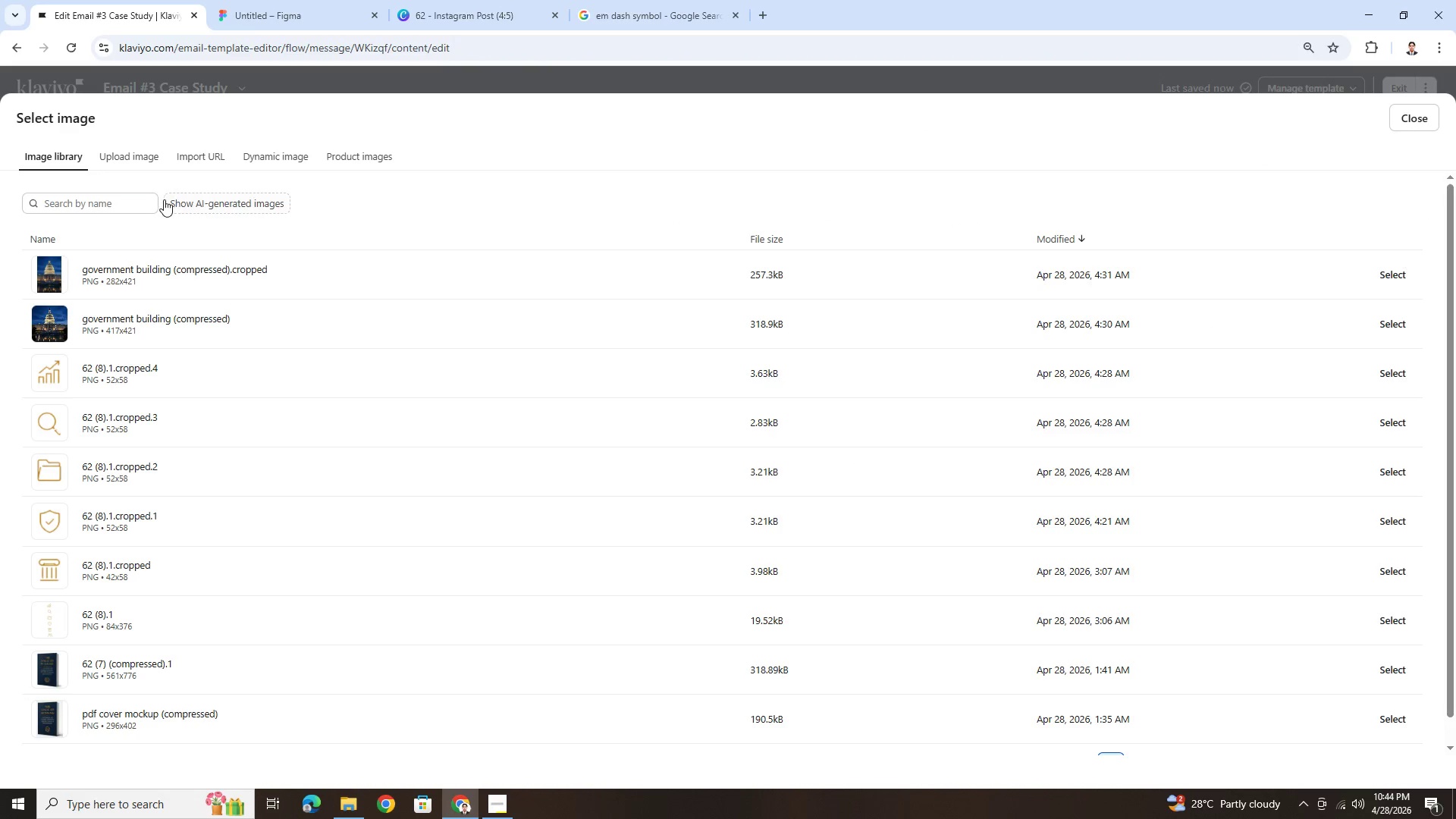 
left_click([151, 156])
 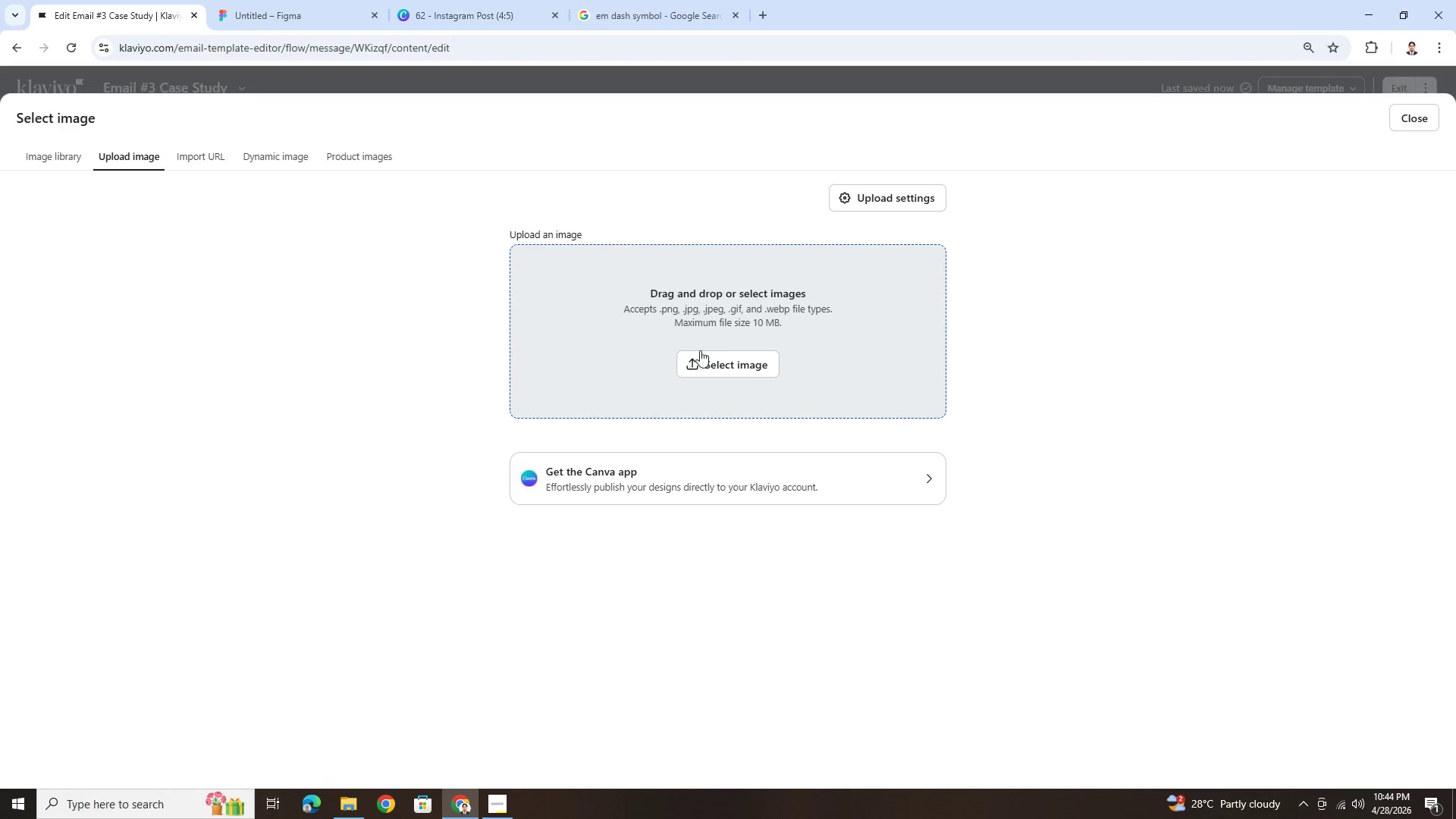 
left_click([713, 358])
 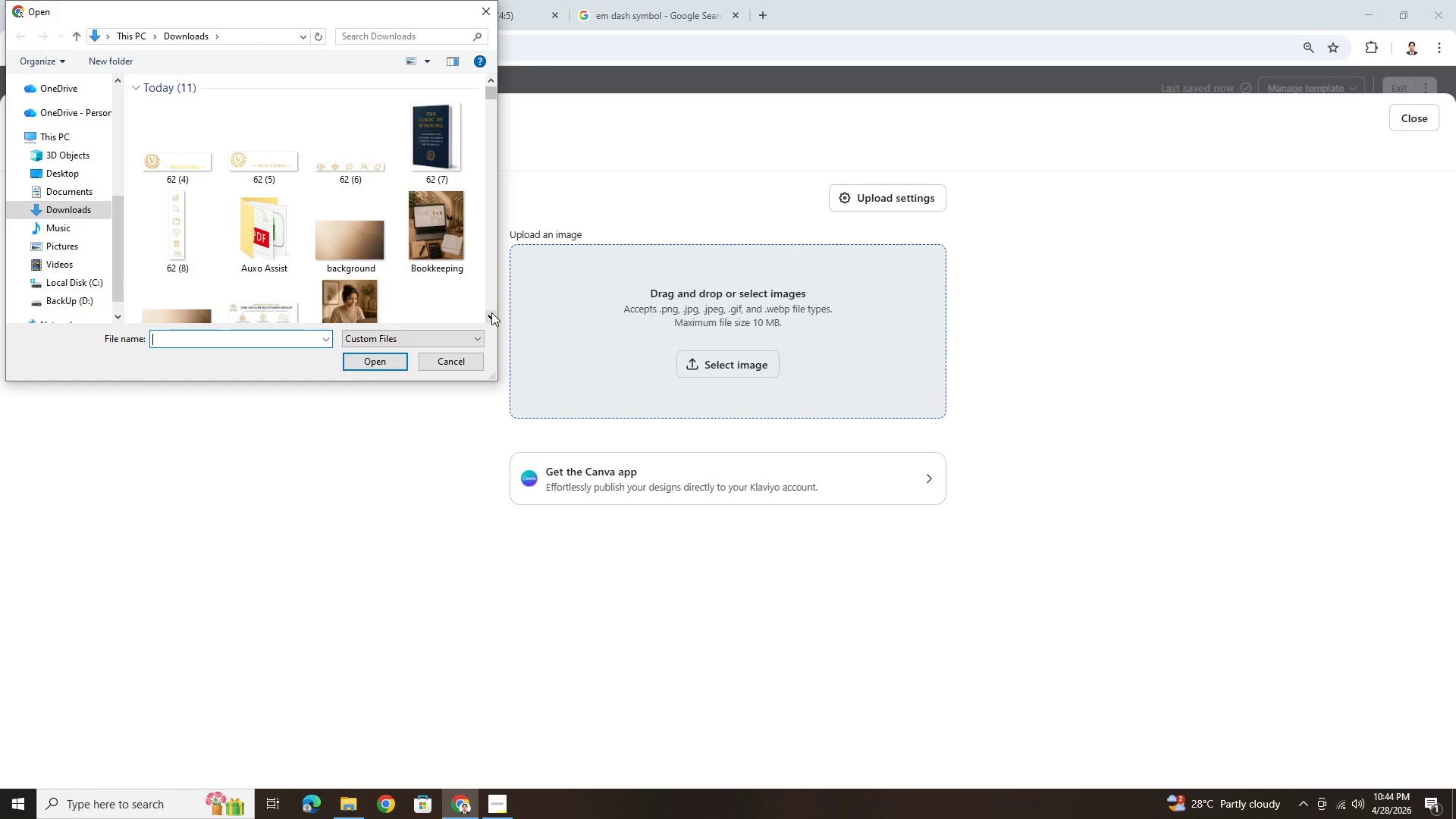 
double_click([491, 312])
 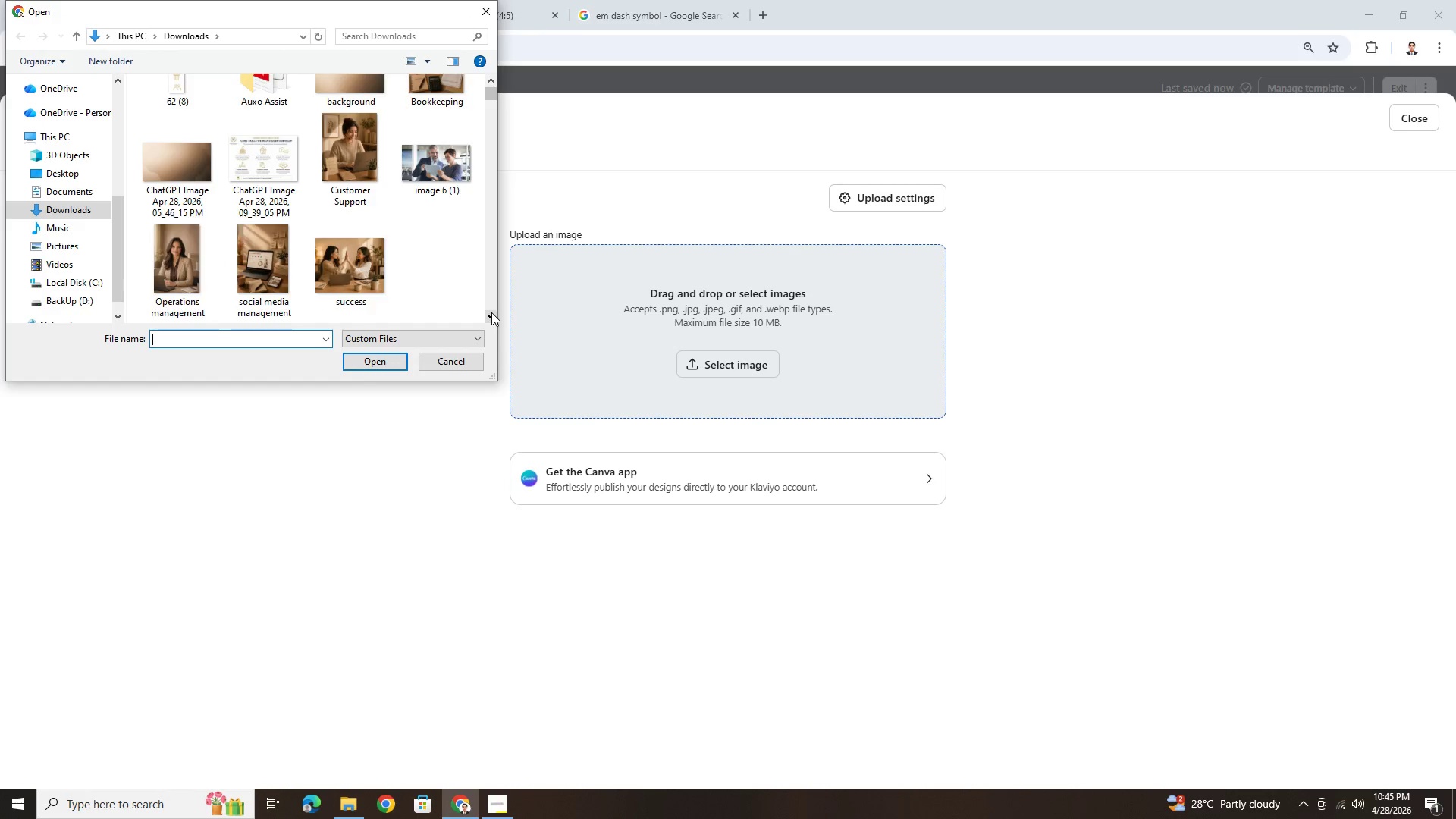 
left_click([491, 312])
 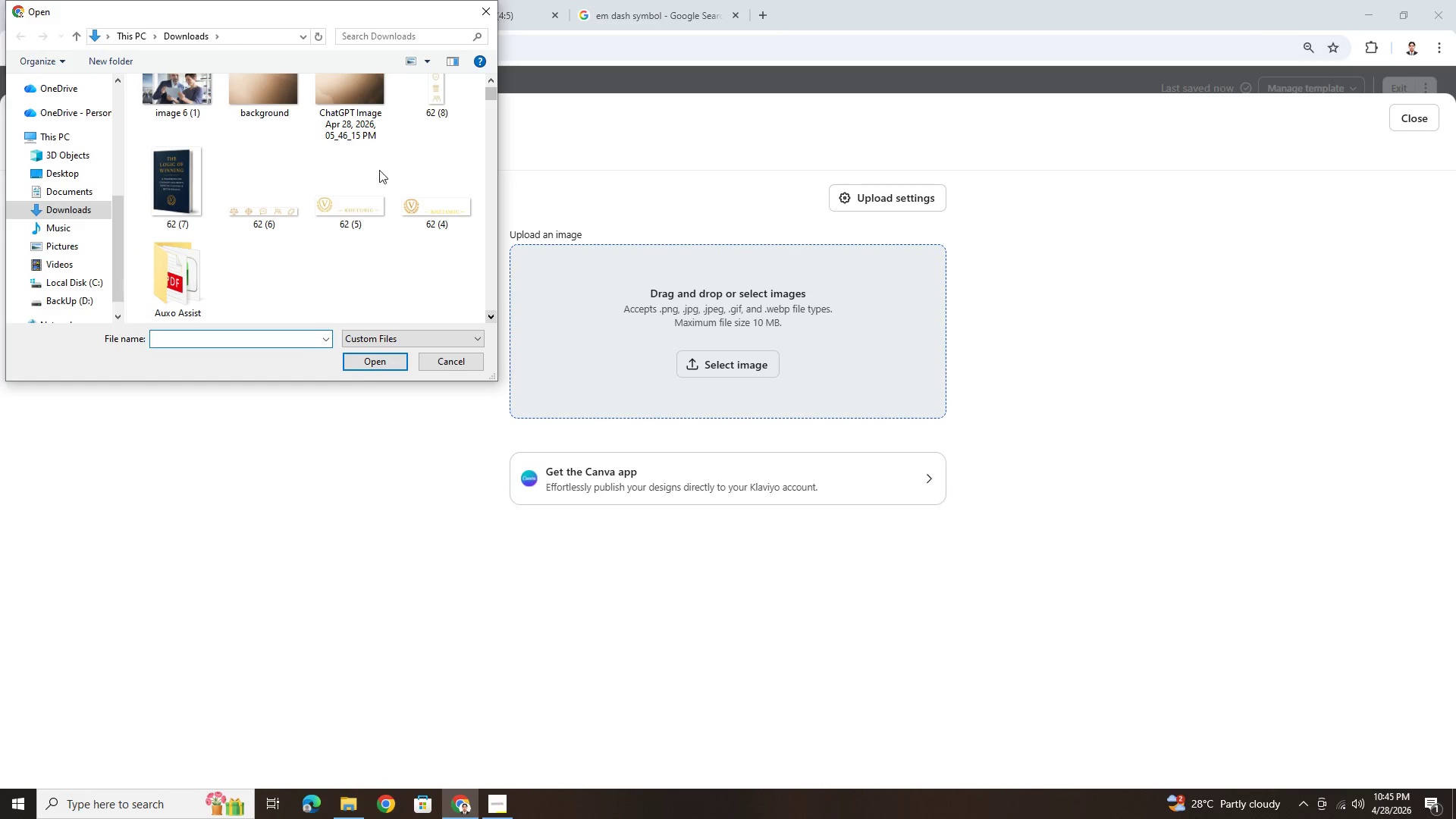 
scroll: coordinate [322, 117], scroll_direction: down, amount: 1.0
 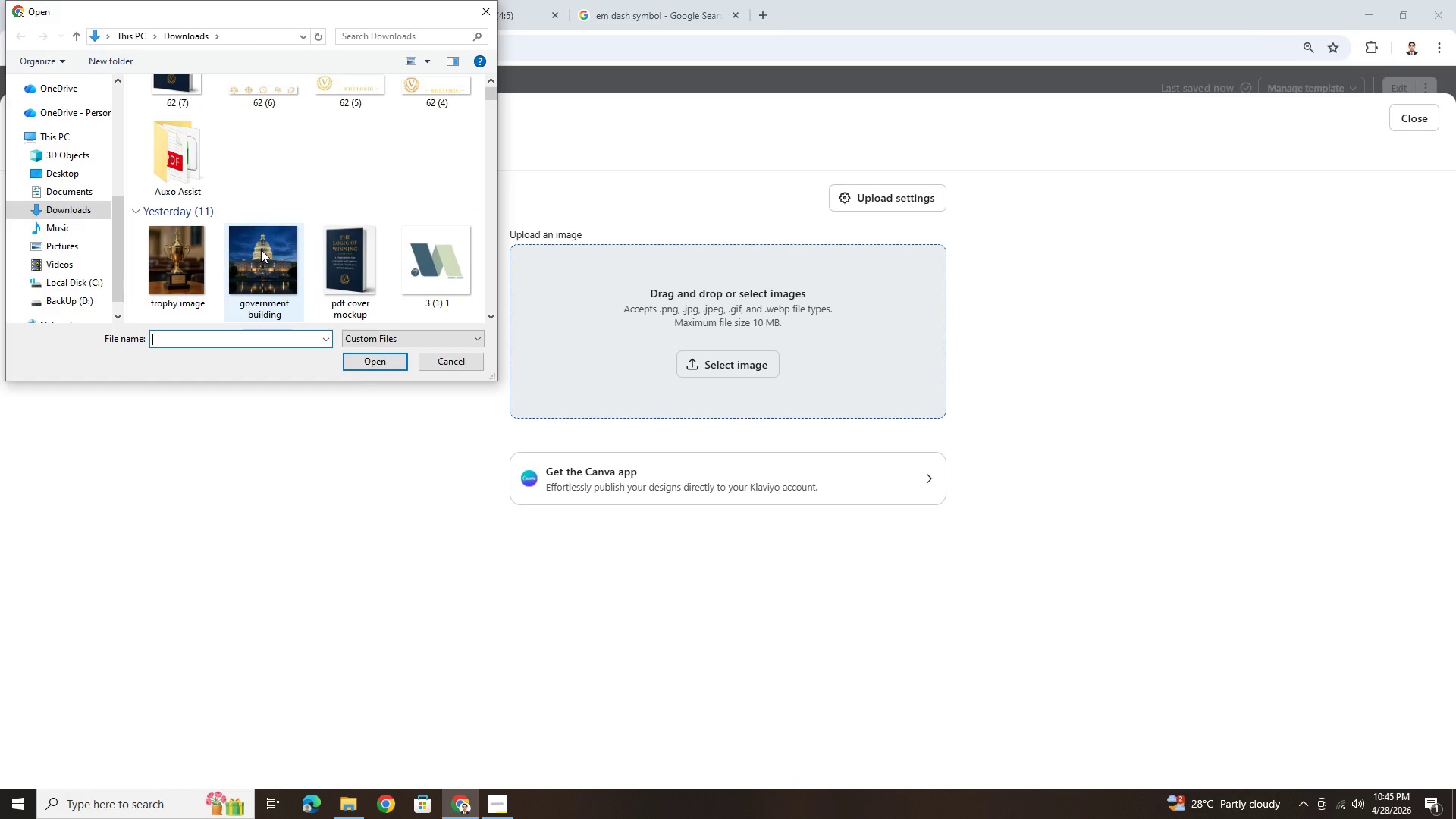 
double_click([177, 256])
 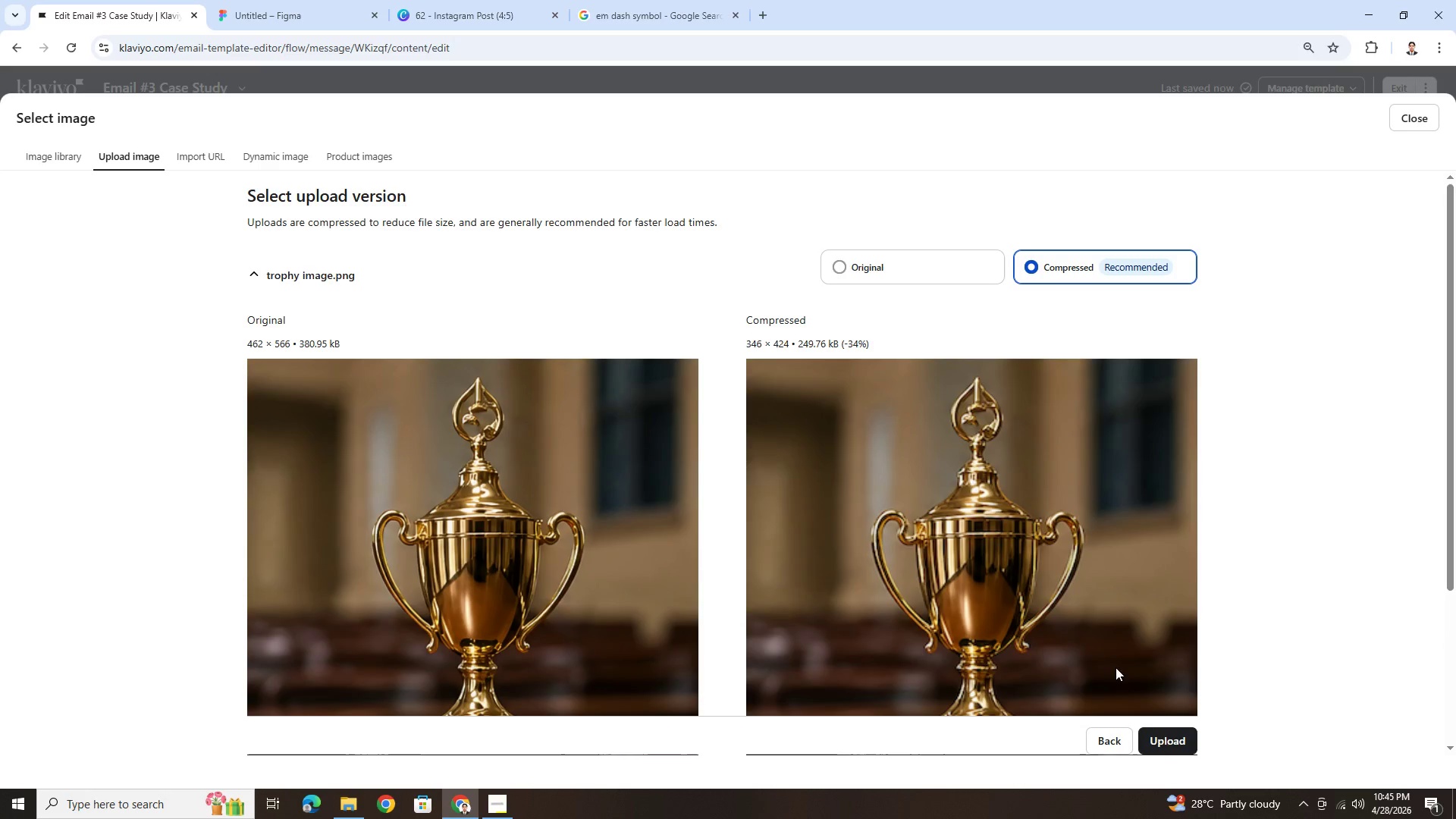 
left_click([1163, 742])
 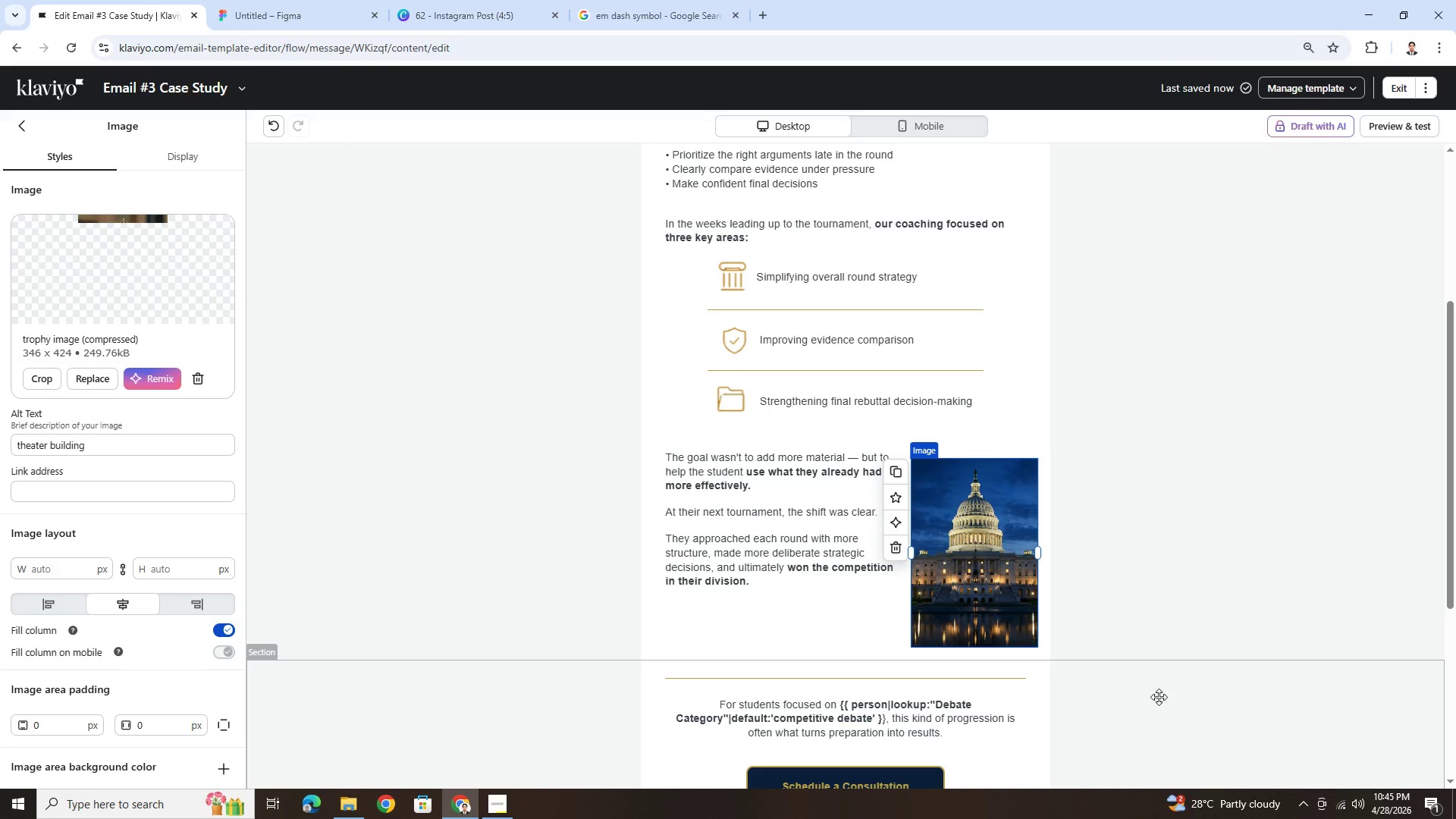 
wait(5.34)
 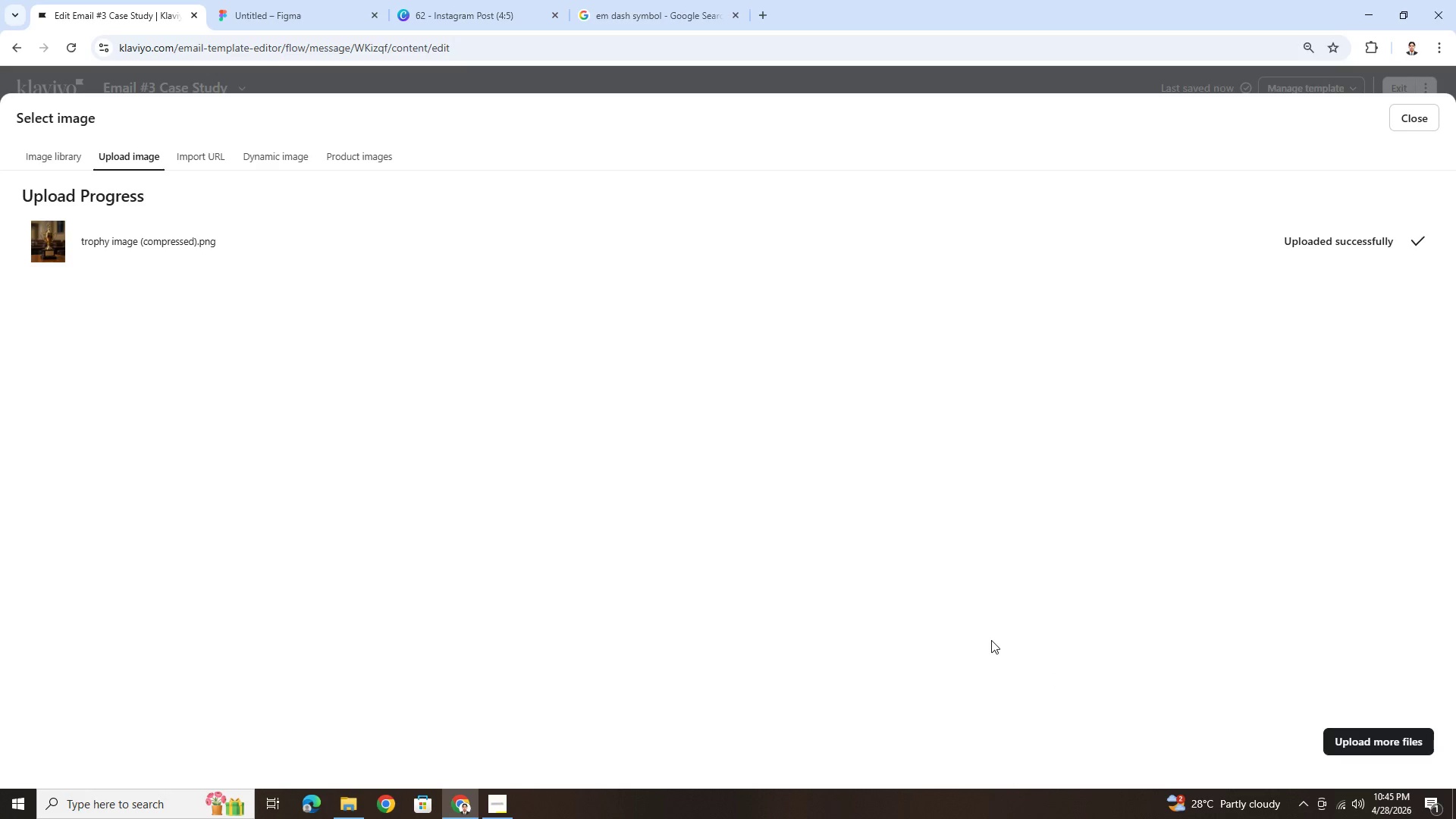 
left_click([1167, 725])
 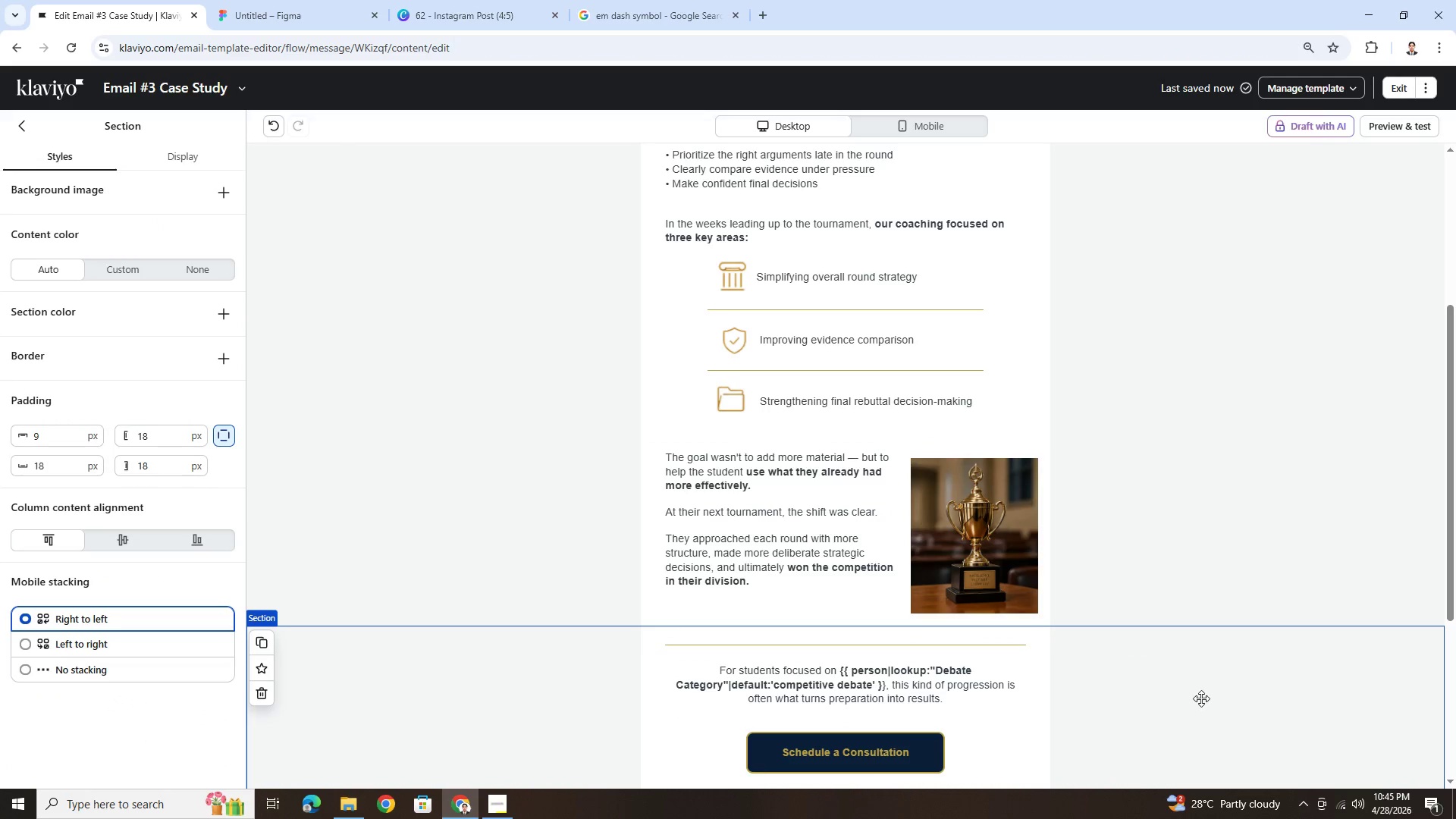 
scroll: coordinate [1204, 698], scroll_direction: up, amount: 3.0
 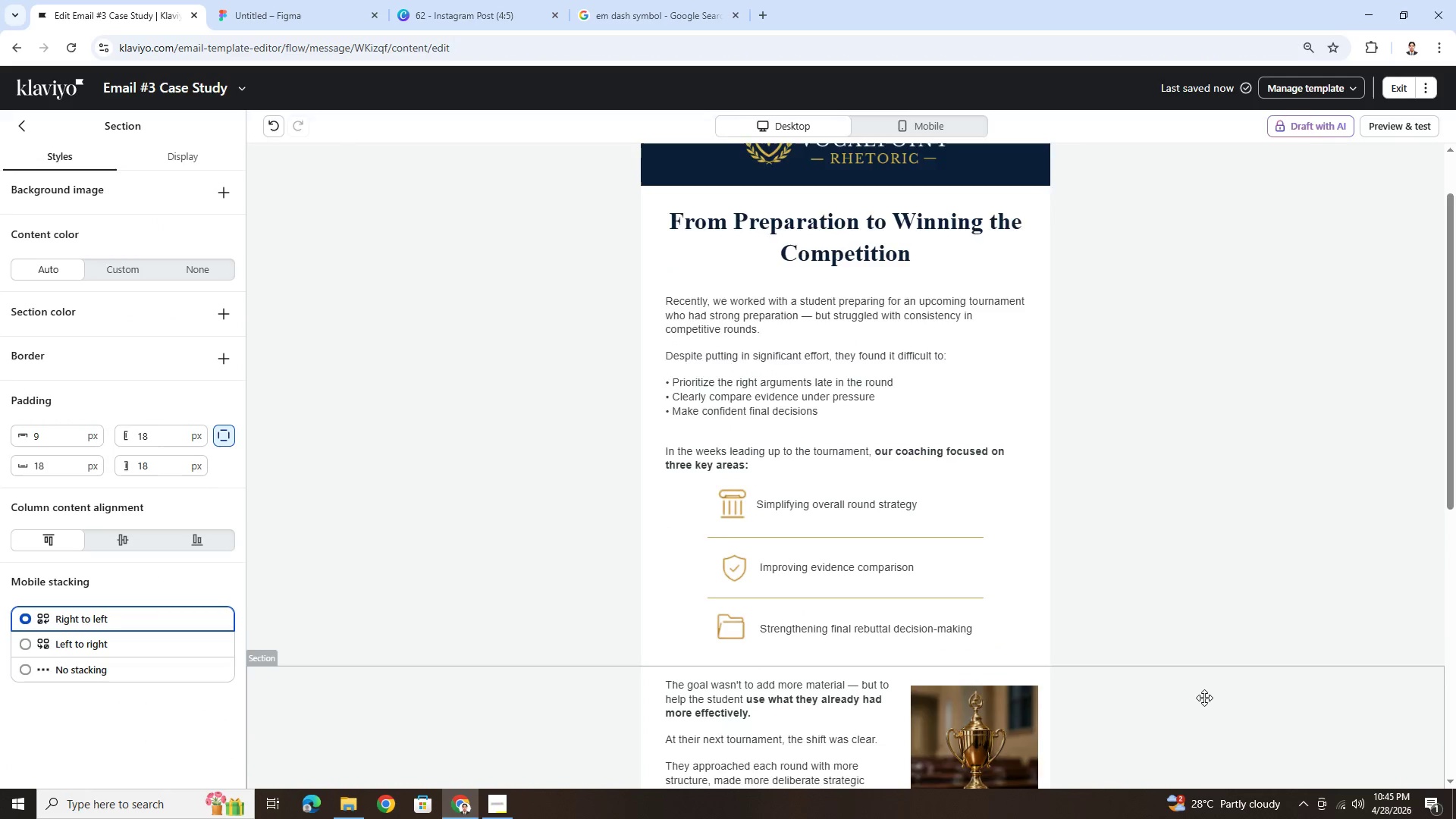 
scroll: coordinate [1071, 452], scroll_direction: down, amount: 7.0
 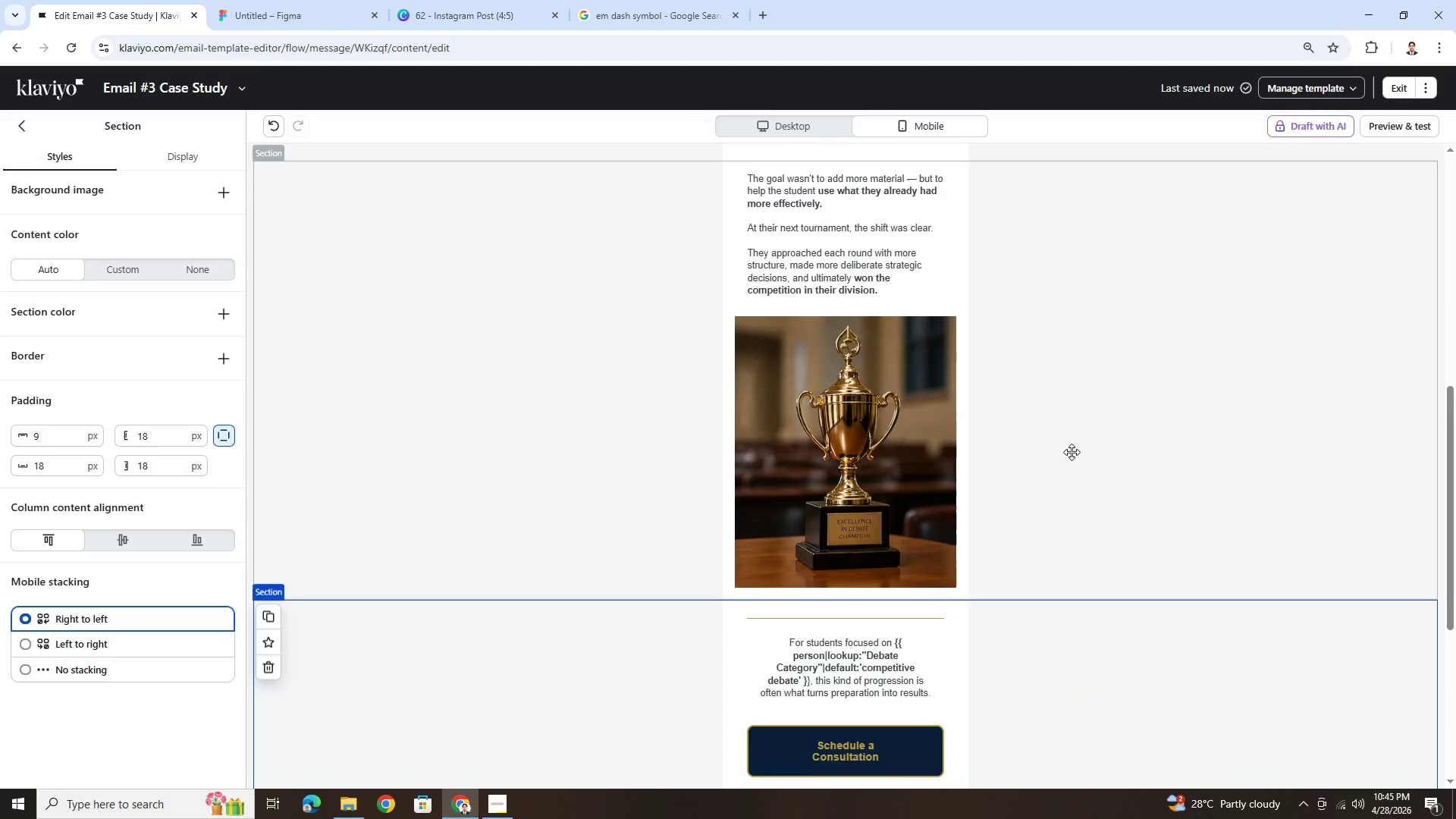 
scroll: coordinate [1072, 452], scroll_direction: up, amount: 5.0
 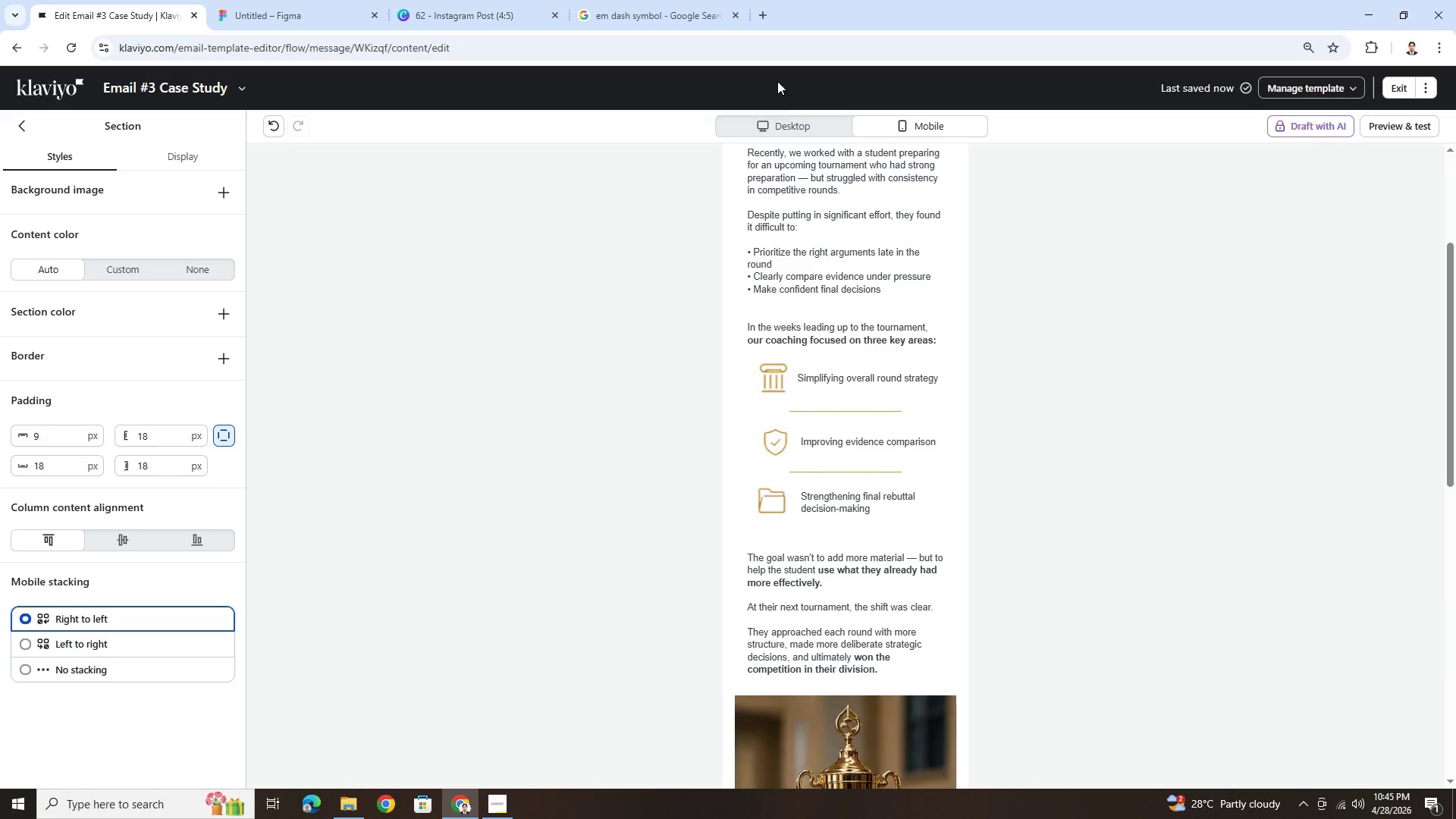 
left_click([783, 121])
 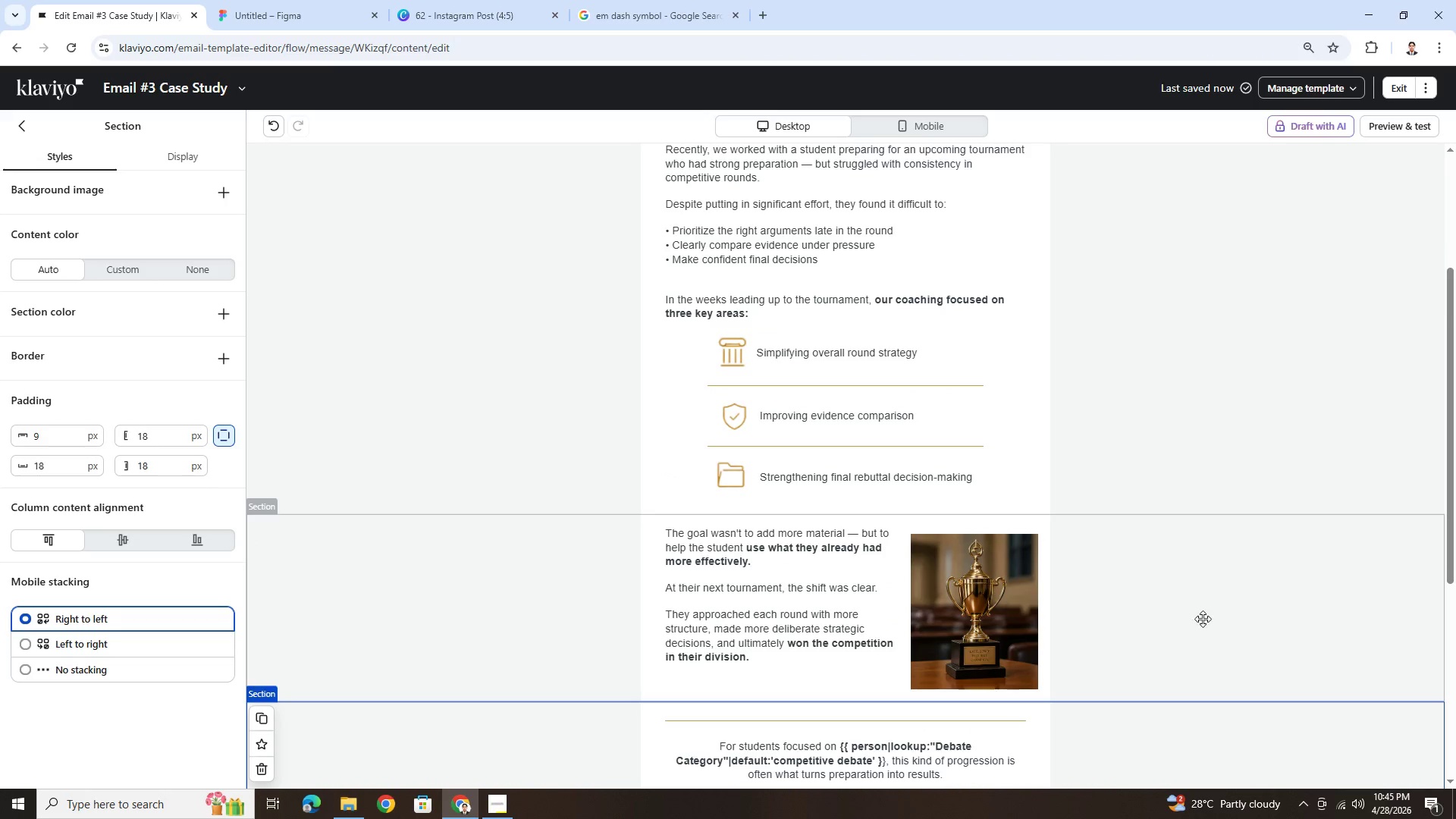 
scroll: coordinate [1200, 473], scroll_direction: up, amount: 3.0
 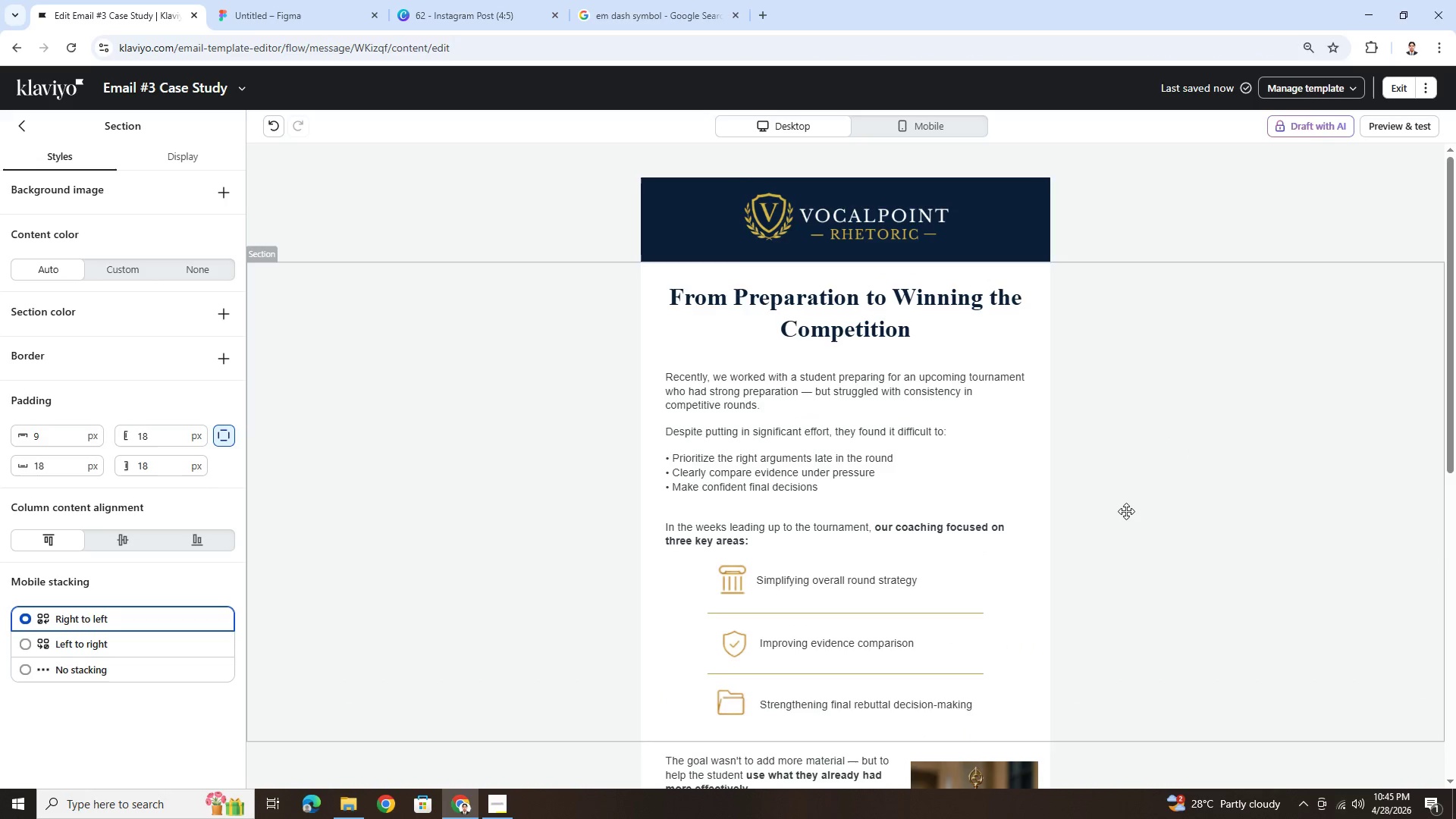 
hold_key(key=ControlLeft, duration=0.92)
scroll: coordinate [1121, 490], scroll_direction: down, amount: 2.0
 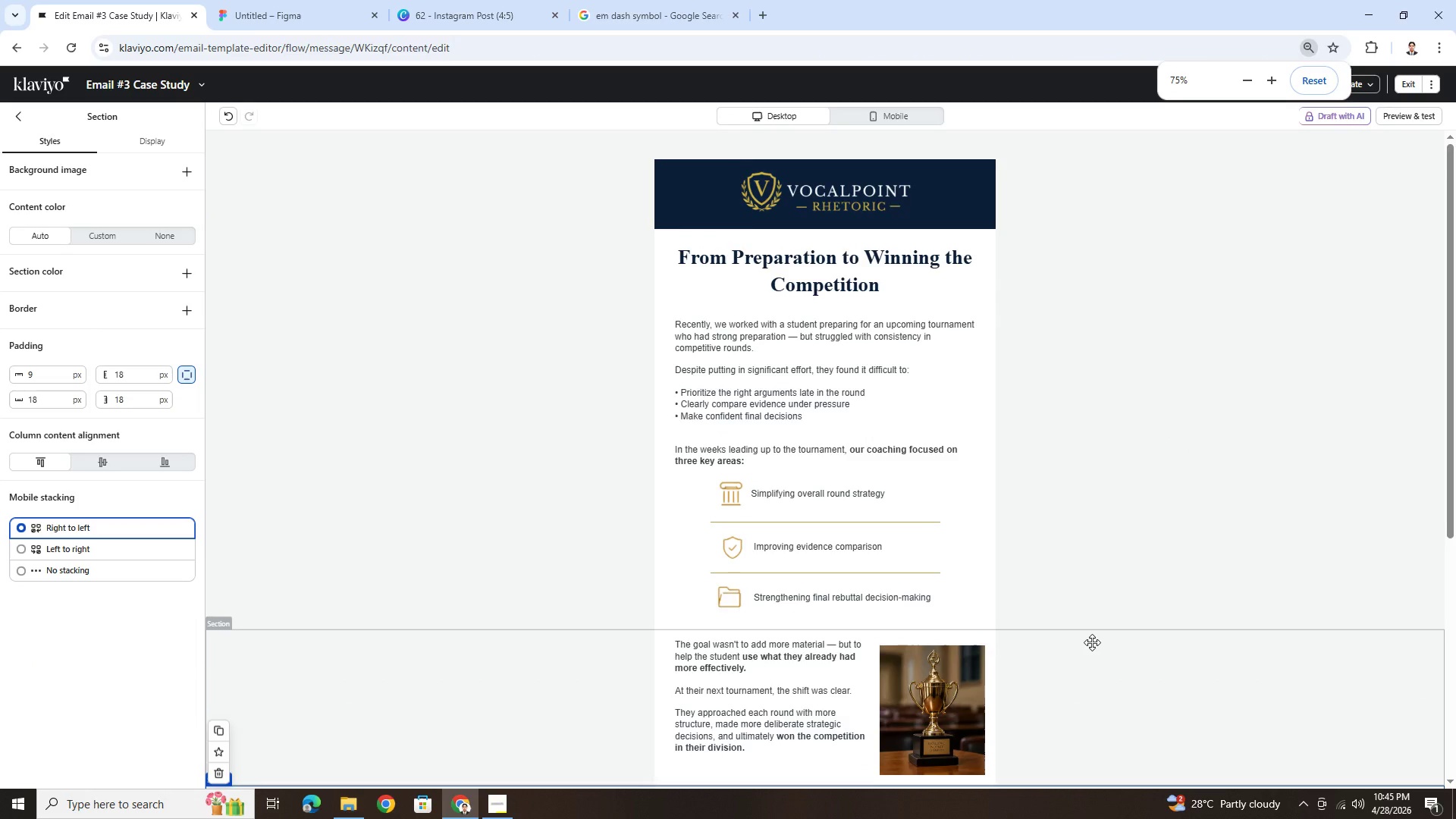 
hold_key(key=ControlLeft, duration=0.39)
scroll: coordinate [1133, 544], scroll_direction: up, amount: 2.0
 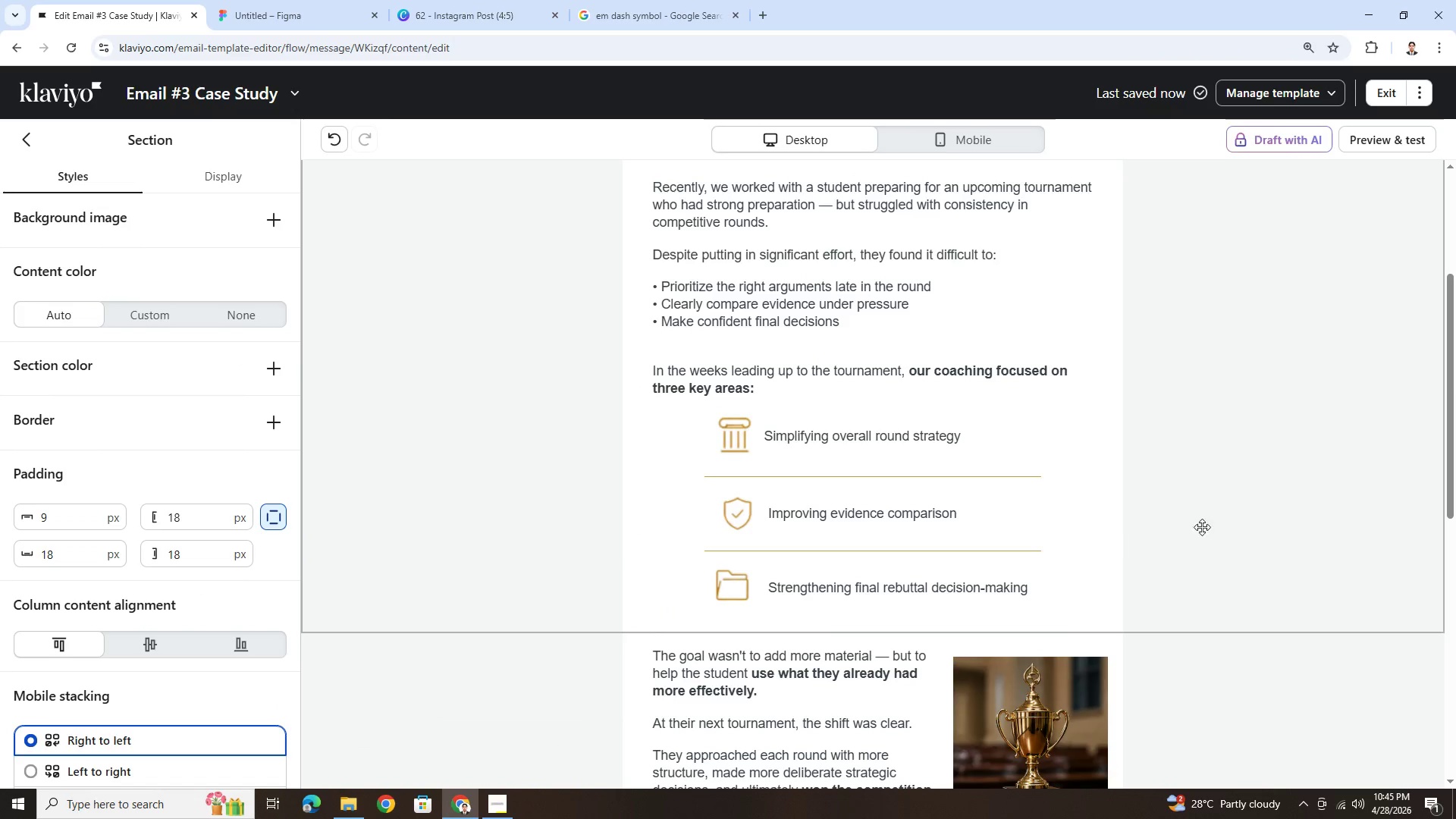 
left_click([1051, 426])
 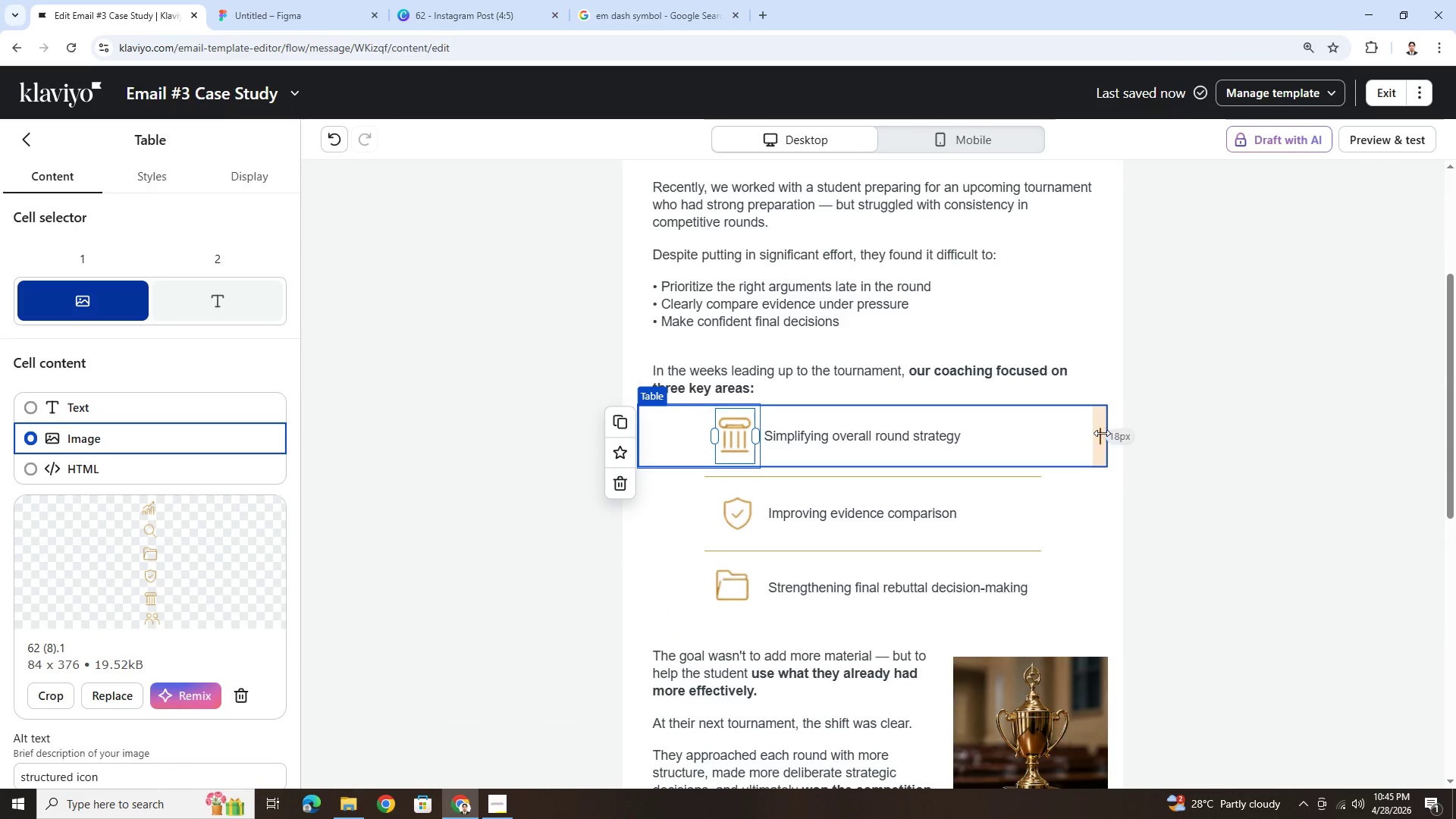 
left_click_drag(start_coordinate=[1102, 433], to_coordinate=[965, 438])
 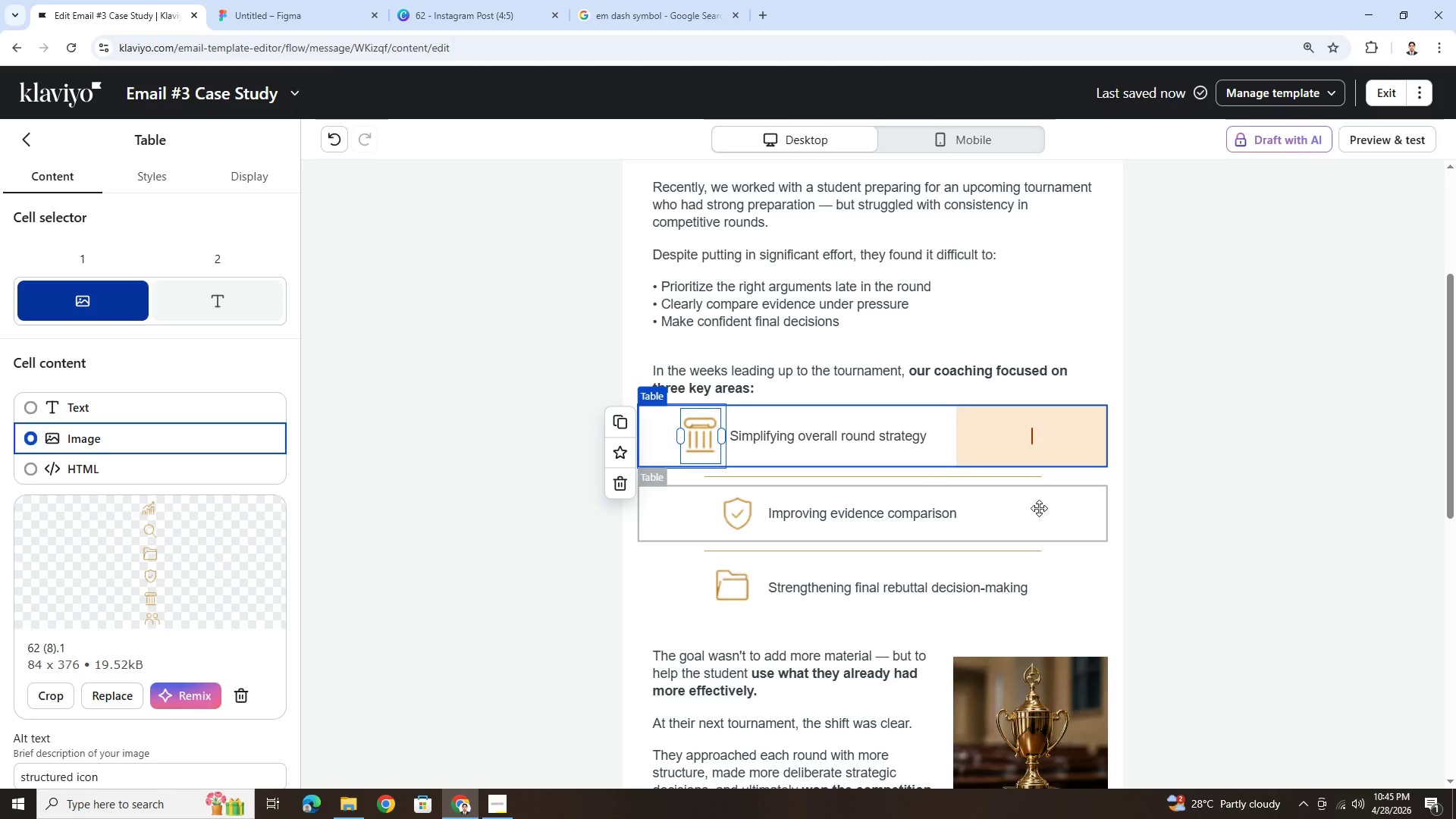 
left_click([1034, 509])
 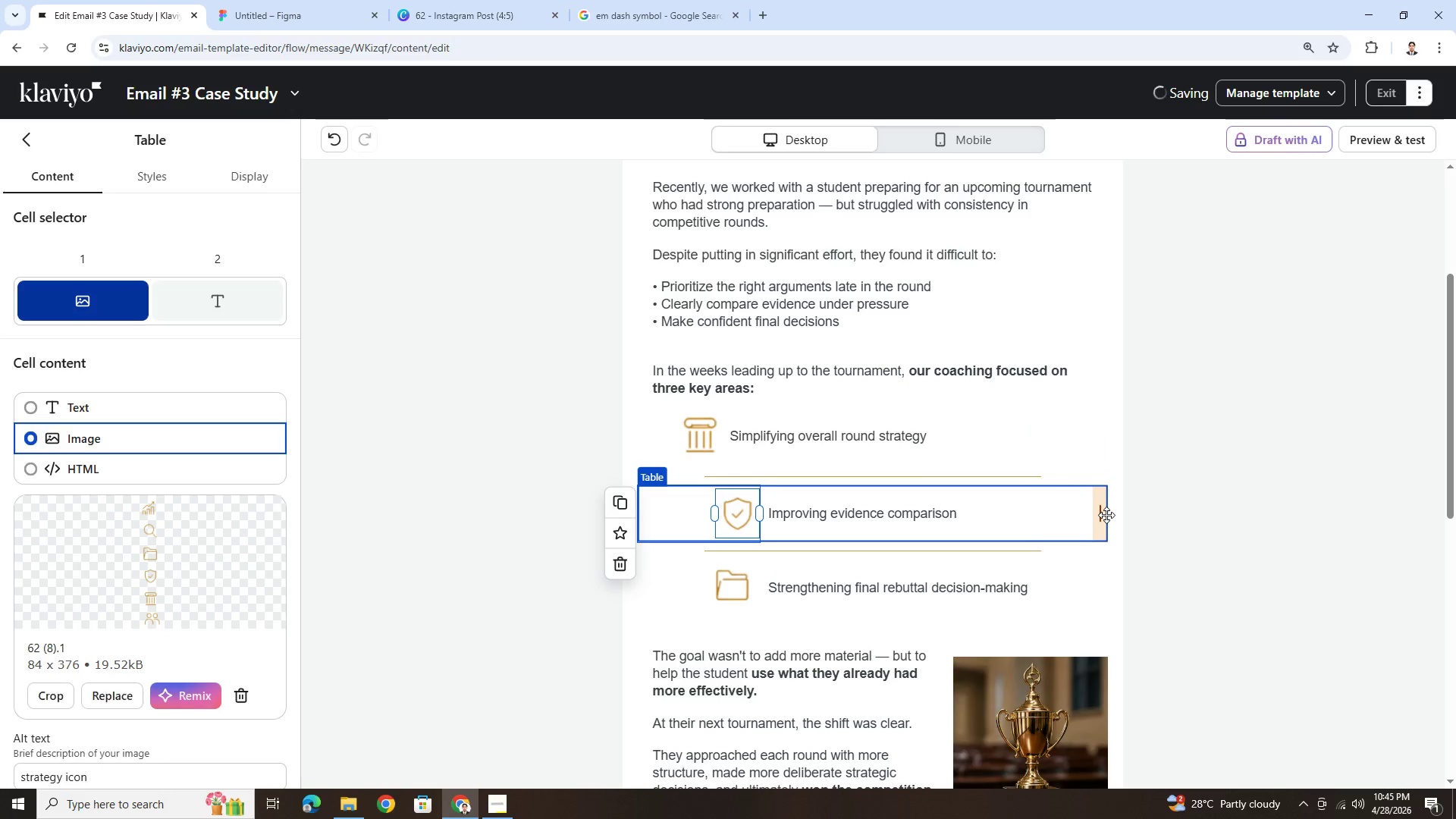 
left_click_drag(start_coordinate=[1106, 515], to_coordinate=[1046, 513])
 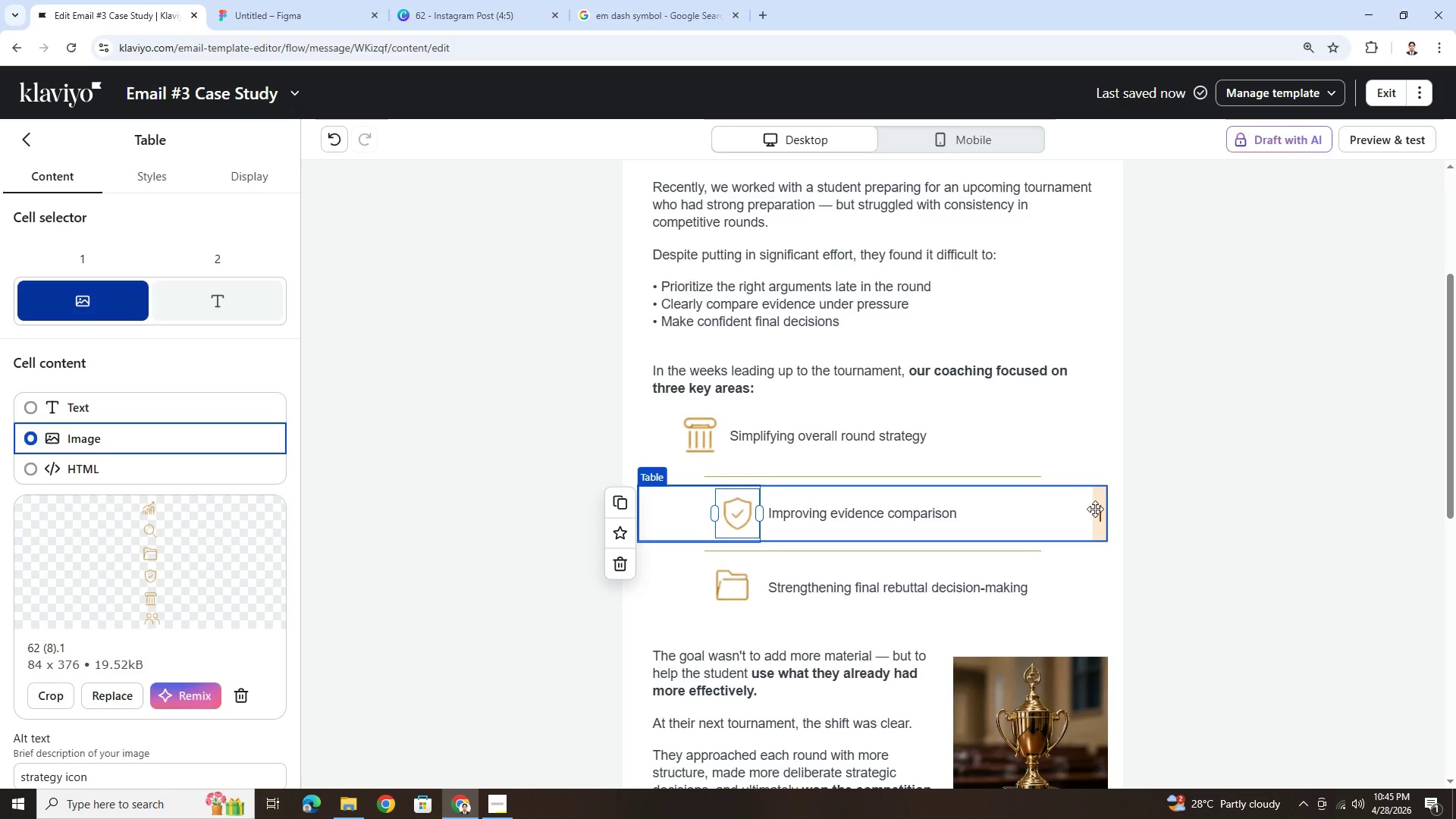 
left_click_drag(start_coordinate=[1096, 508], to_coordinate=[1036, 507])
 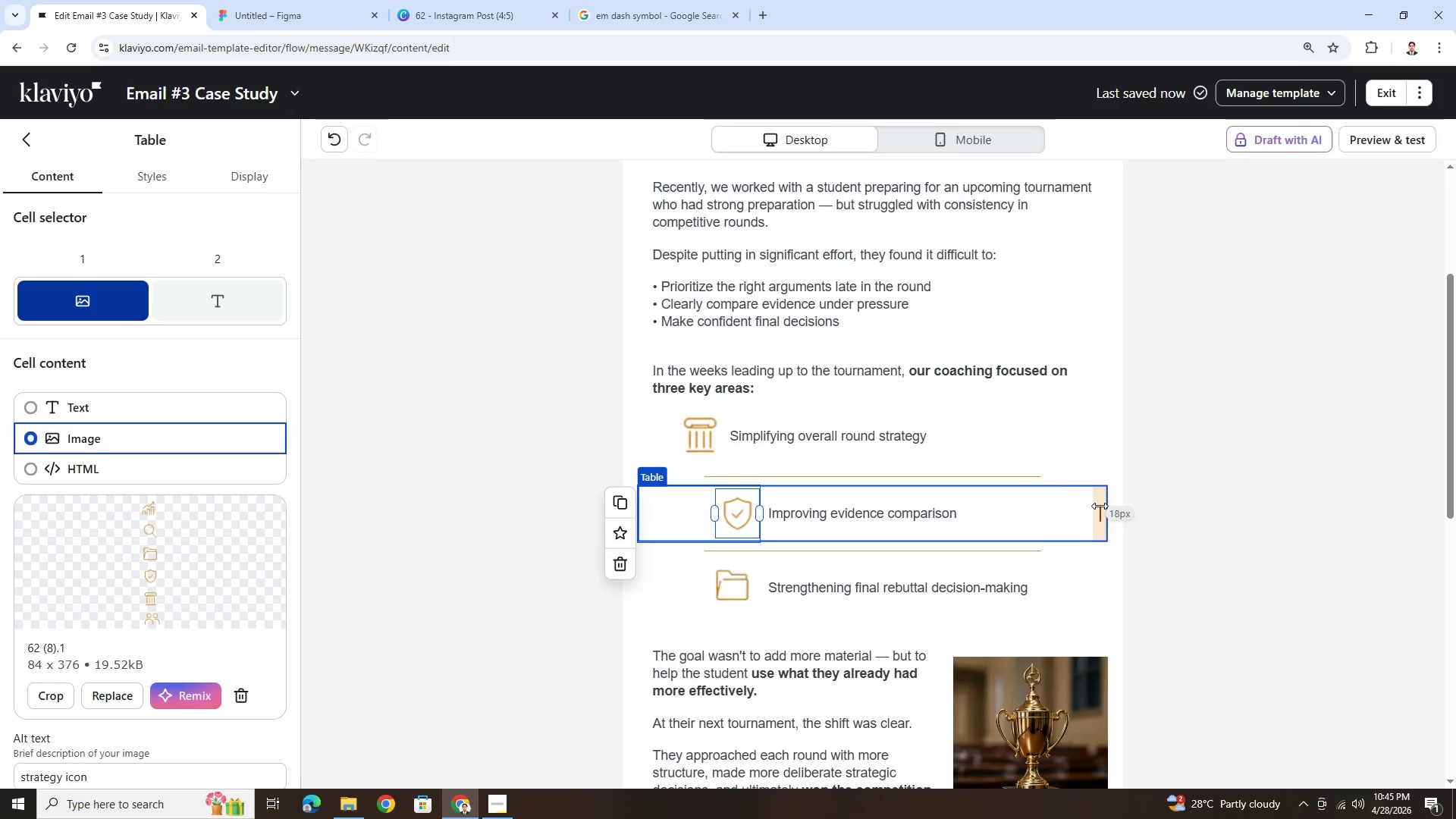 
left_click_drag(start_coordinate=[1100, 506], to_coordinate=[963, 509])
 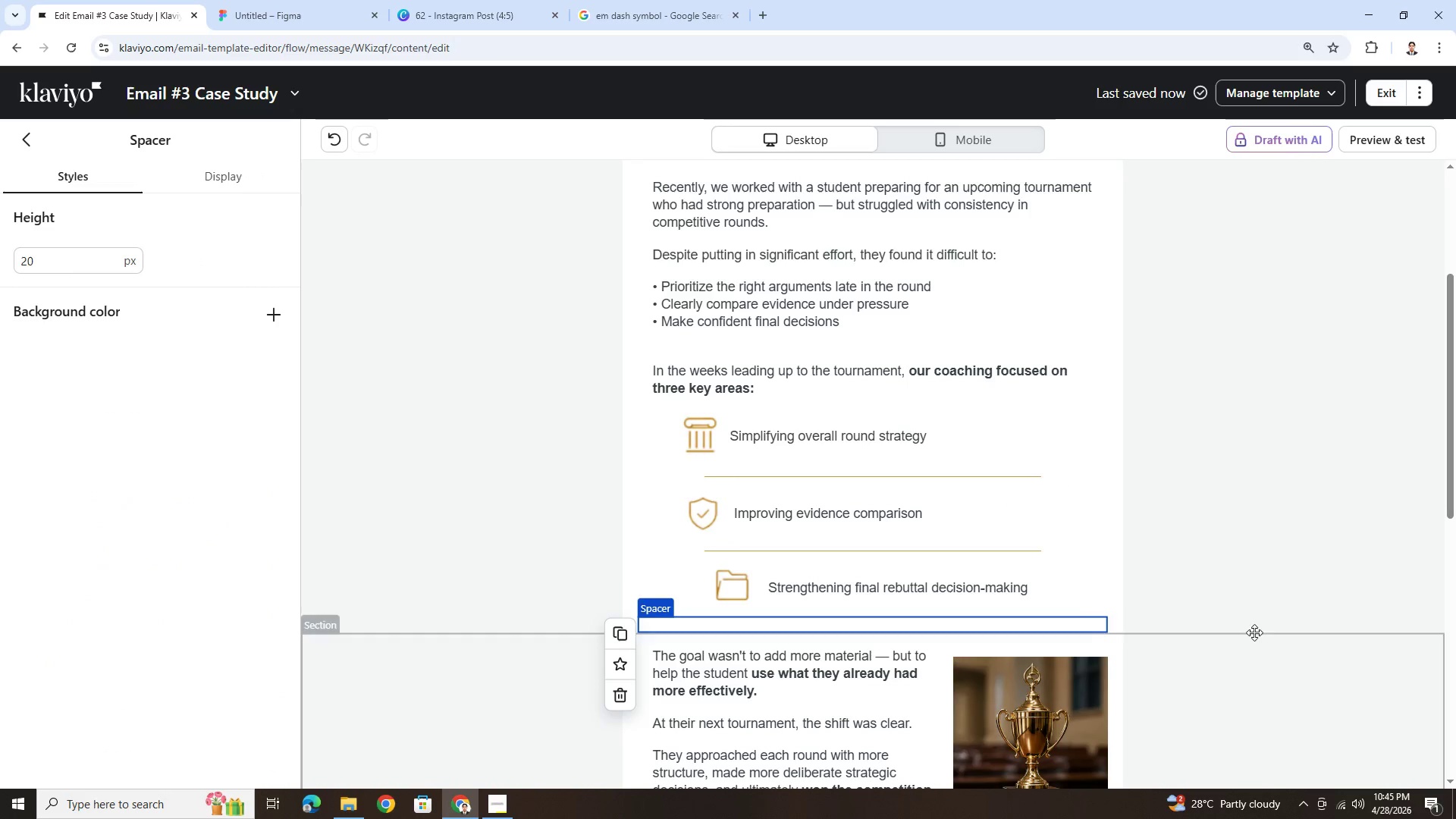 
left_click([1051, 595])
 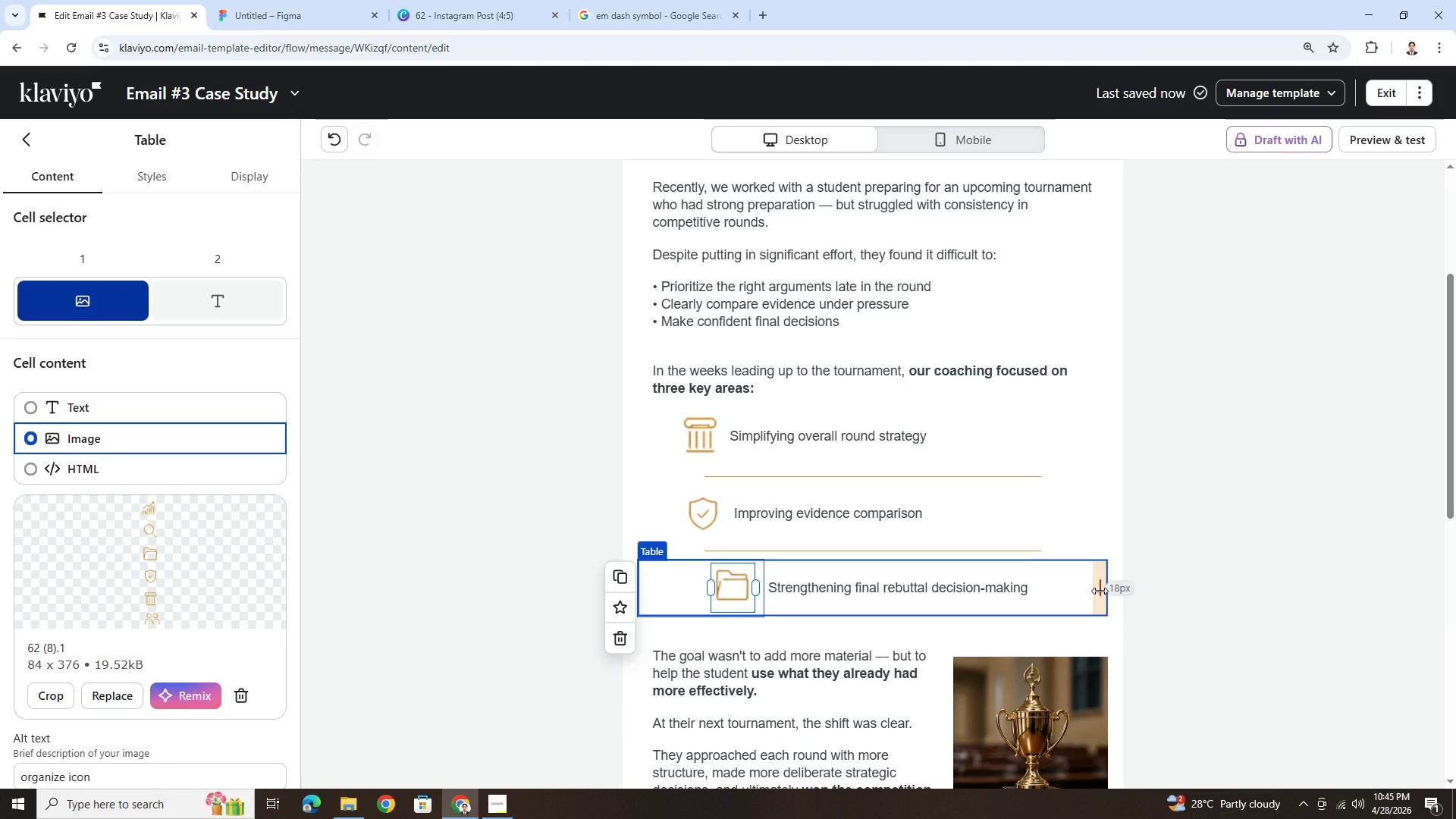 
left_click_drag(start_coordinate=[1100, 591], to_coordinate=[963, 592])
 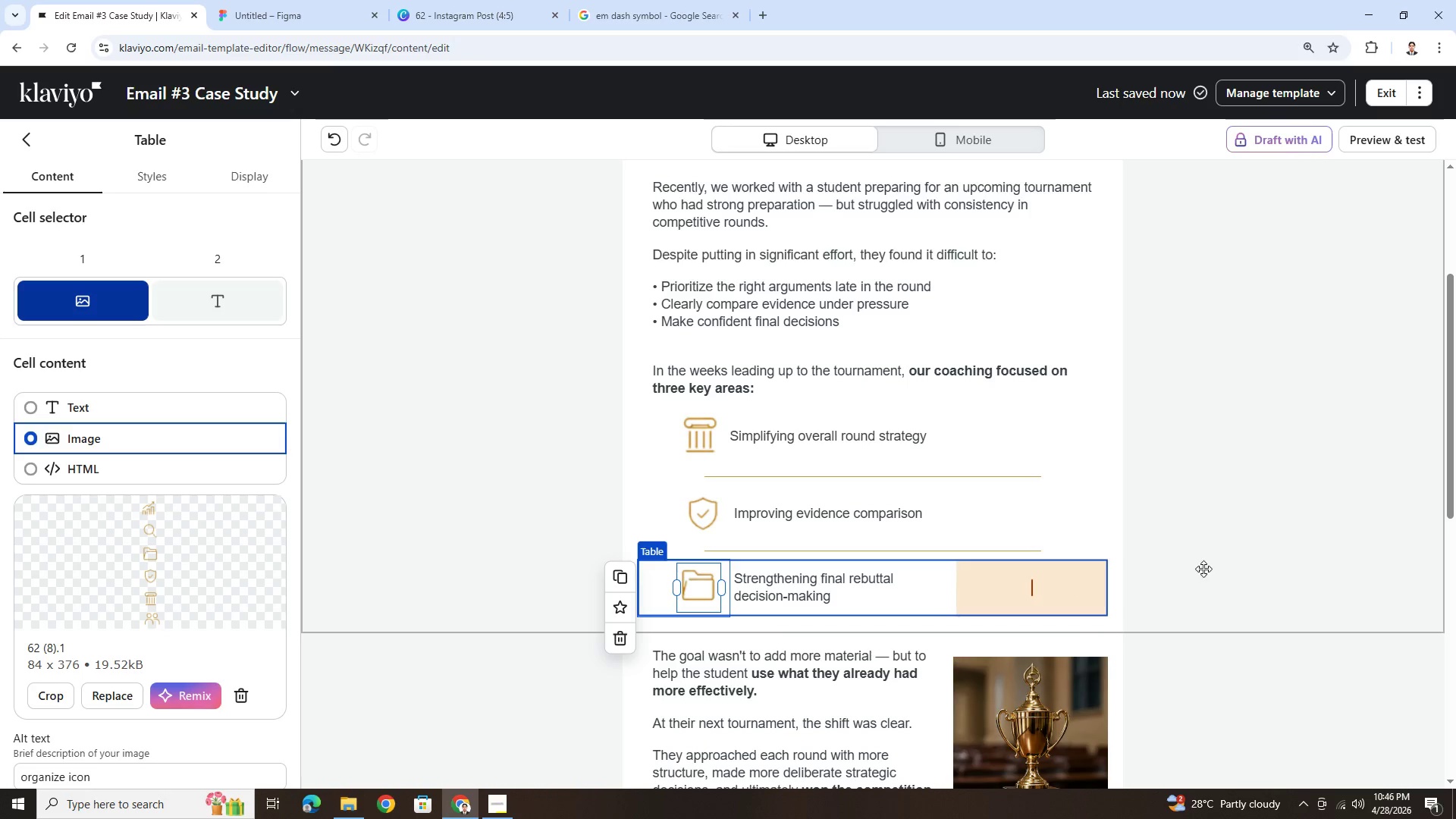 
left_click([1275, 567])
 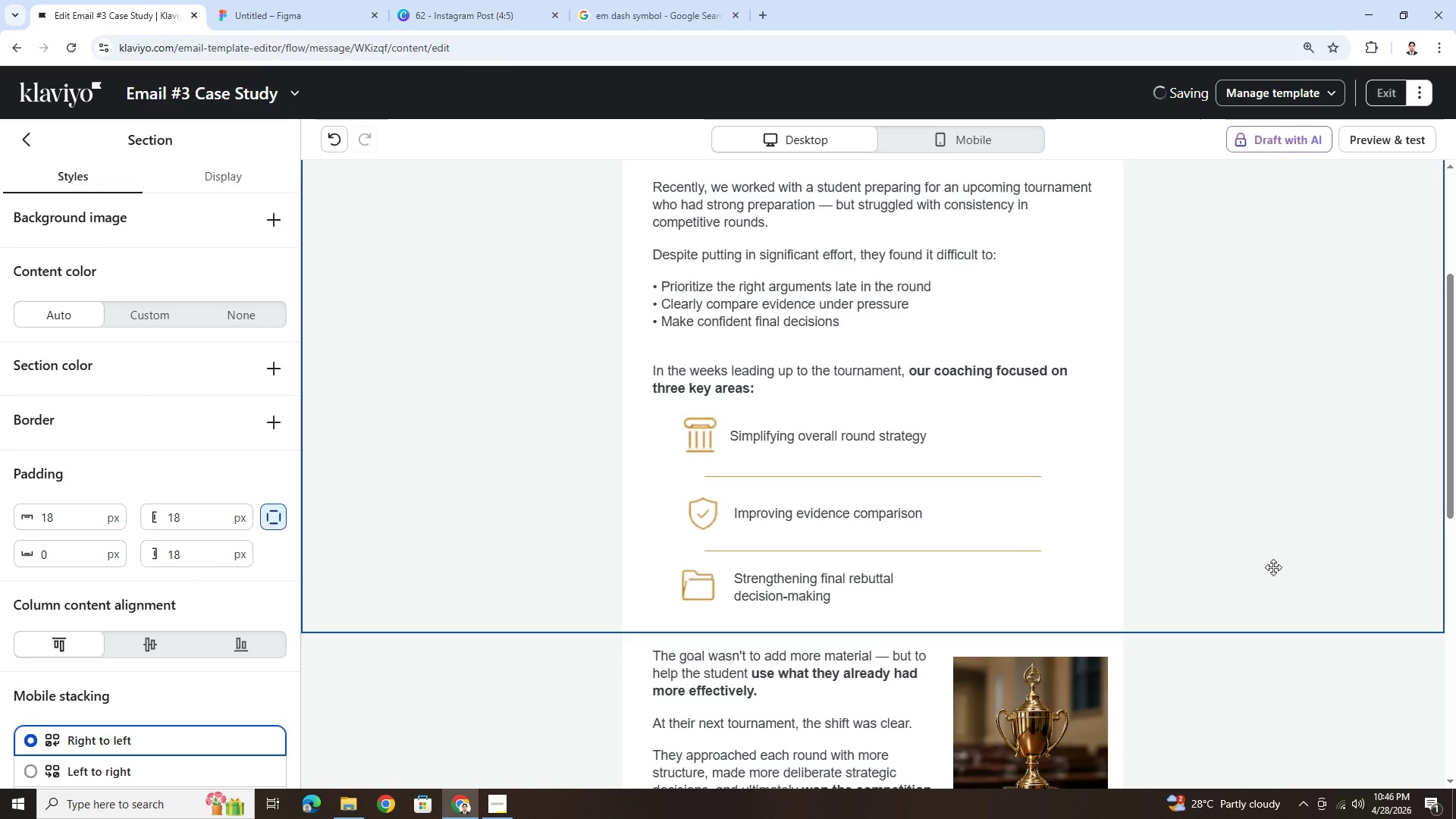 
scroll: coordinate [1272, 566], scroll_direction: down, amount: 1.0
 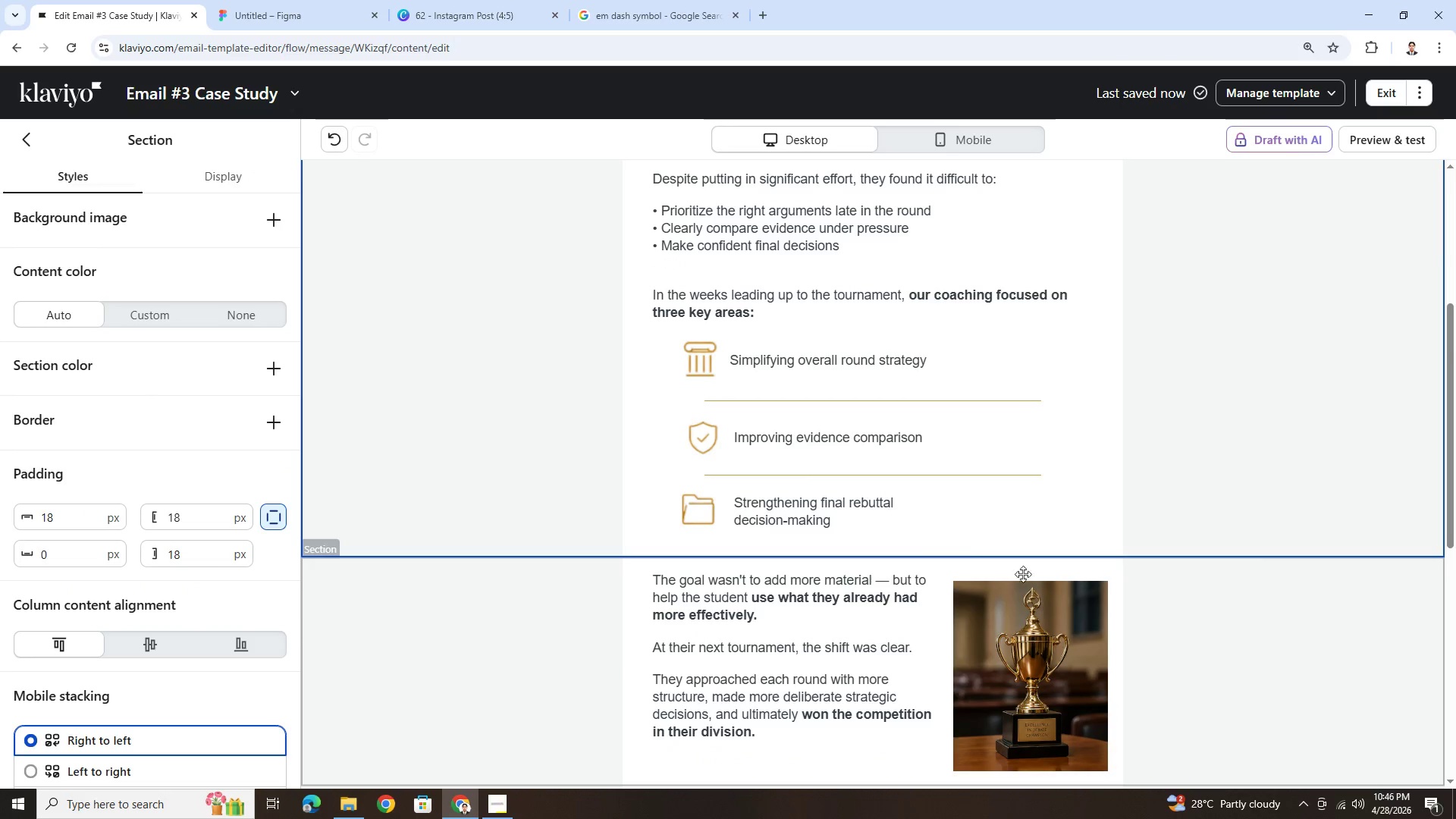 
left_click([861, 512])
 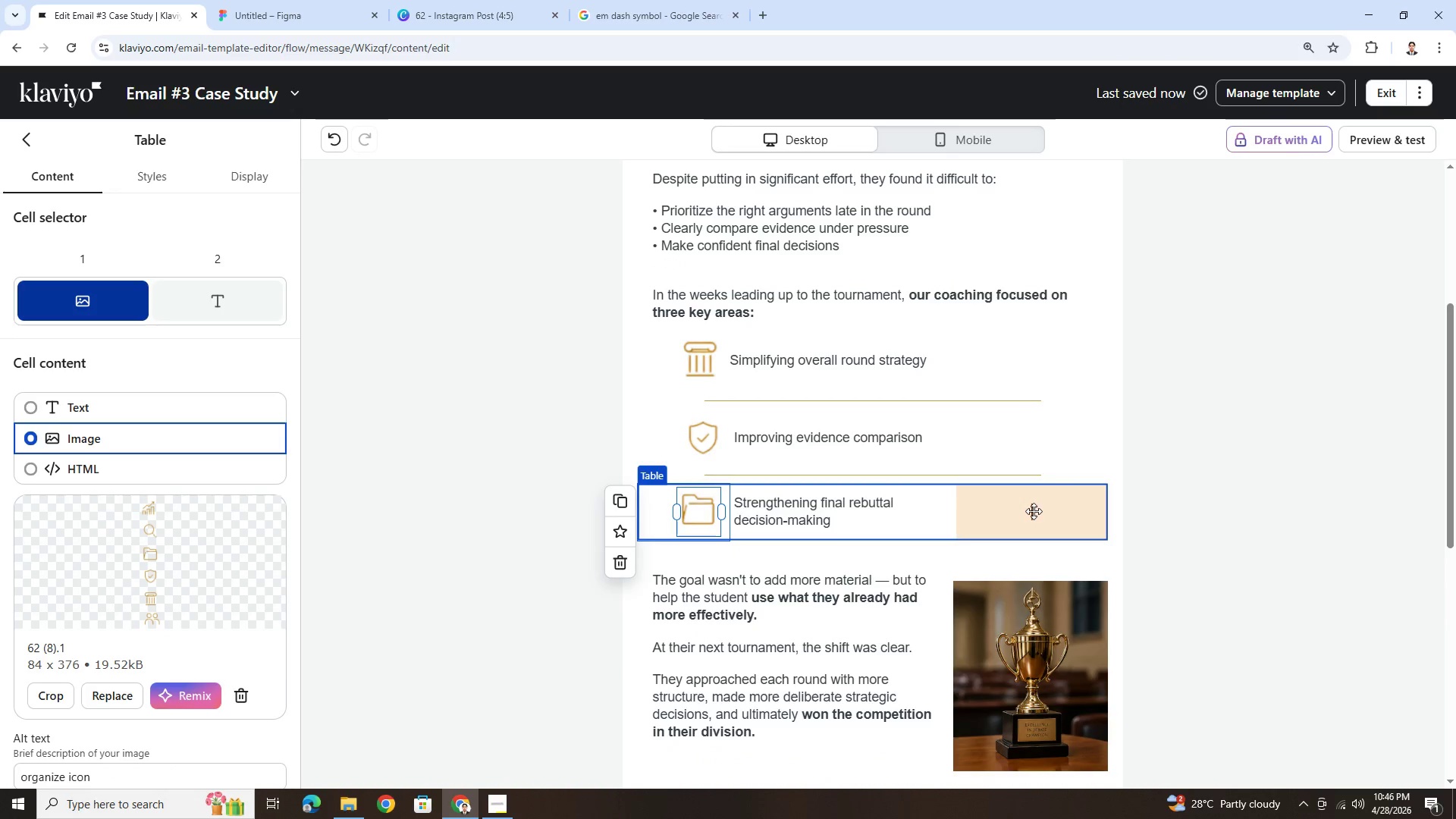 
left_click_drag(start_coordinate=[1033, 511], to_coordinate=[1044, 511])
 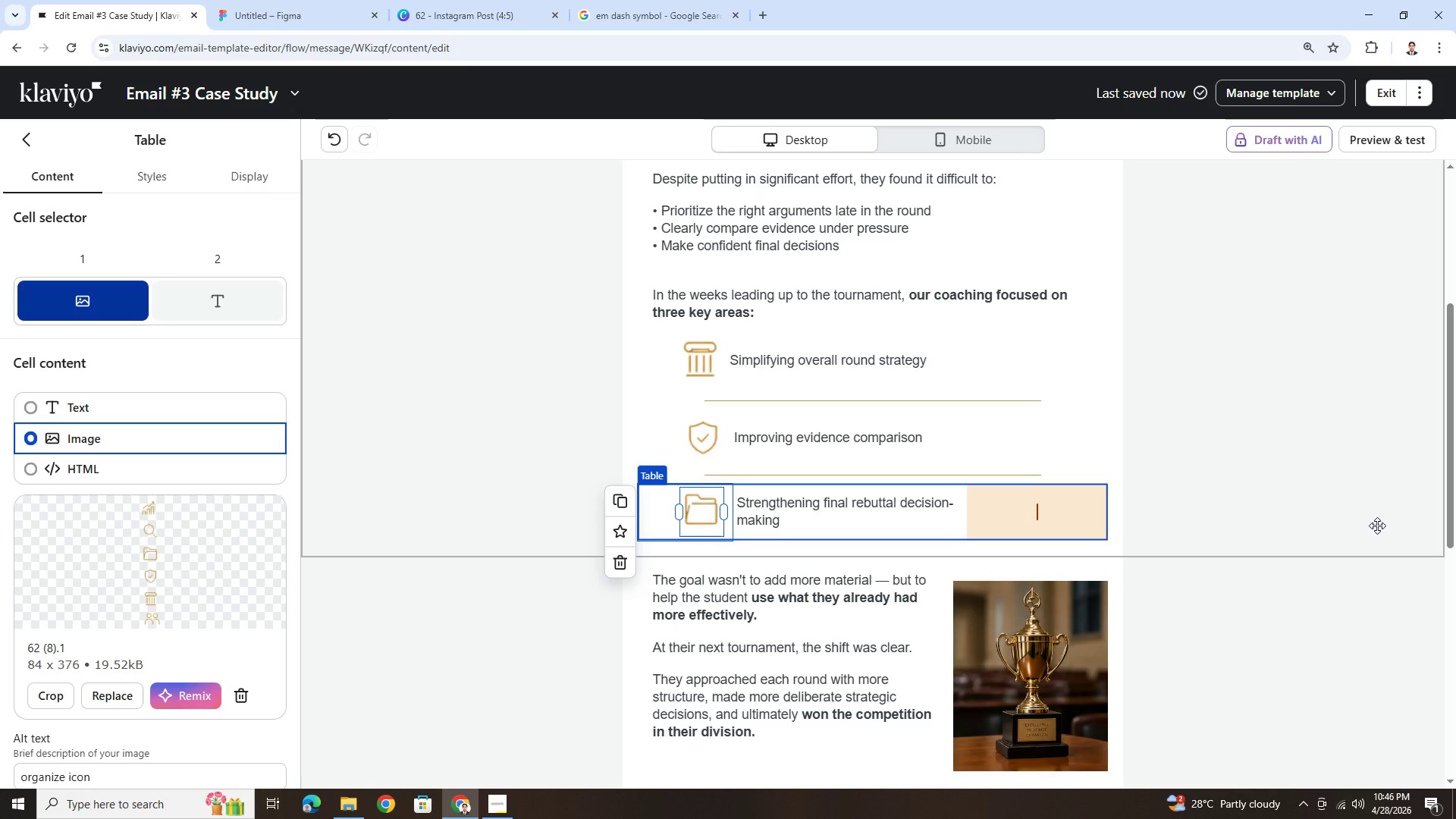 
left_click([1377, 526])
 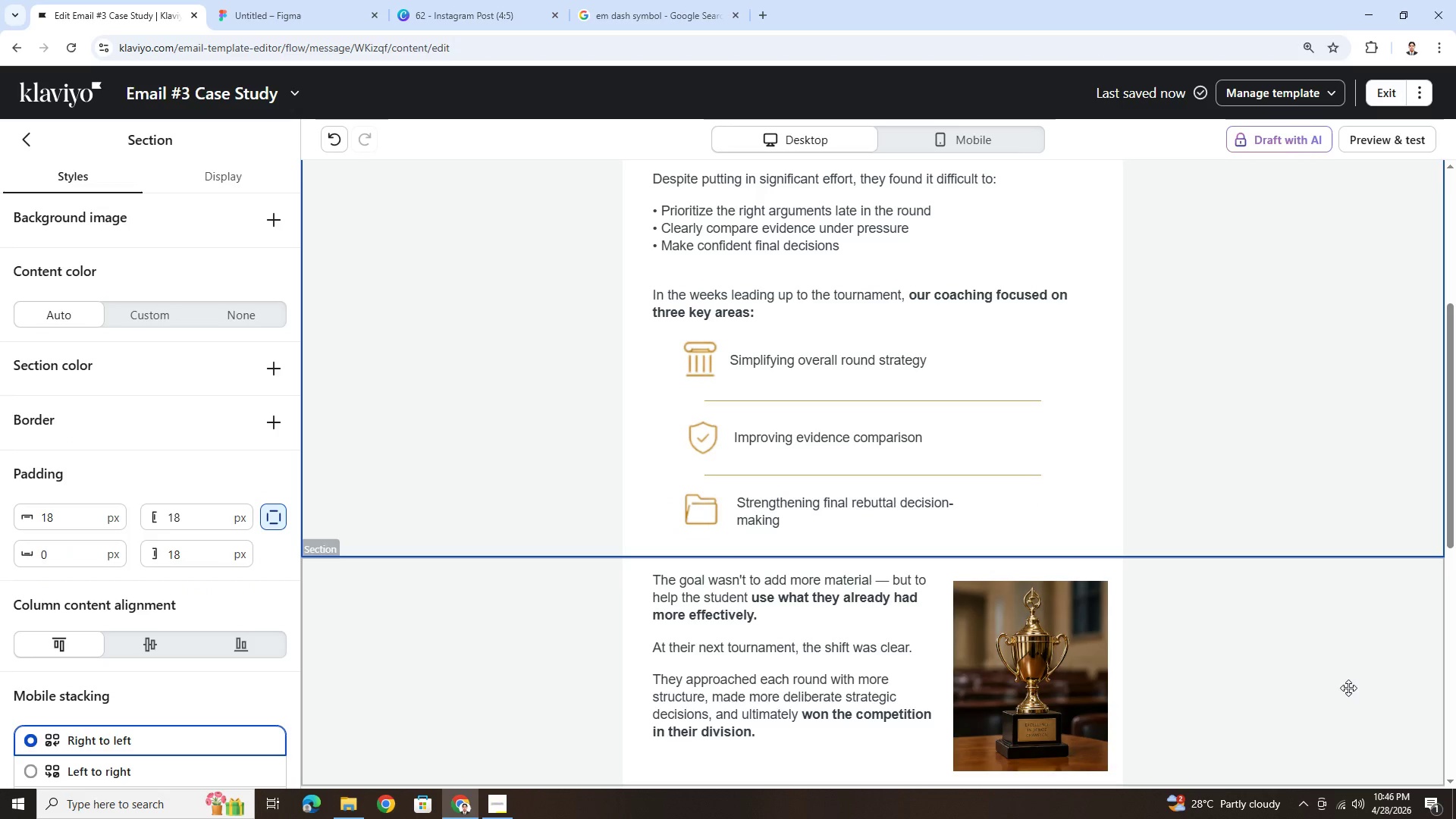 
scroll: coordinate [1307, 609], scroll_direction: up, amount: 2.0
 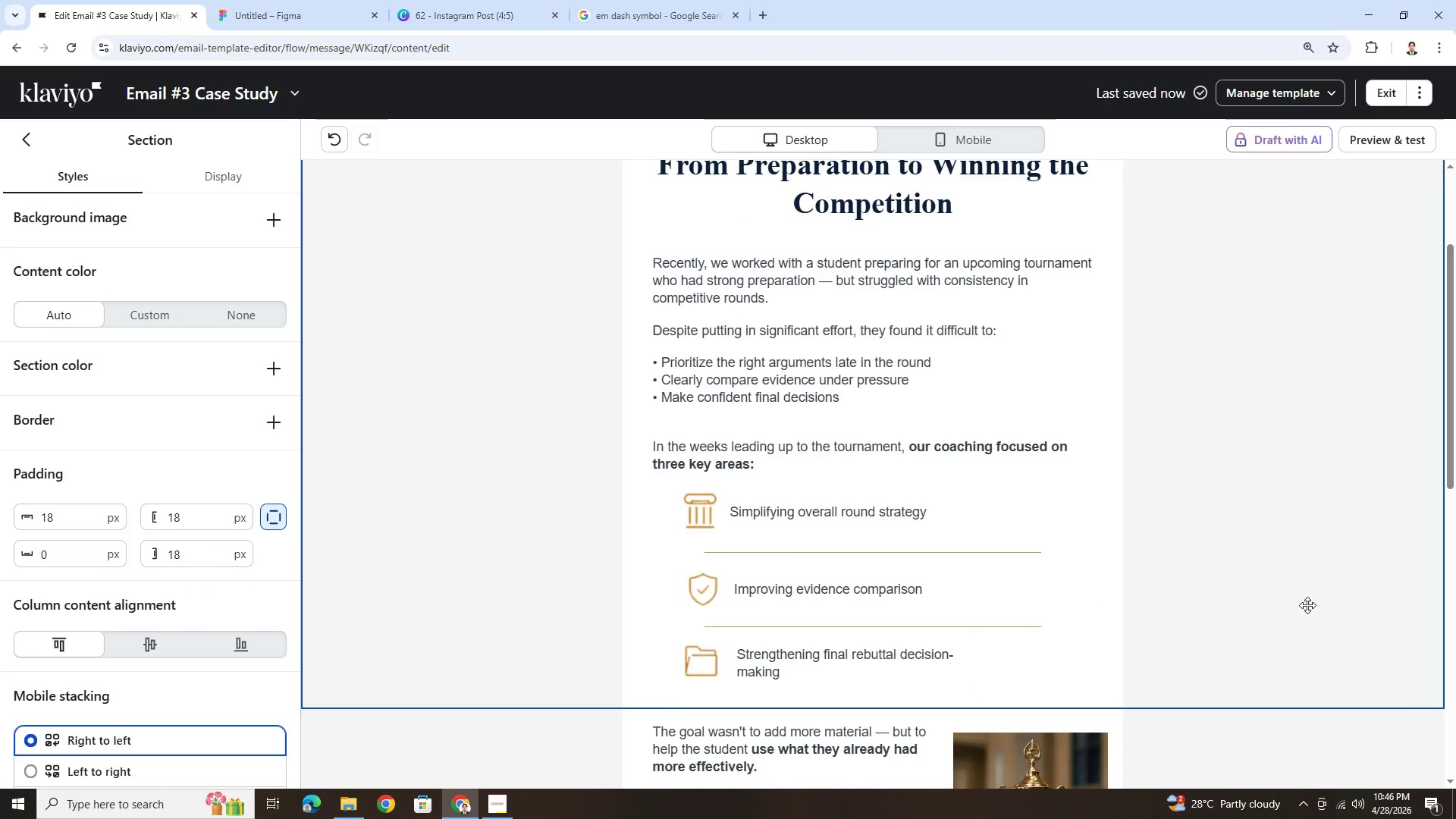 
hold_key(key=ControlLeft, duration=0.31)
 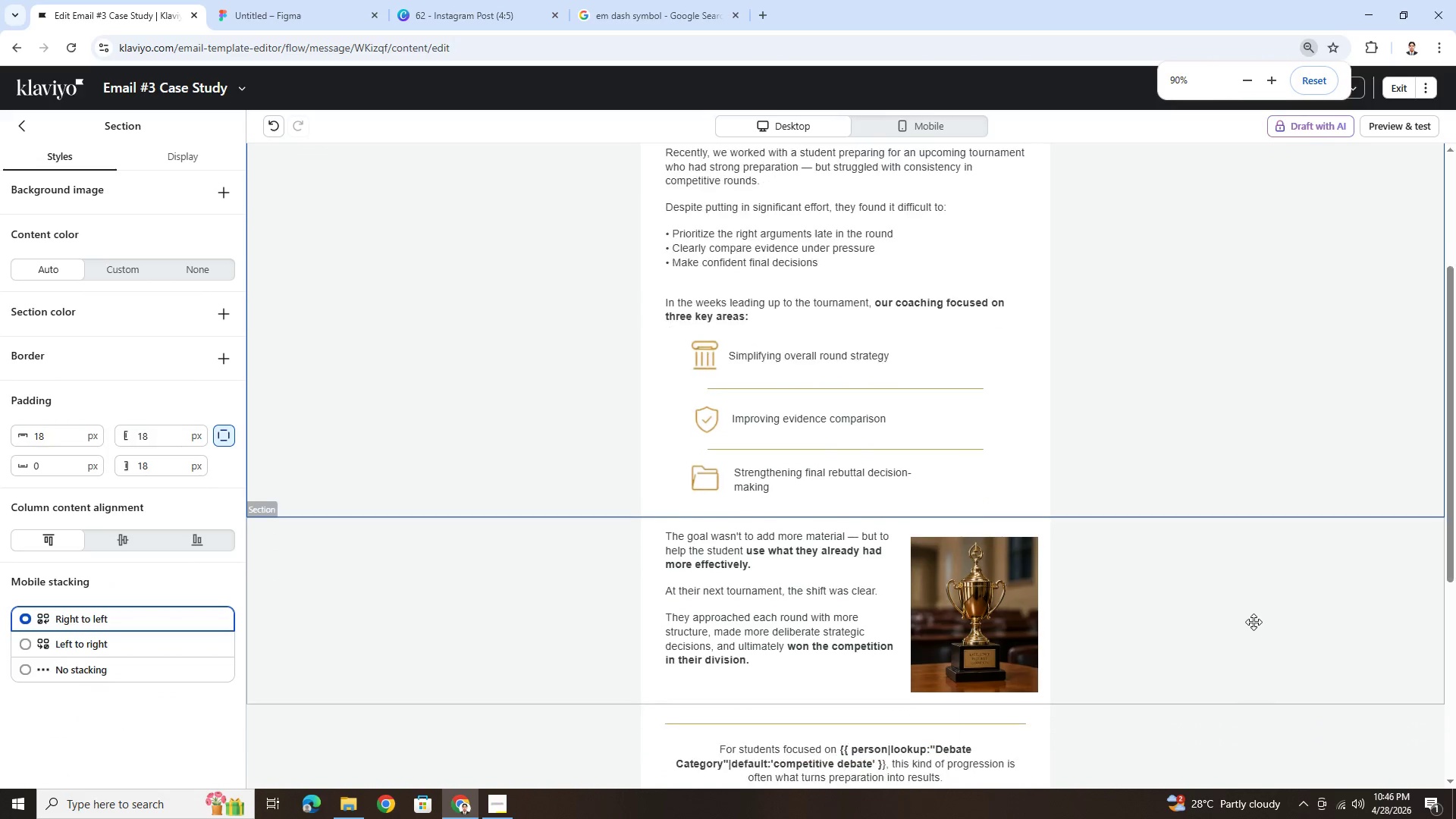 
left_click([1250, 624])
 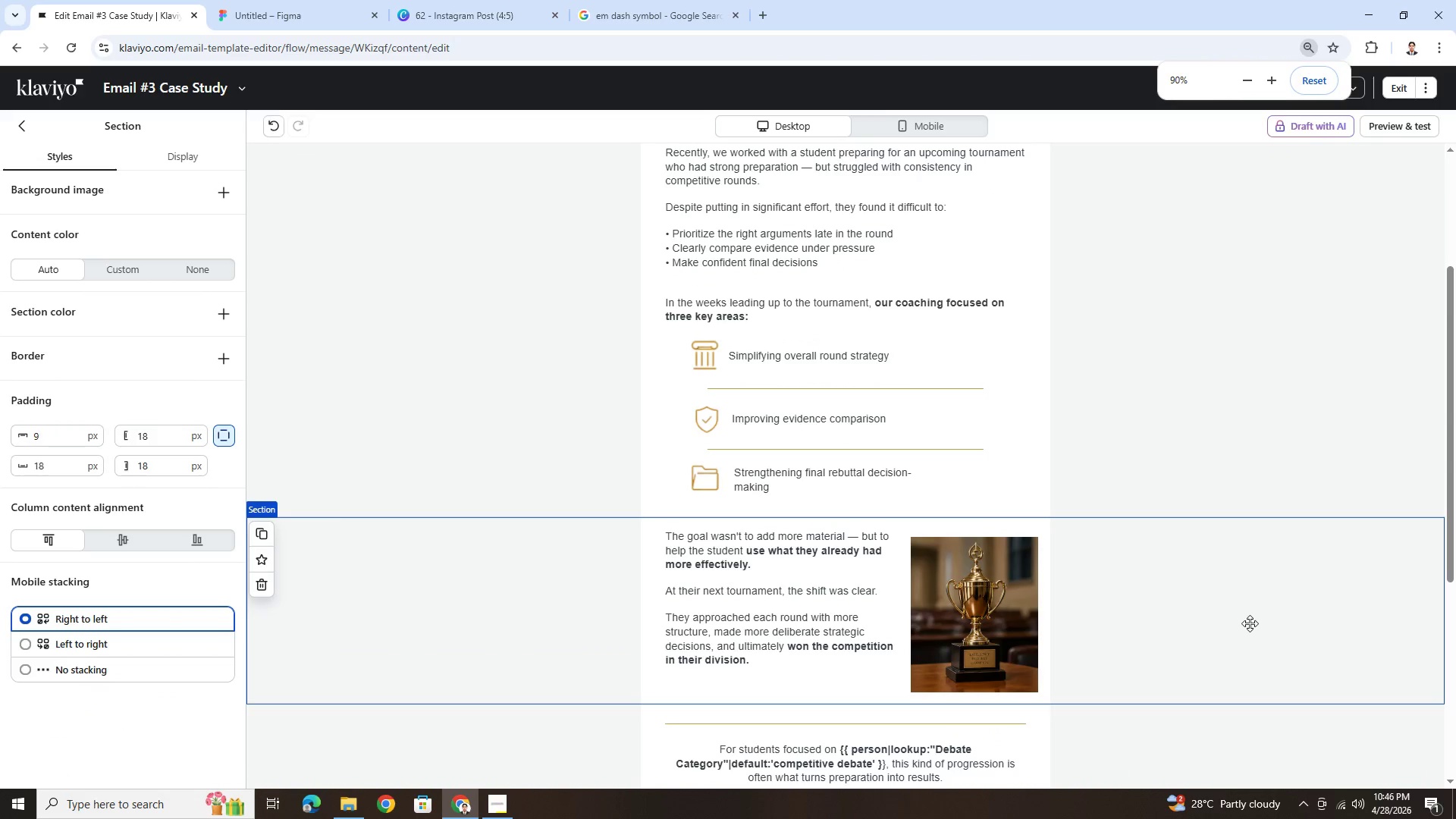 
scroll: coordinate [1261, 627], scroll_direction: down, amount: 3.0
 